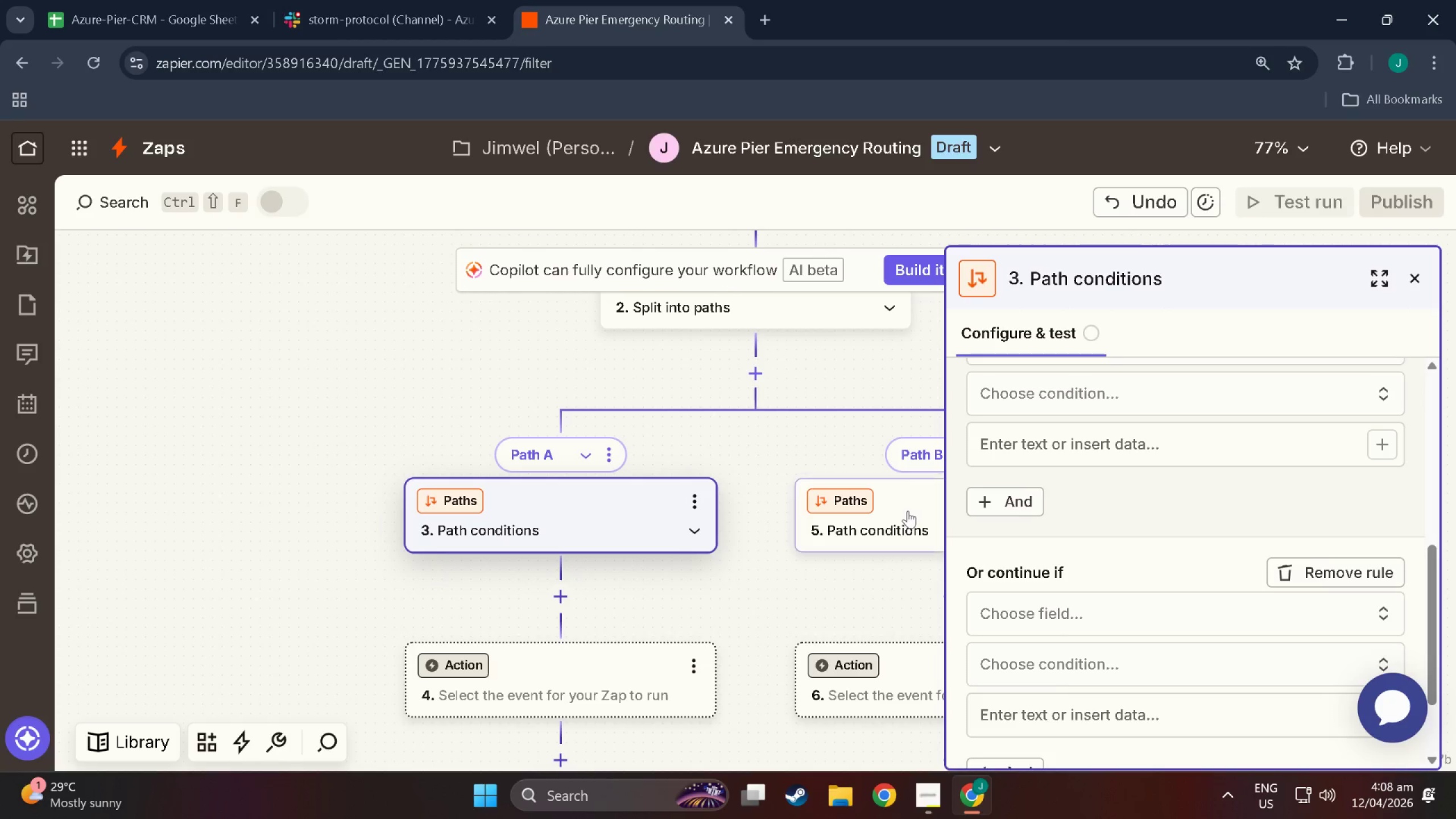 
left_click([1076, 602])
 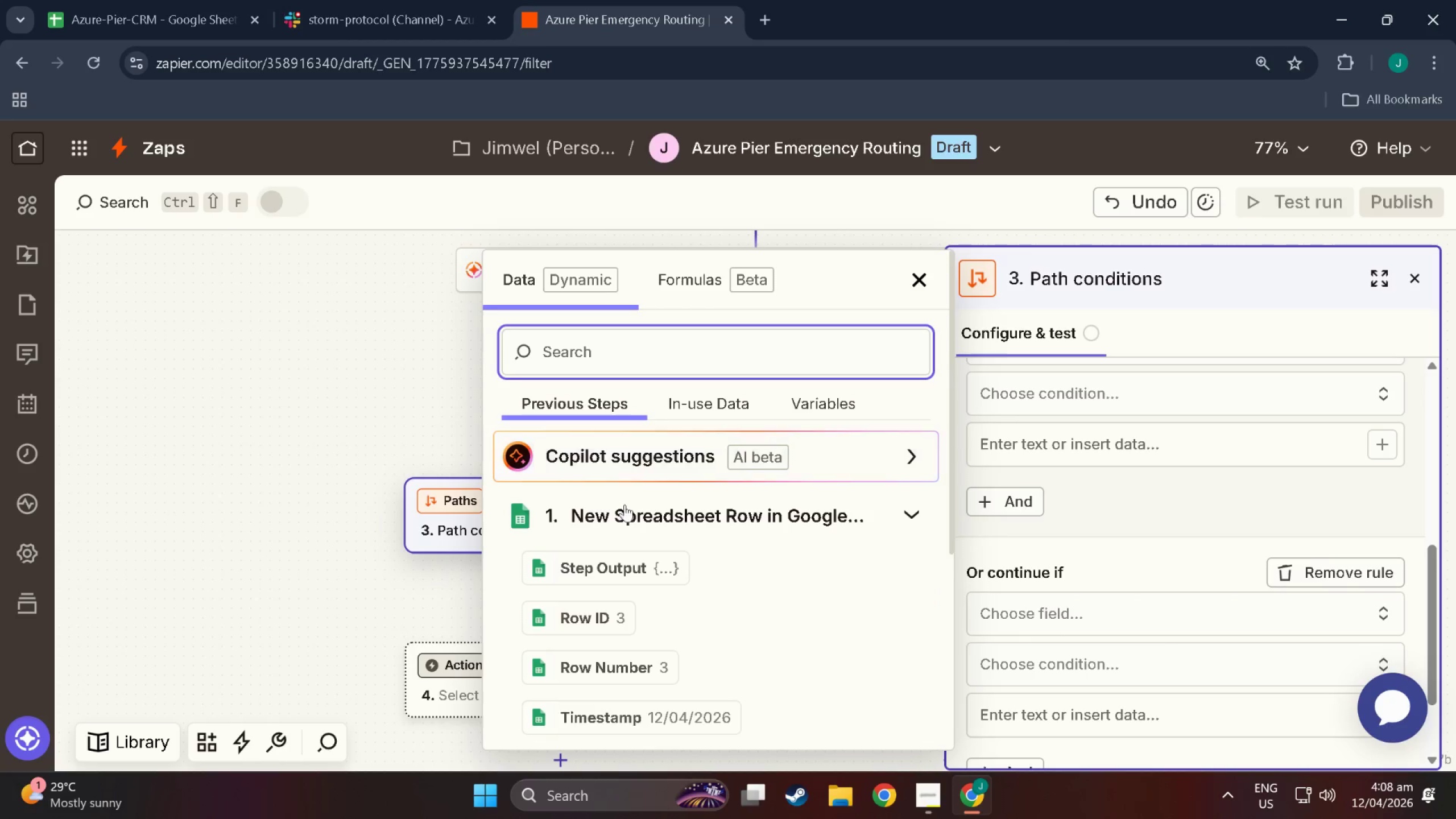 
scroll: coordinate [657, 668], scroll_direction: down, amount: 19.0
 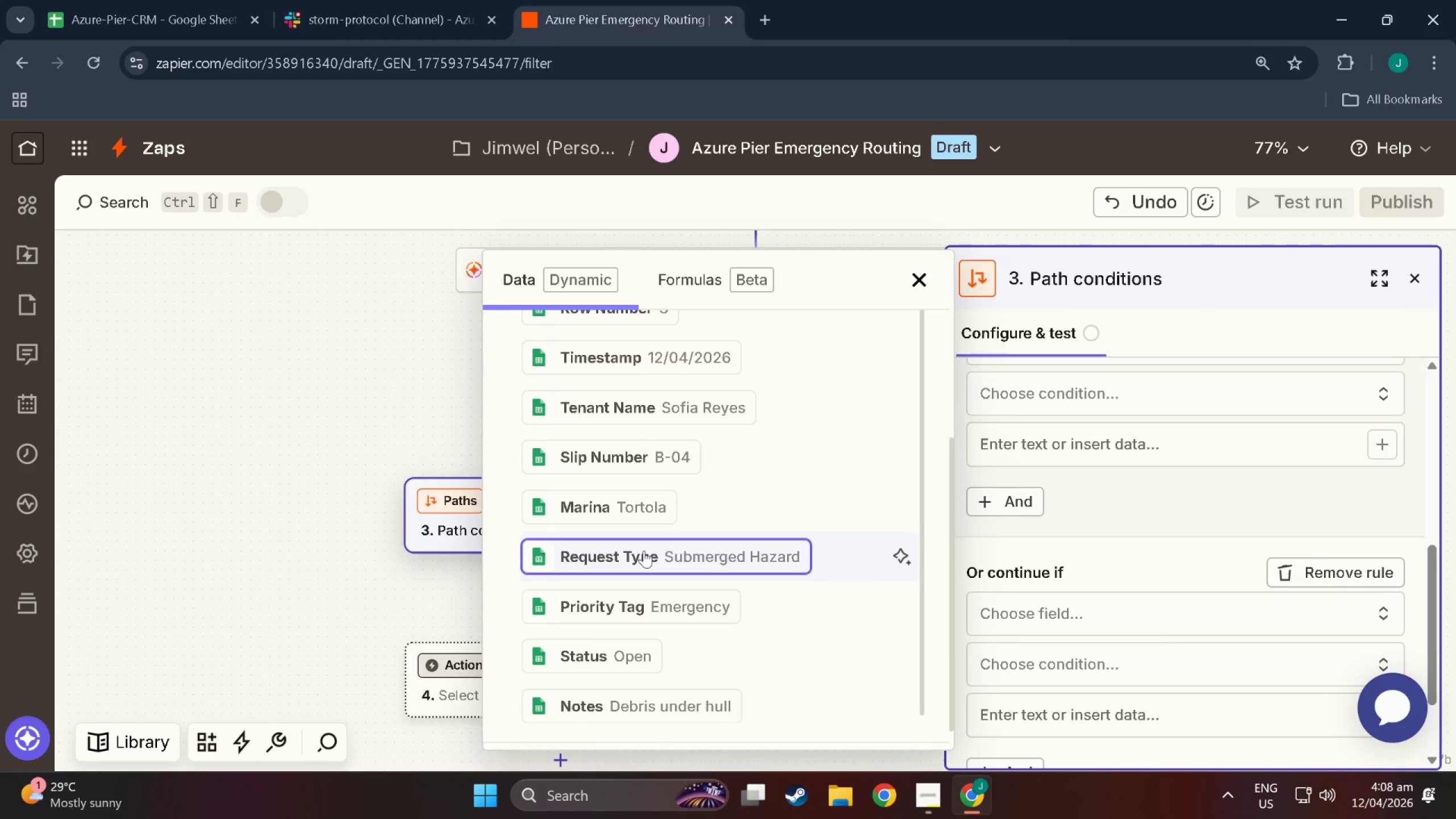 
left_click([644, 551])
 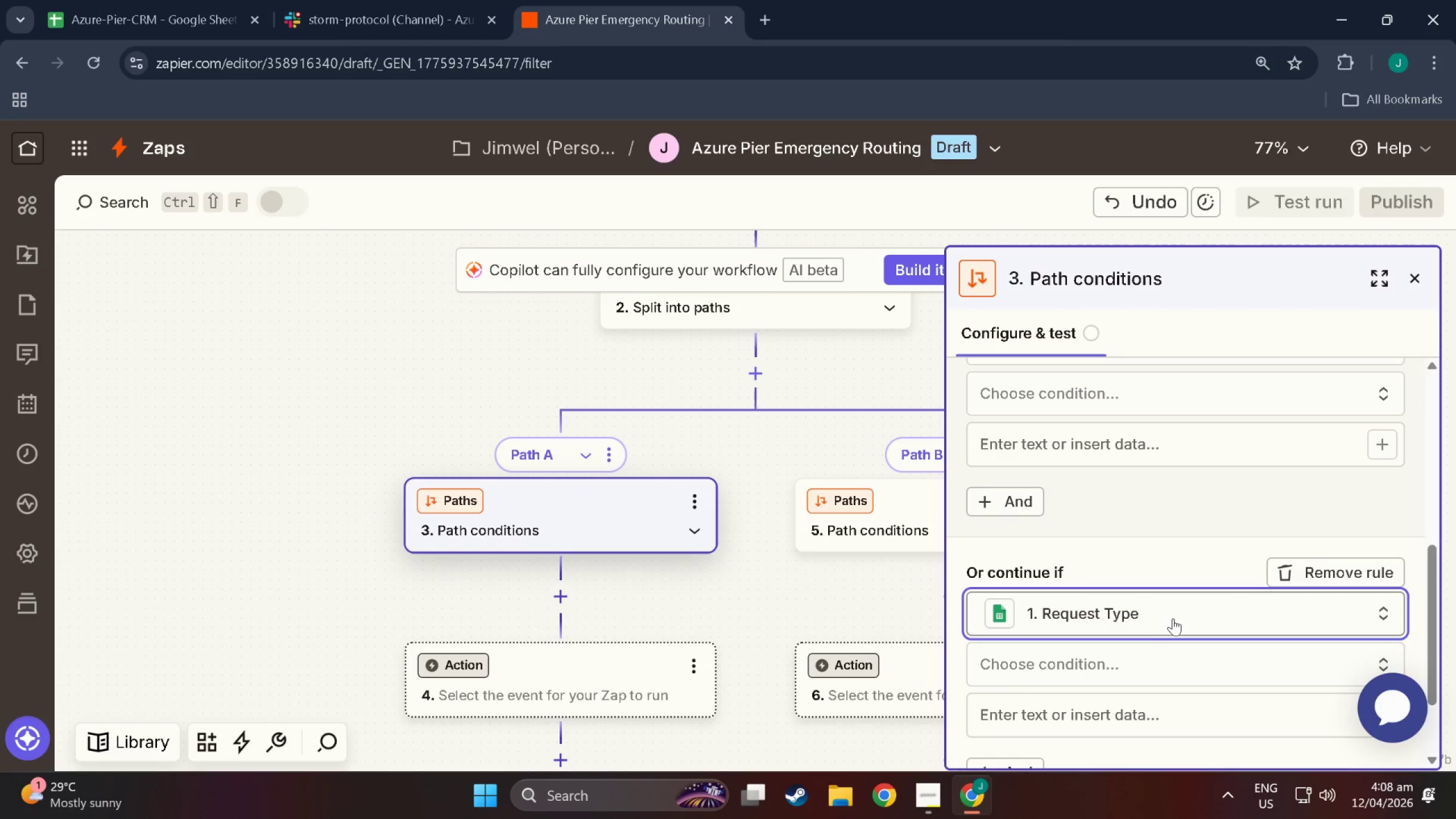 
scroll: coordinate [1173, 619], scroll_direction: down, amount: 3.0
 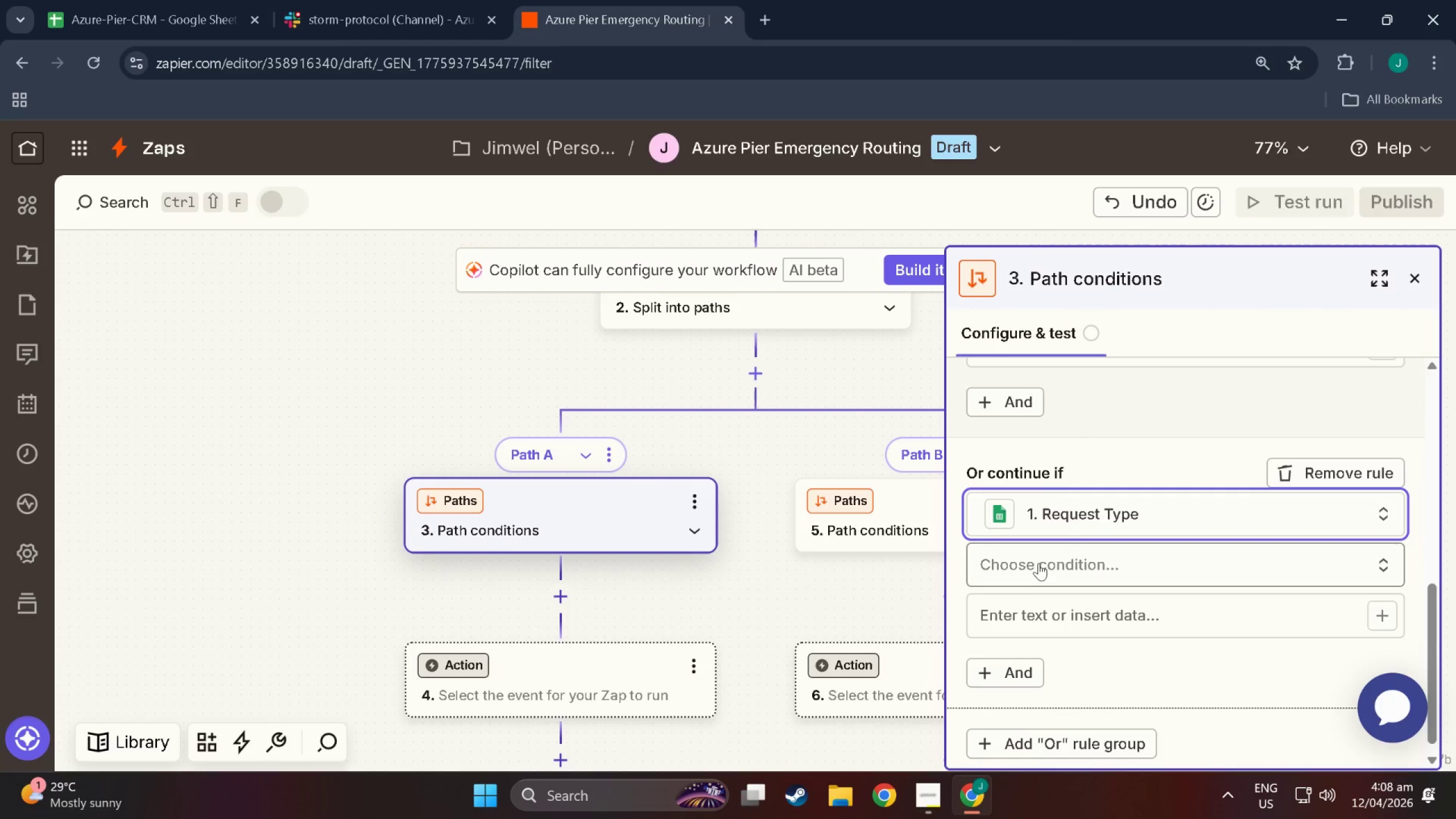 
wait(10.03)
 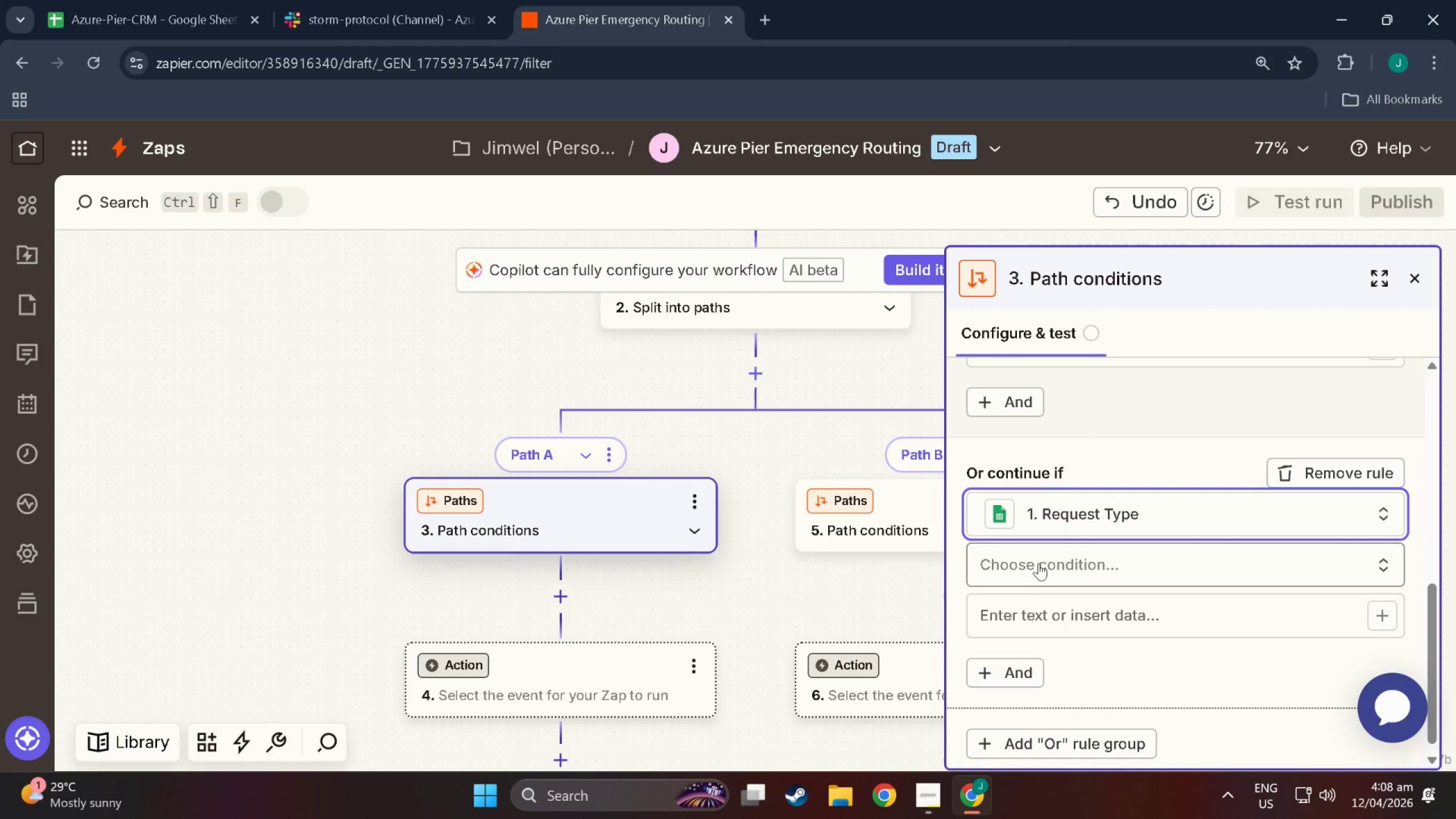 
left_click([1350, 475])
 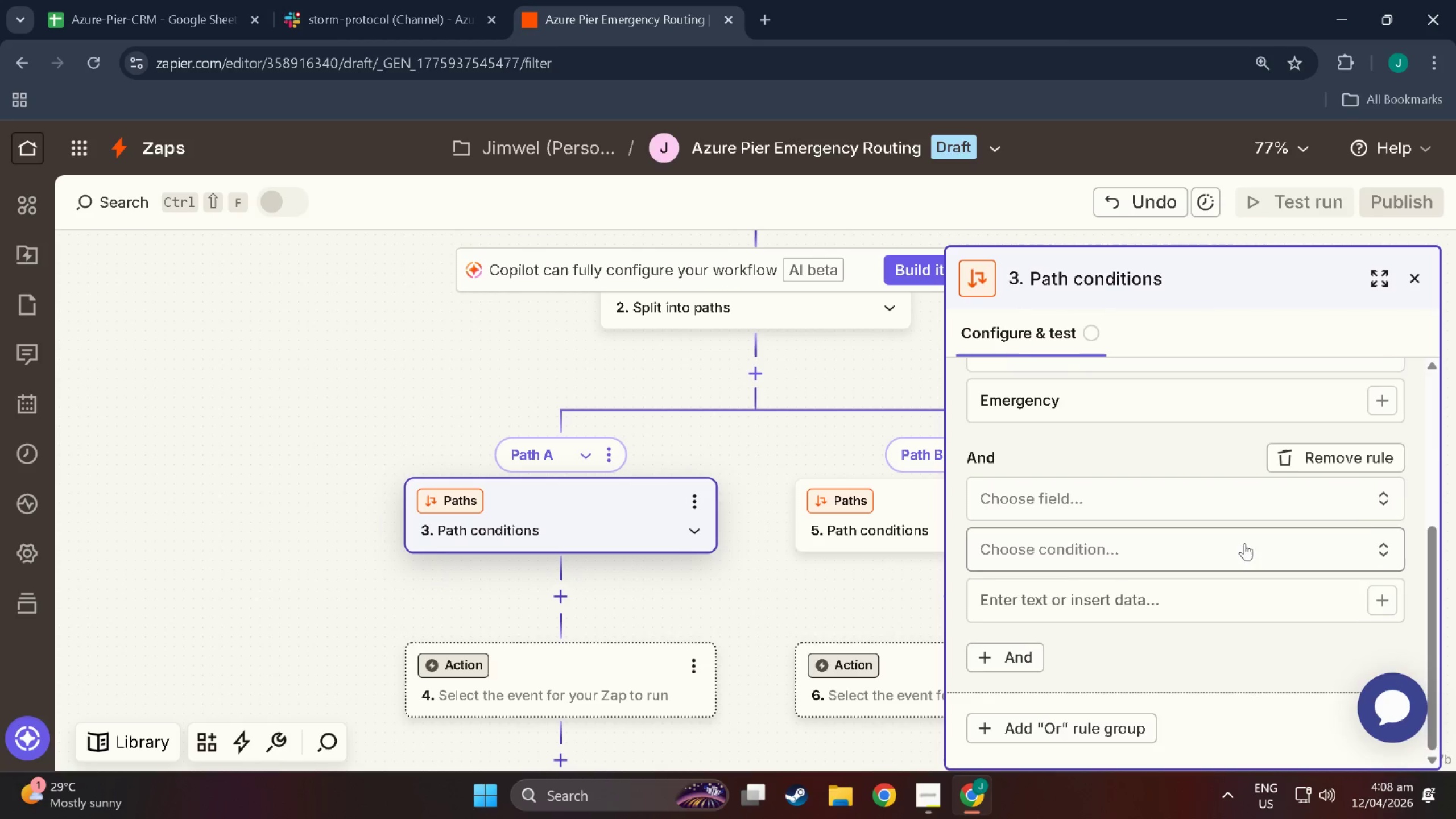 
left_click([1091, 562])
 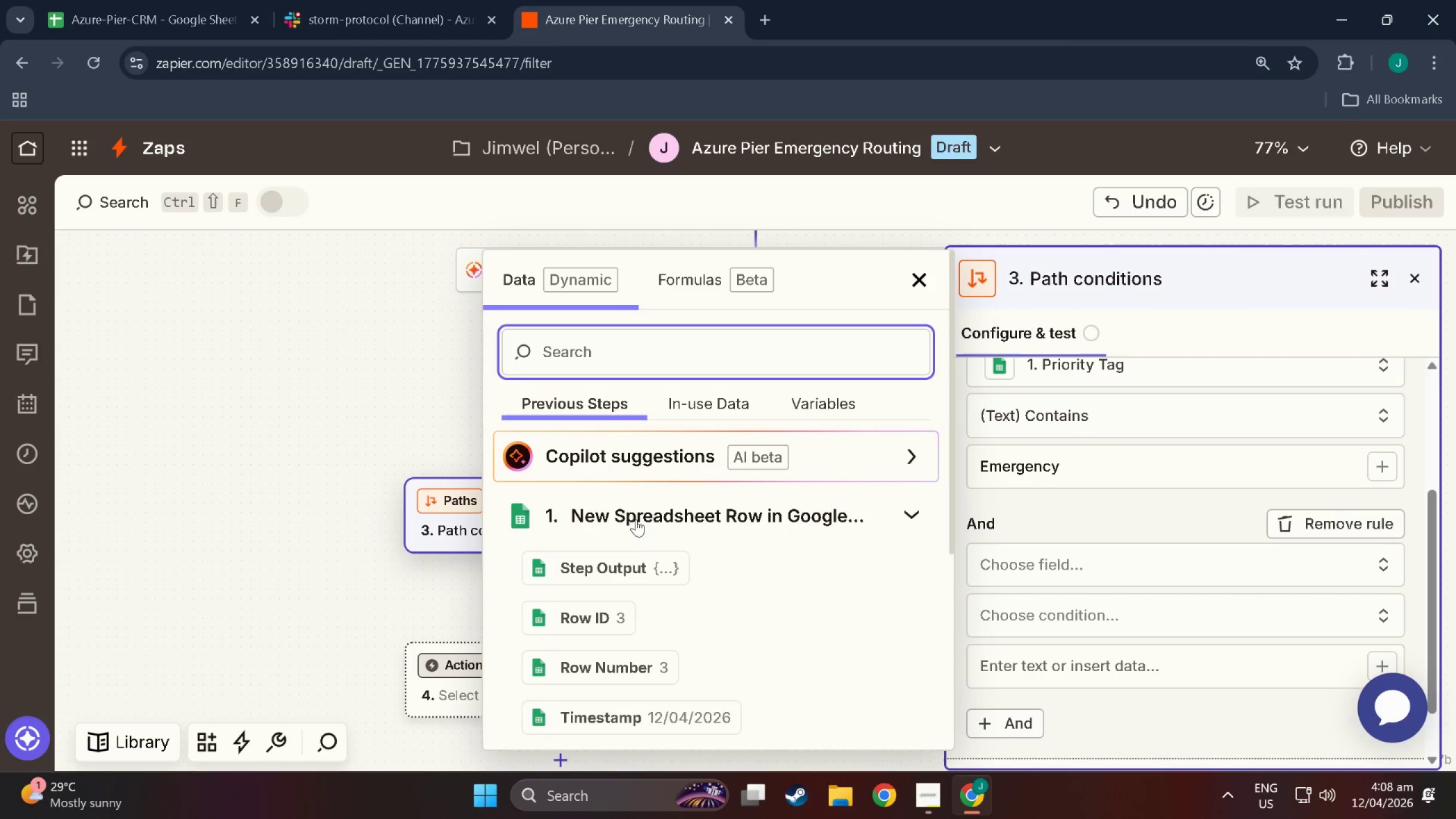 
scroll: coordinate [1084, 605], scroll_direction: up, amount: 2.0
 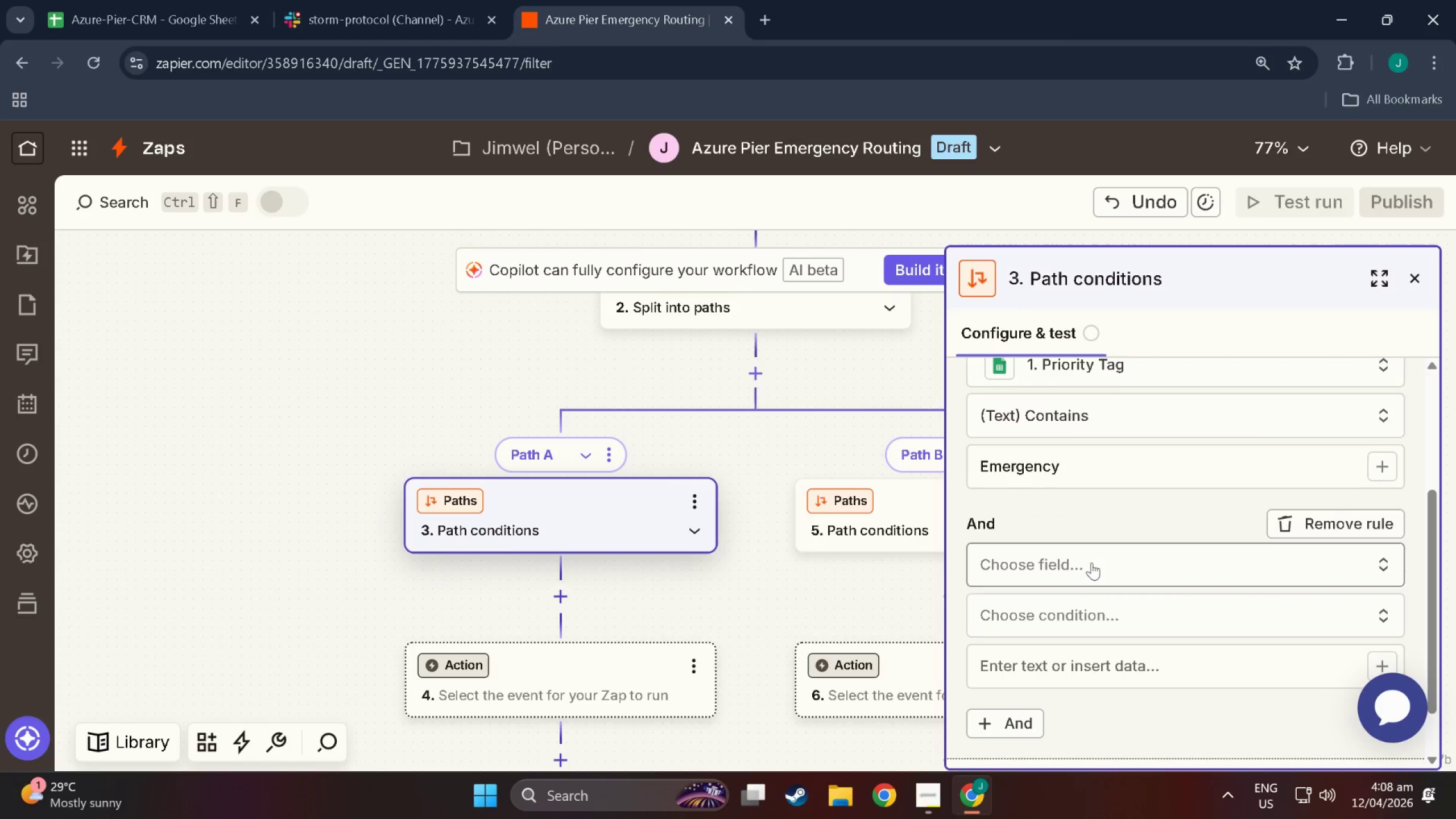 
scroll: coordinate [611, 652], scroll_direction: down, amount: 14.0
 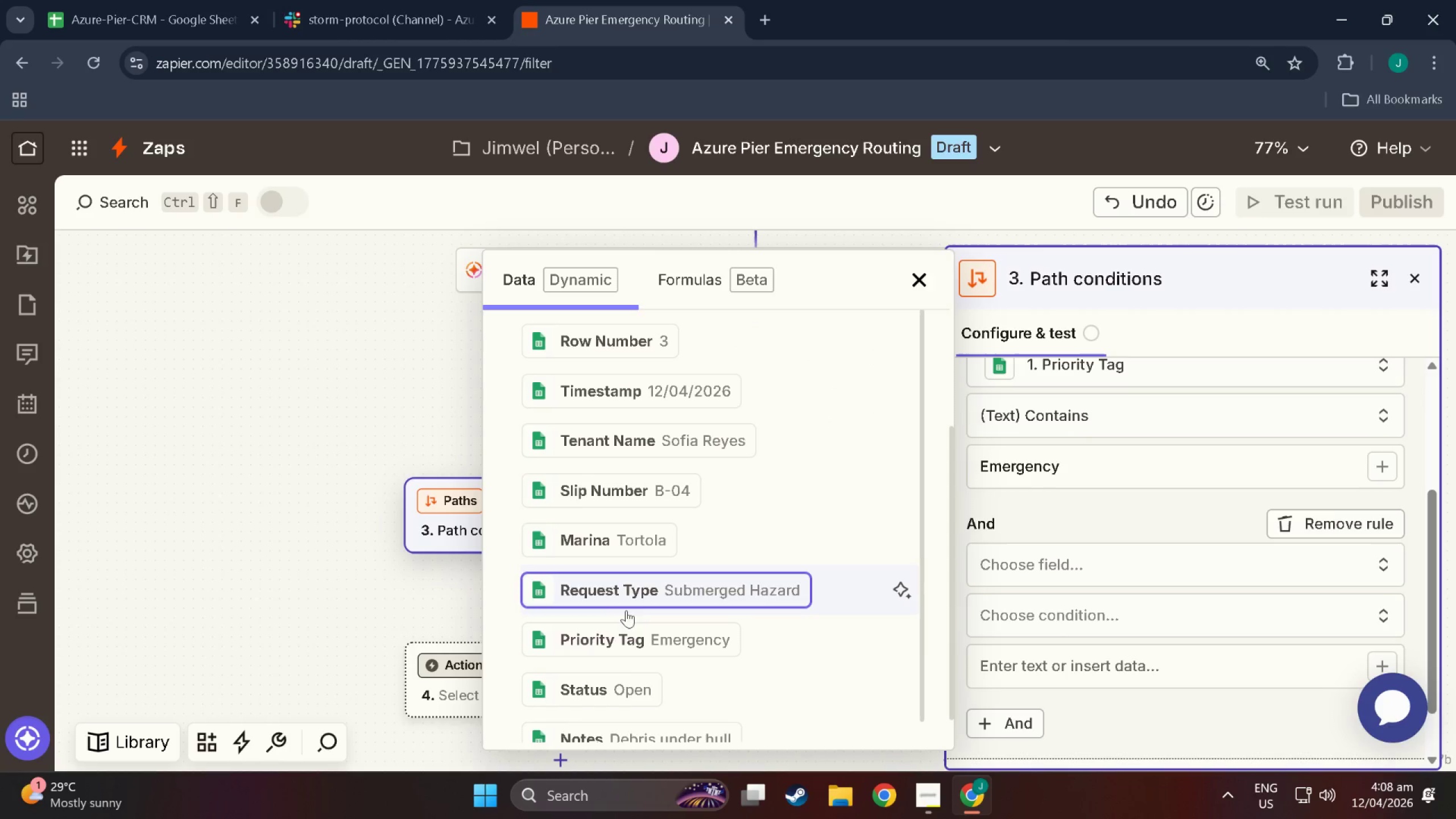 
left_click([616, 590])
 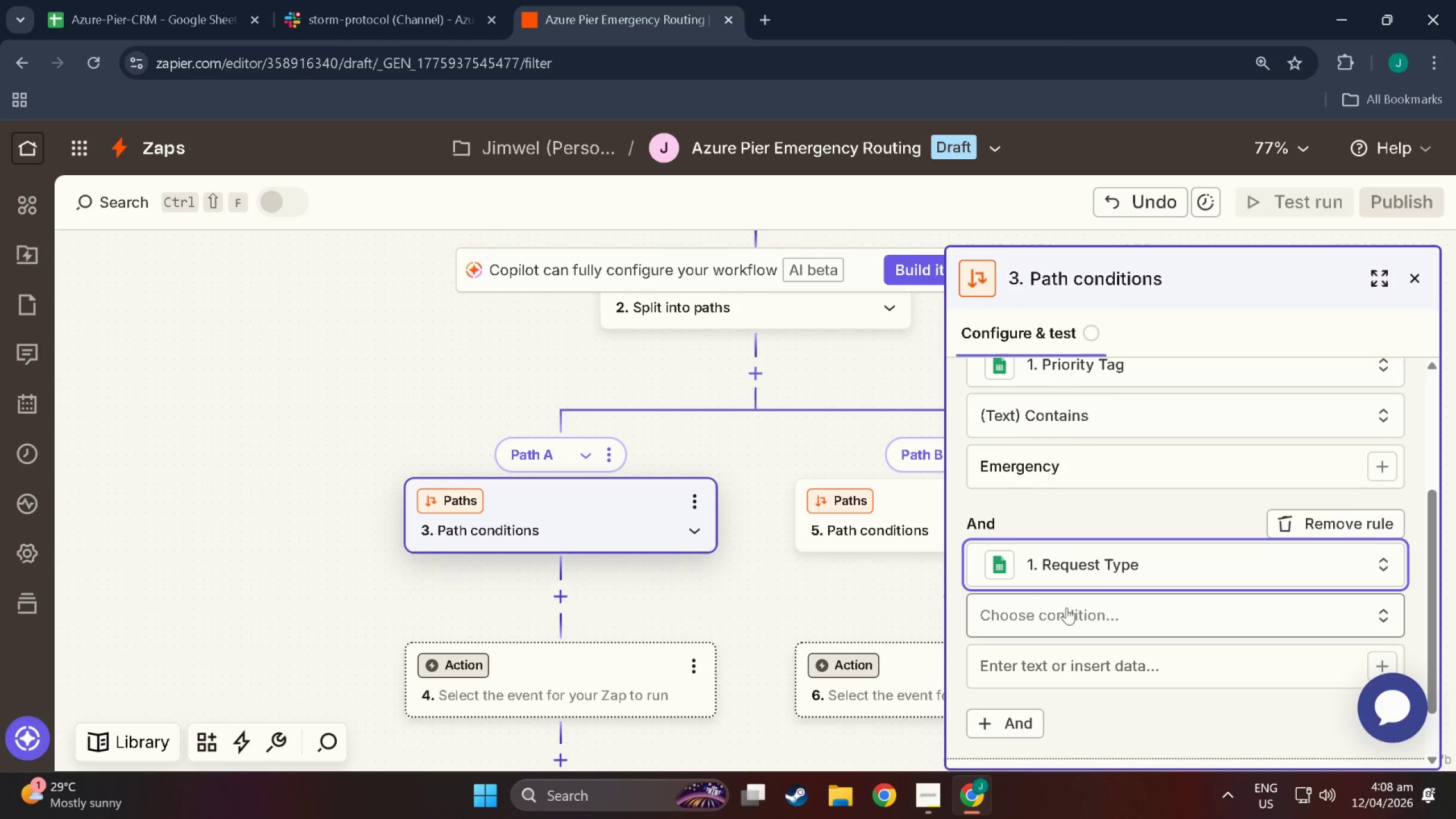 
left_click([1067, 609])
 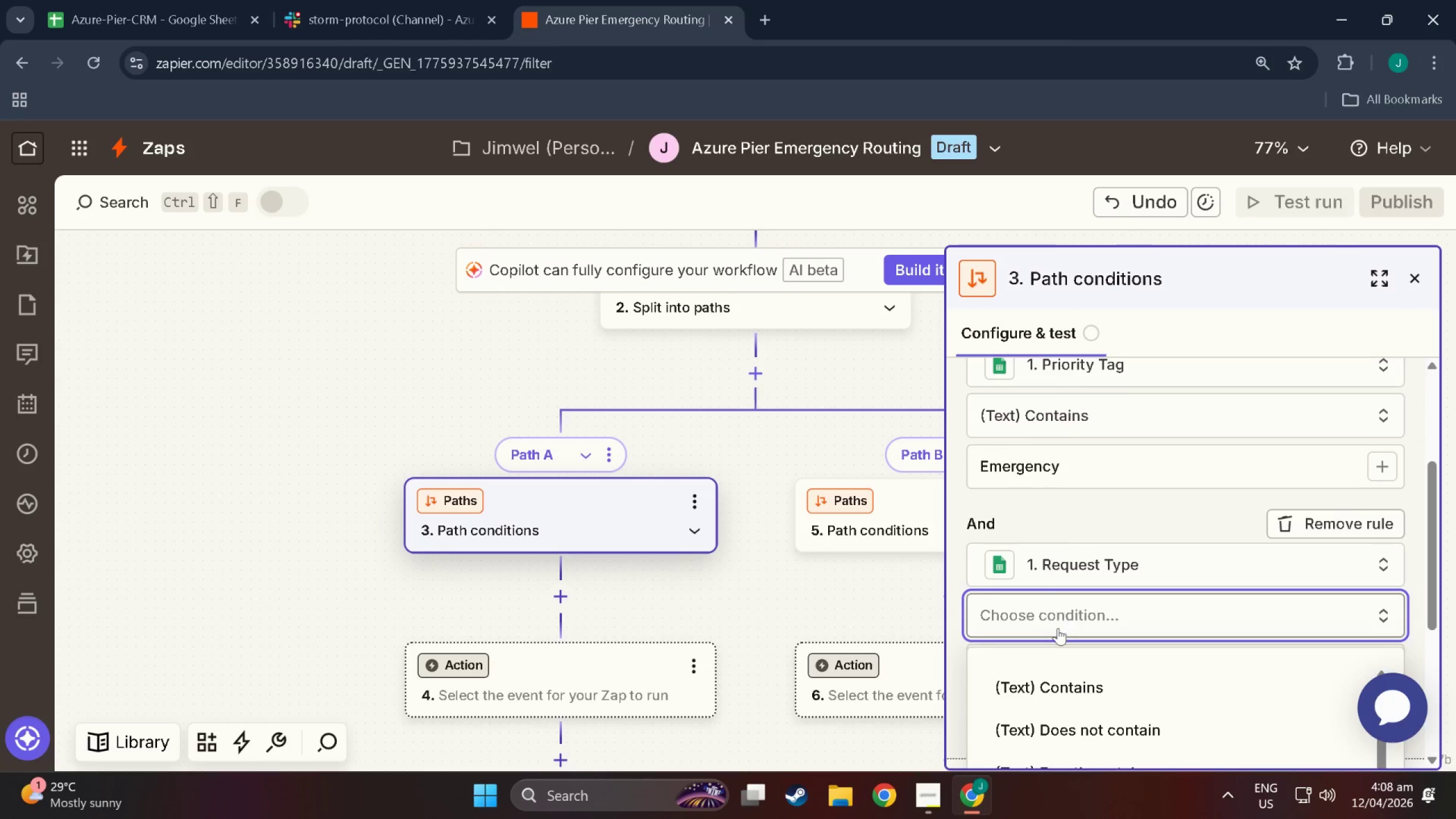 
scroll: coordinate [1056, 643], scroll_direction: down, amount: 3.0
 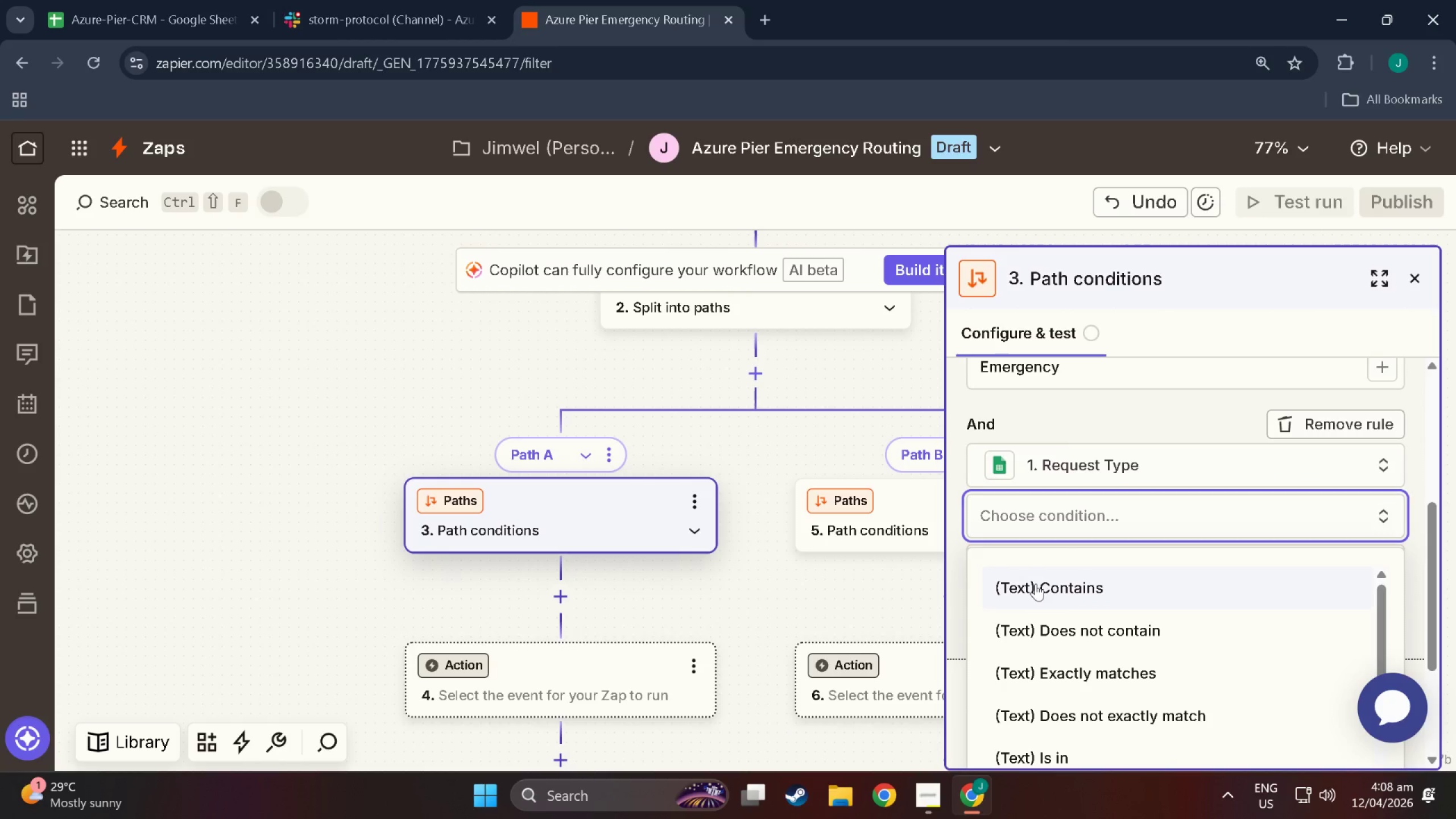 
left_click([1036, 584])
 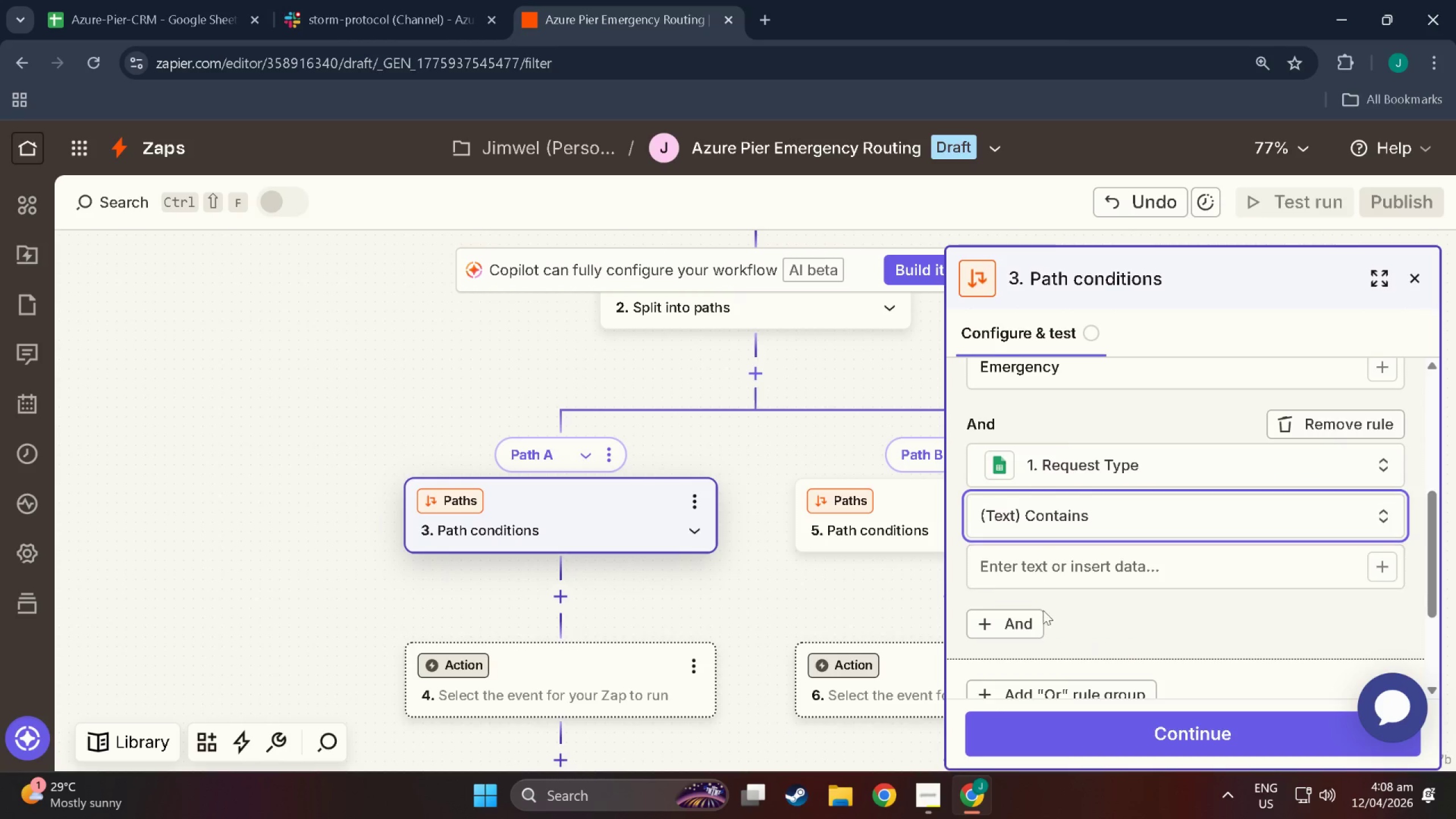 
scroll: coordinate [1044, 614], scroll_direction: down, amount: 3.0
 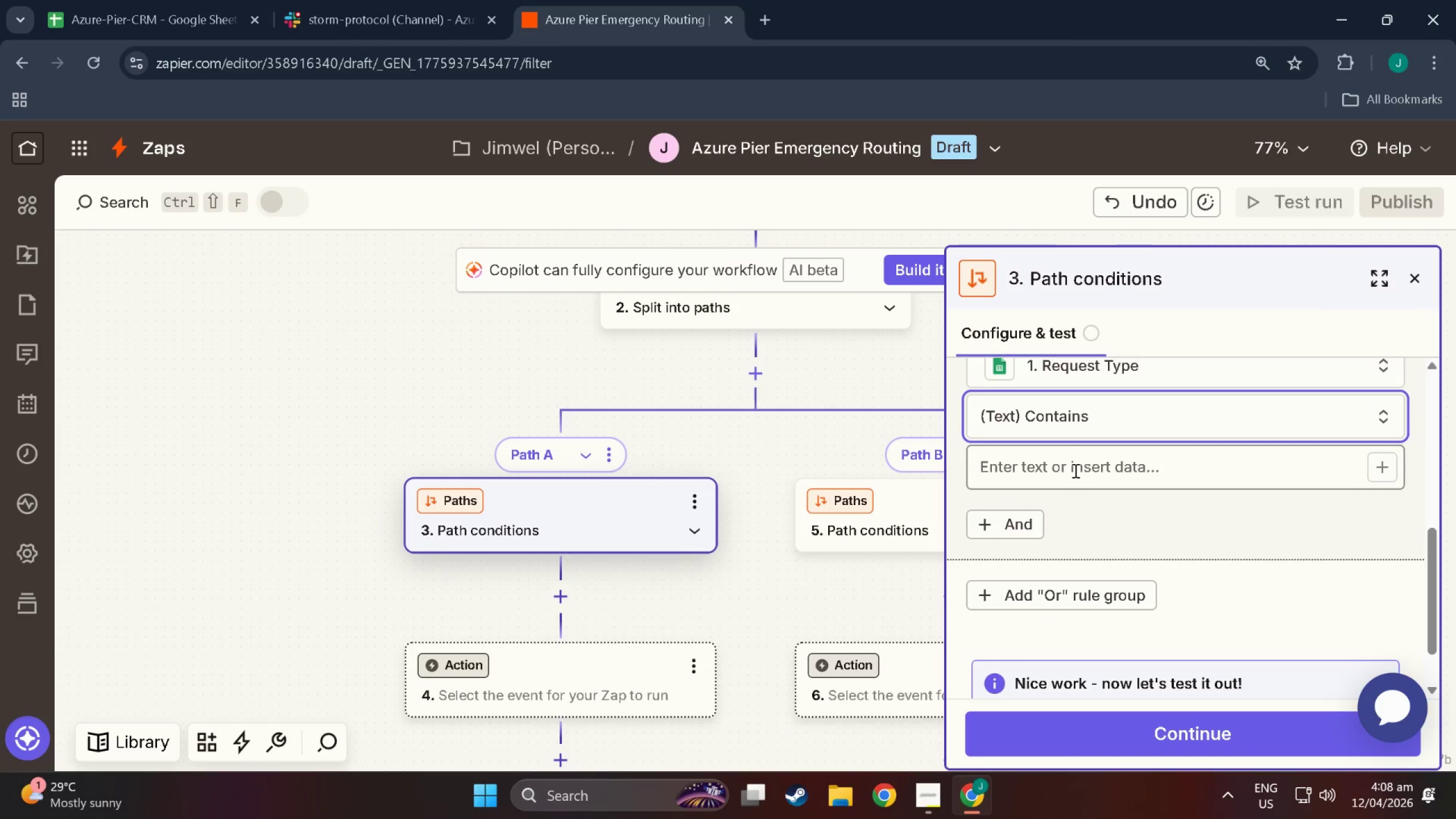 
left_click([1074, 470])
 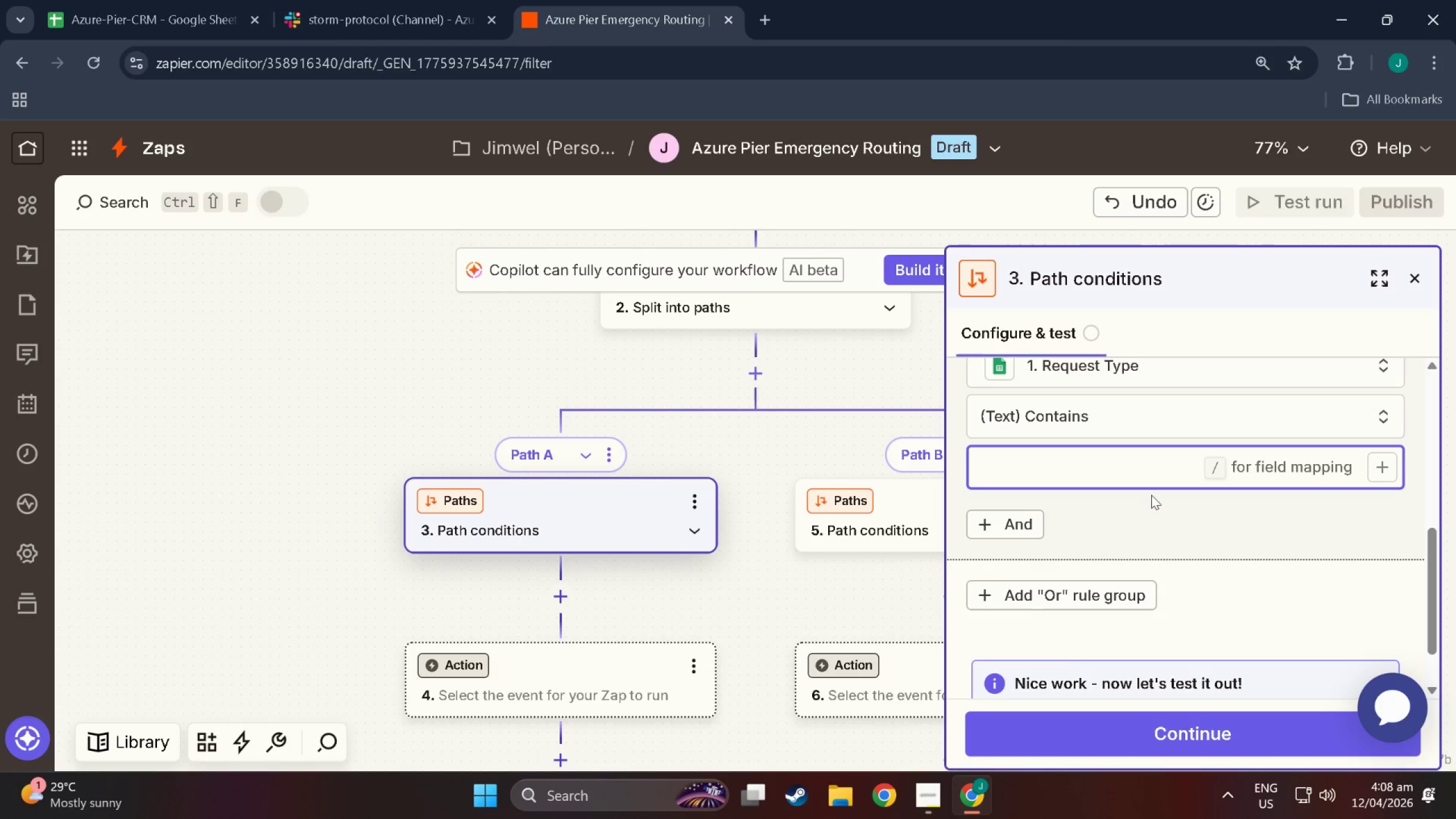 
type(Submerged Hazard)
 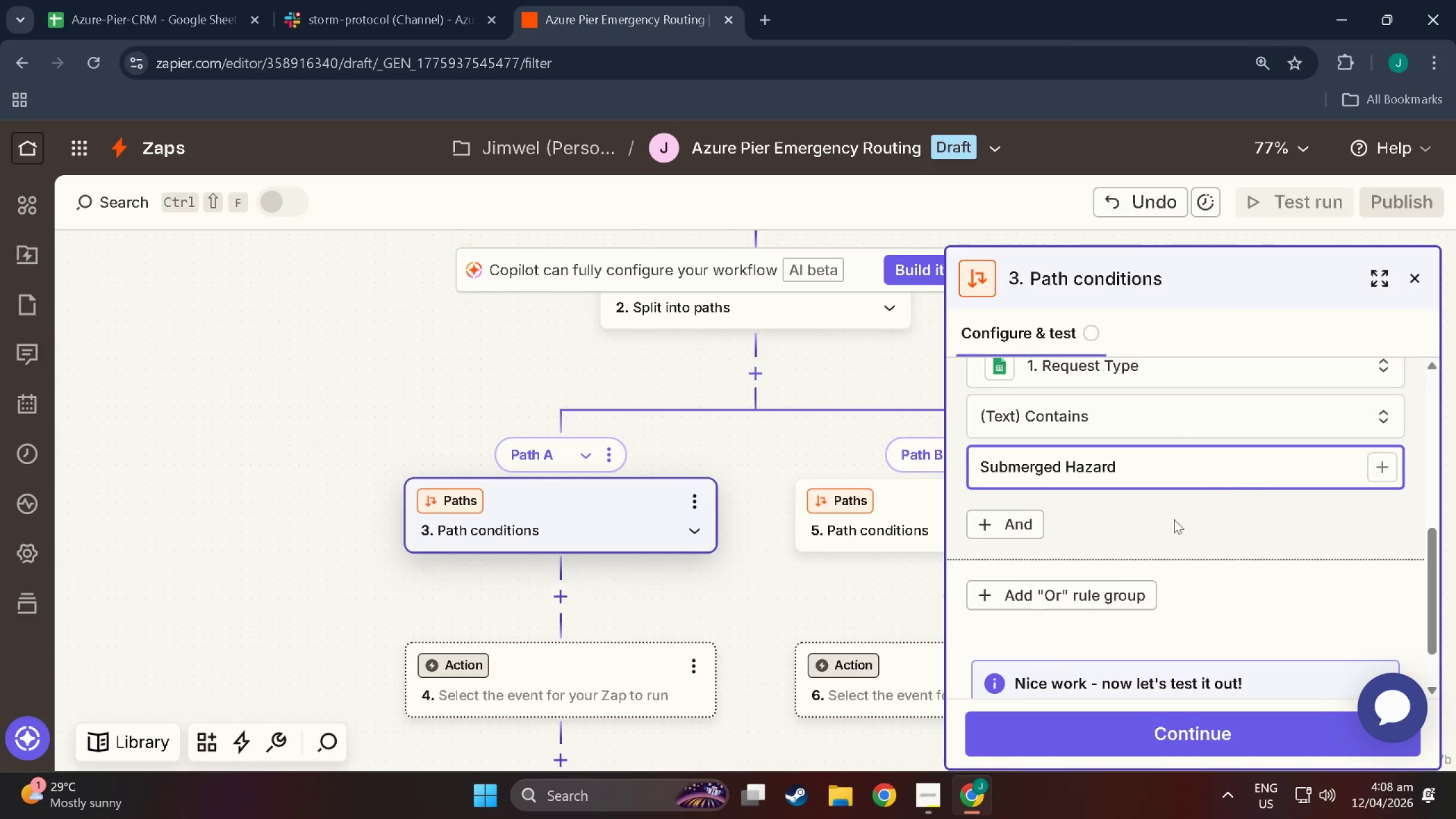 
left_click([1094, 590])
 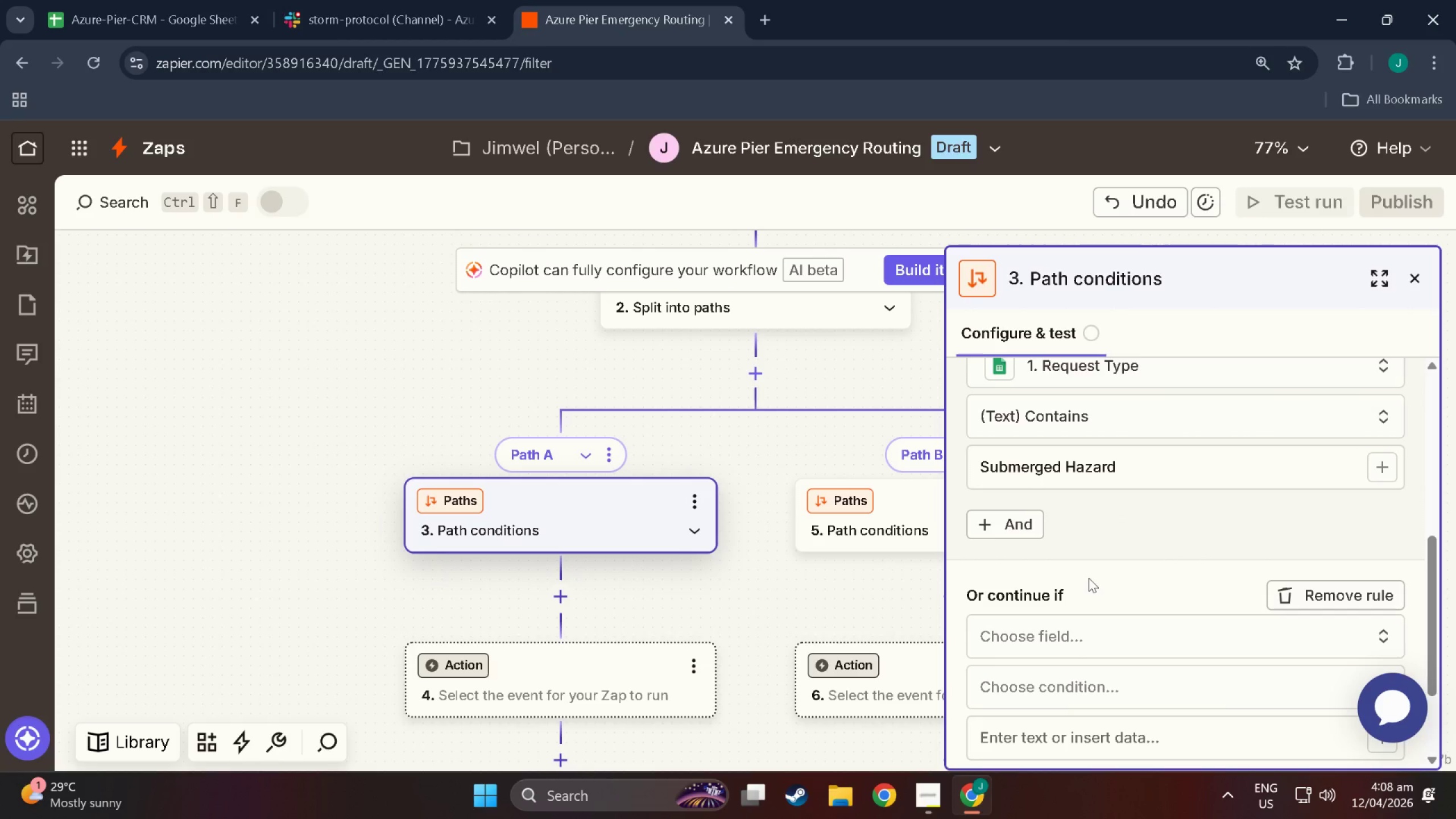 
scroll: coordinate [1089, 578], scroll_direction: up, amount: 6.0
 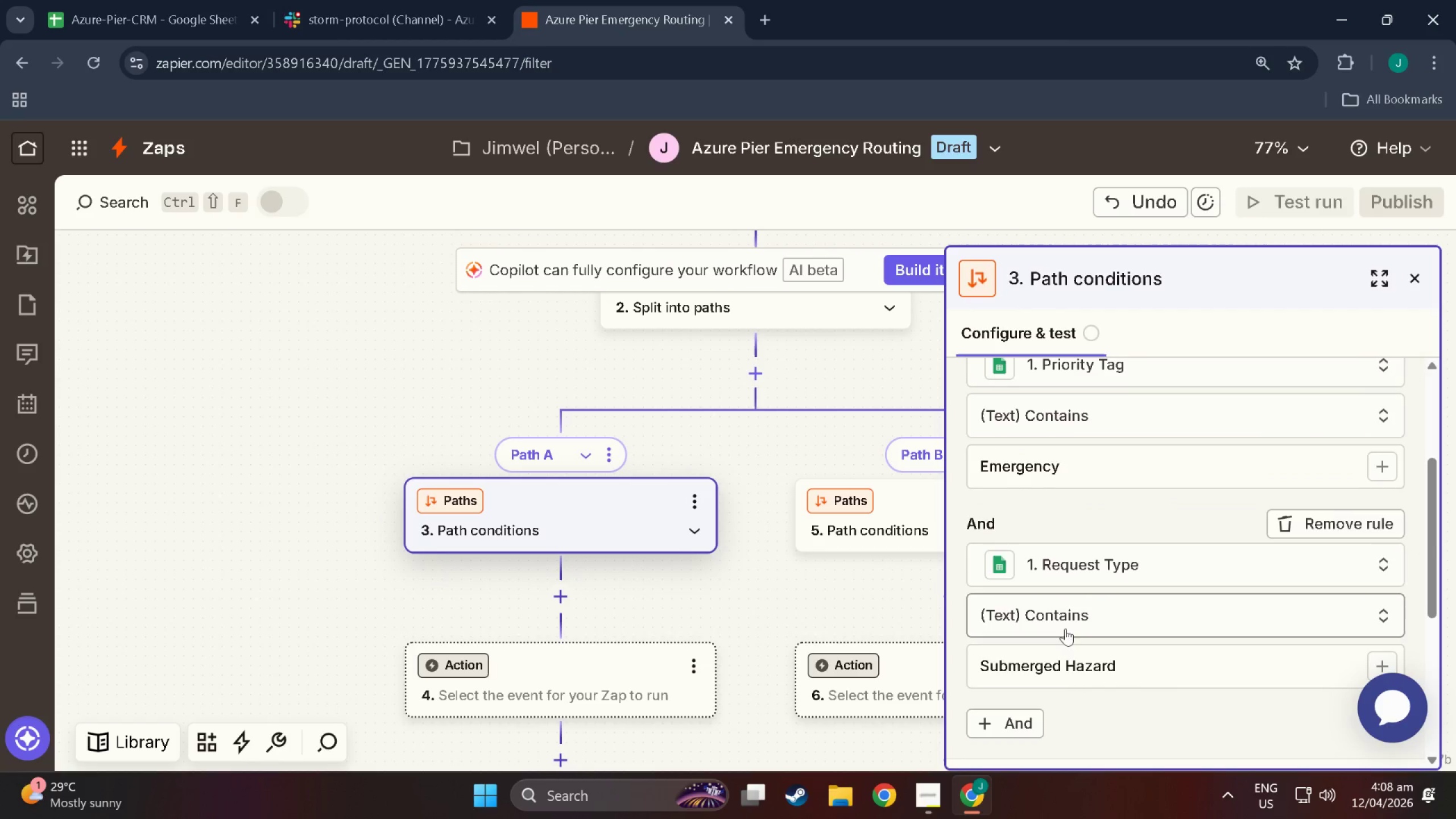 
scroll: coordinate [1029, 583], scroll_direction: down, amount: 6.0
 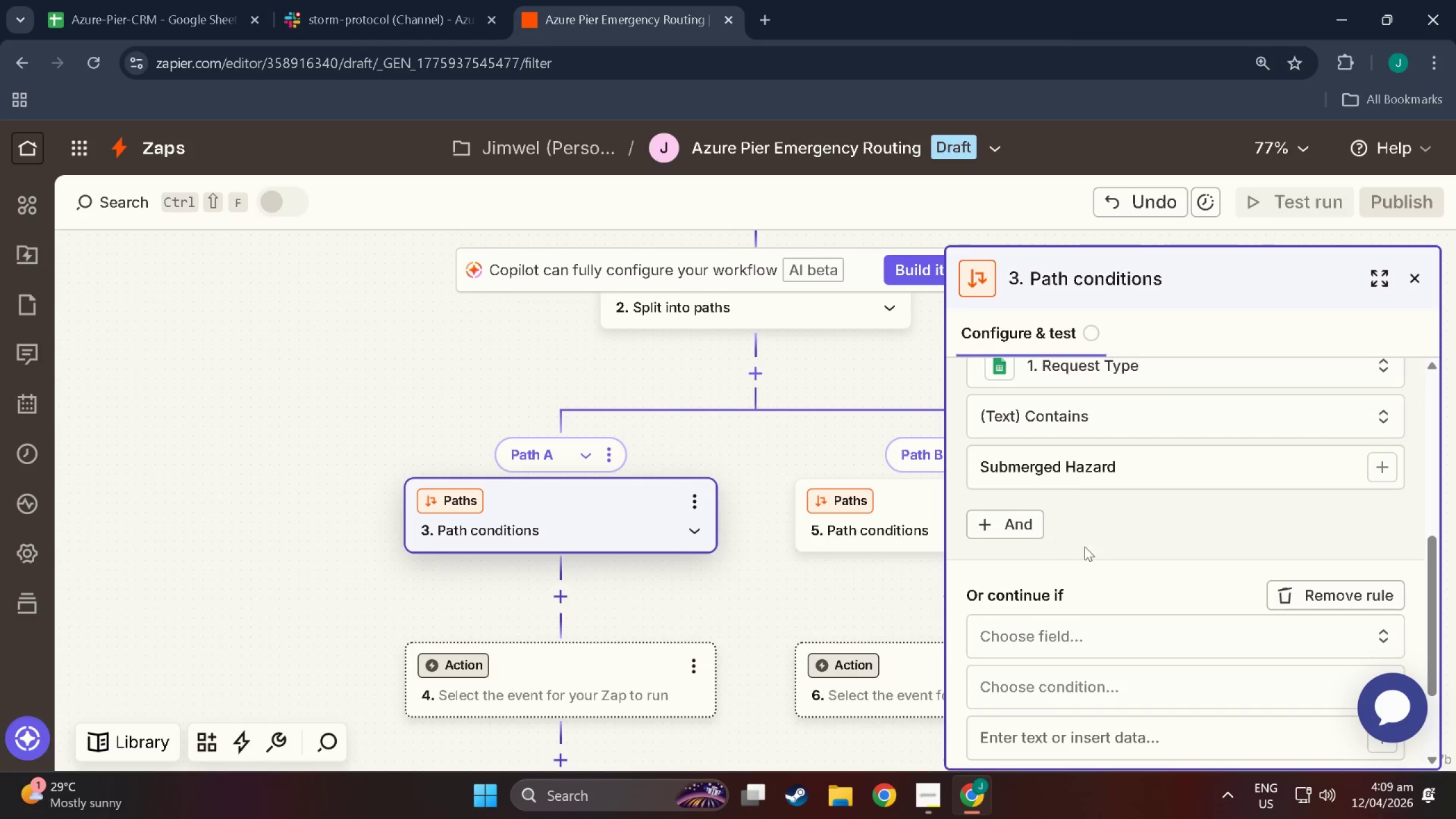 
left_click([1086, 628])
 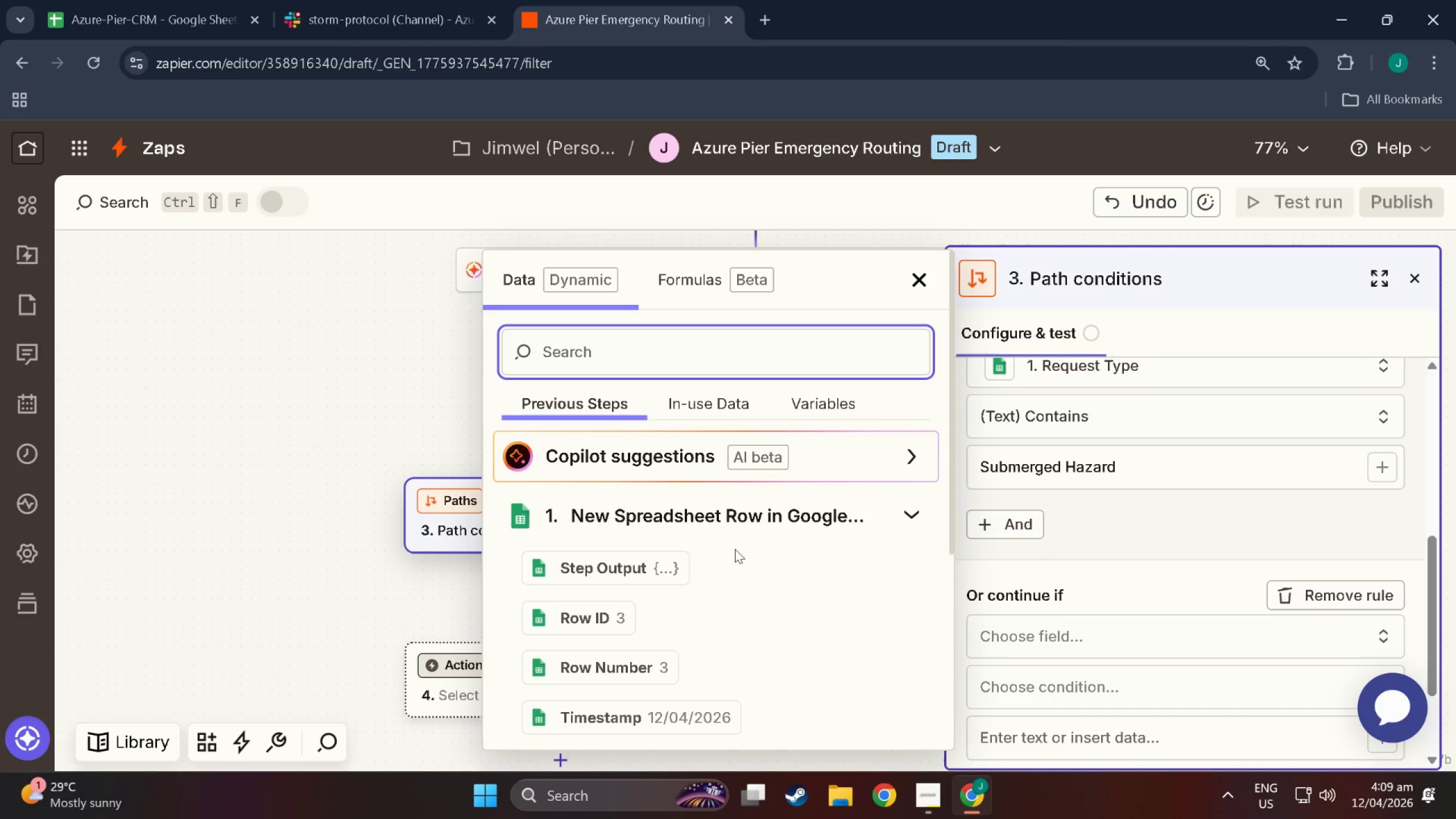 
scroll: coordinate [620, 702], scroll_direction: down, amount: 12.0
 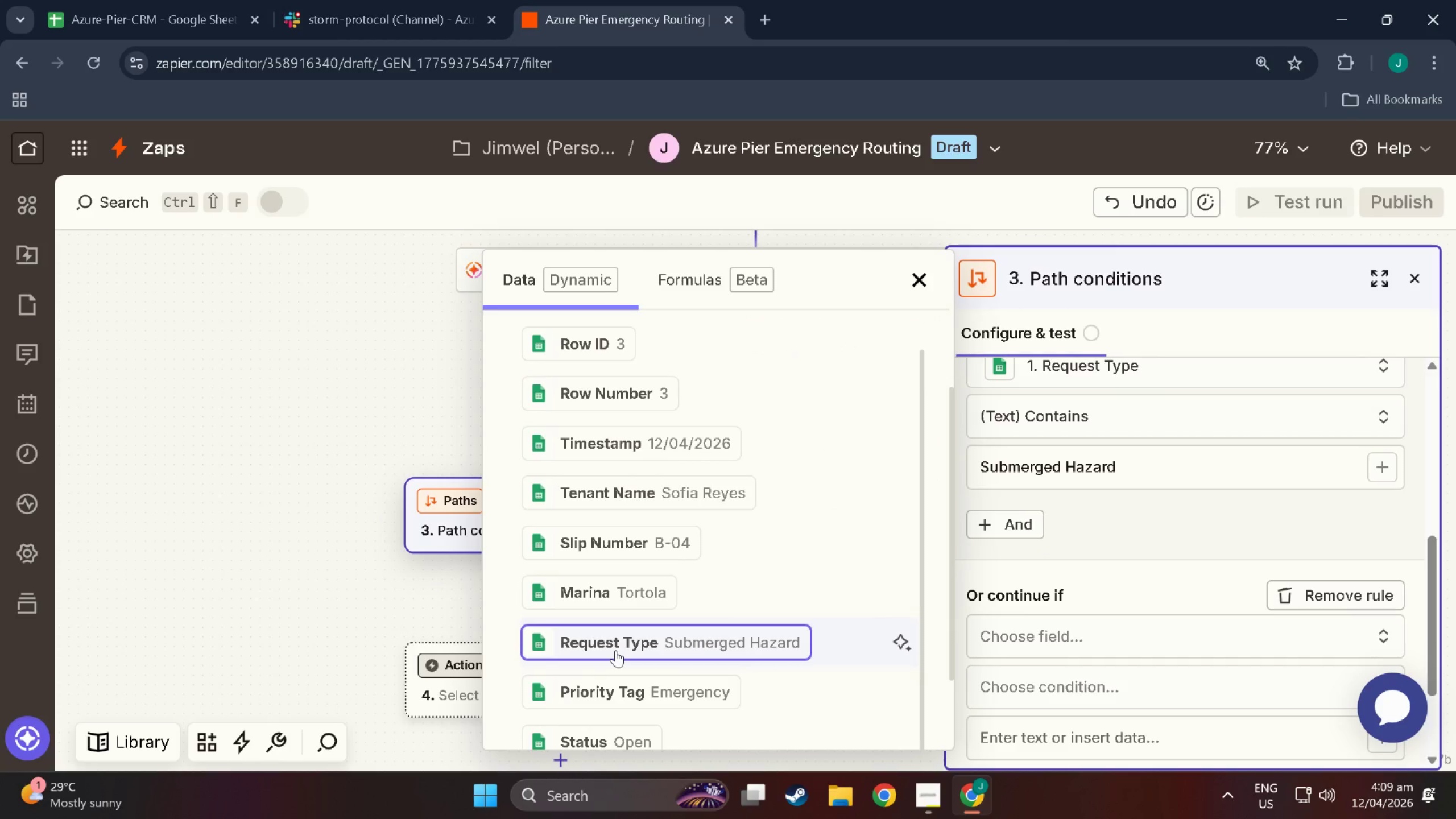 
left_click([615, 650])
 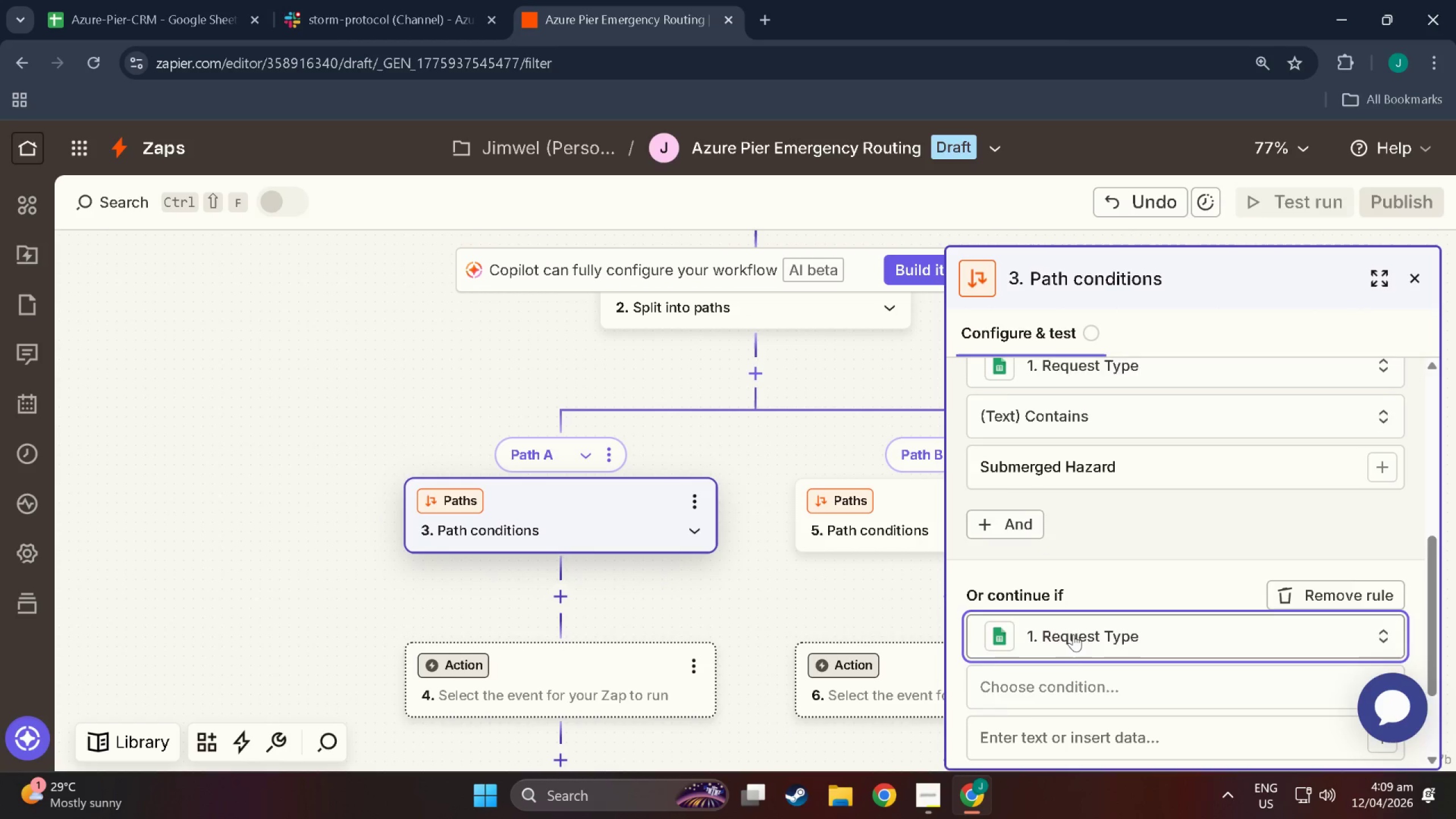 
left_click([1080, 622])
 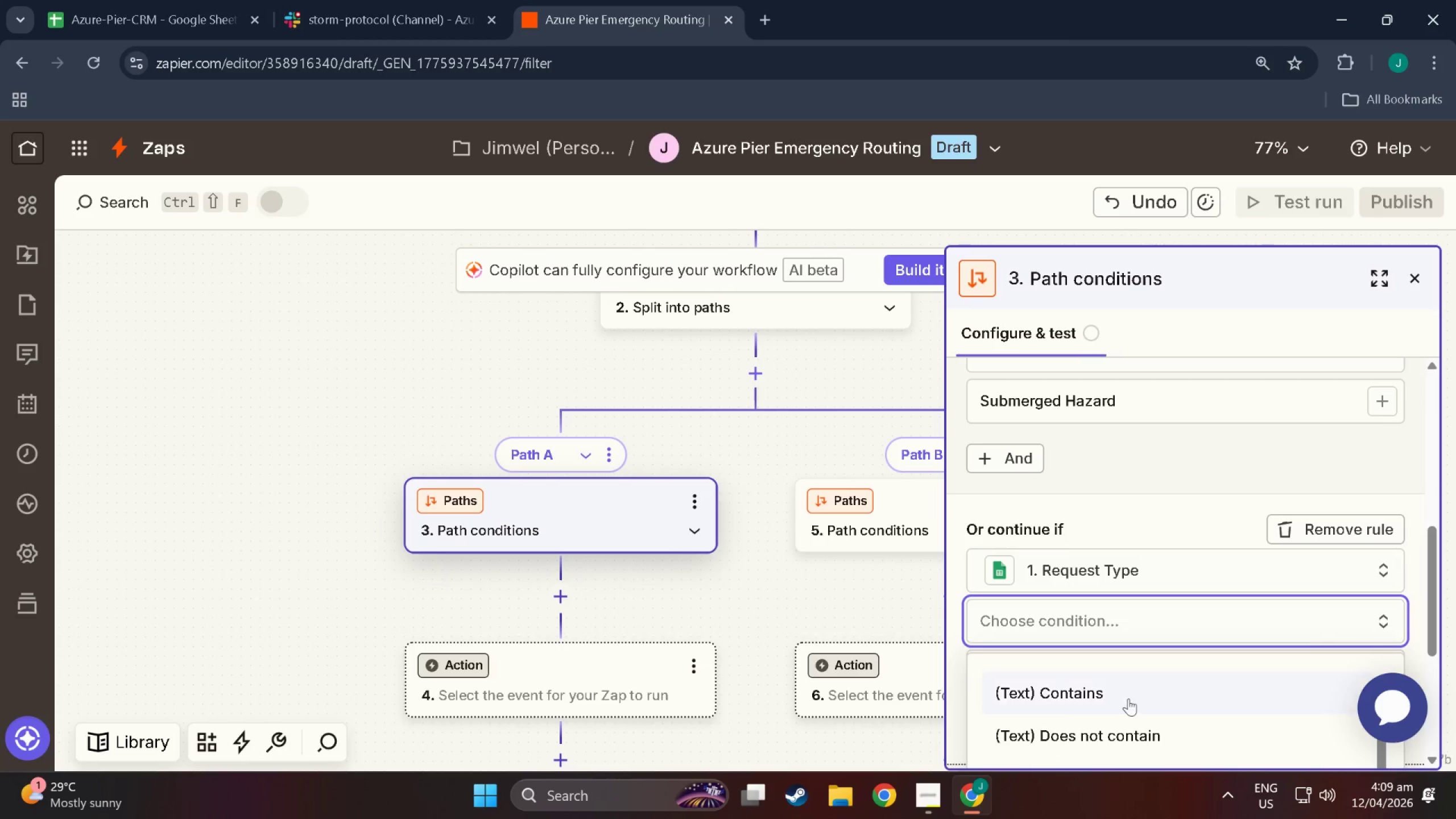 
scroll: coordinate [1076, 634], scroll_direction: down, amount: 2.0
 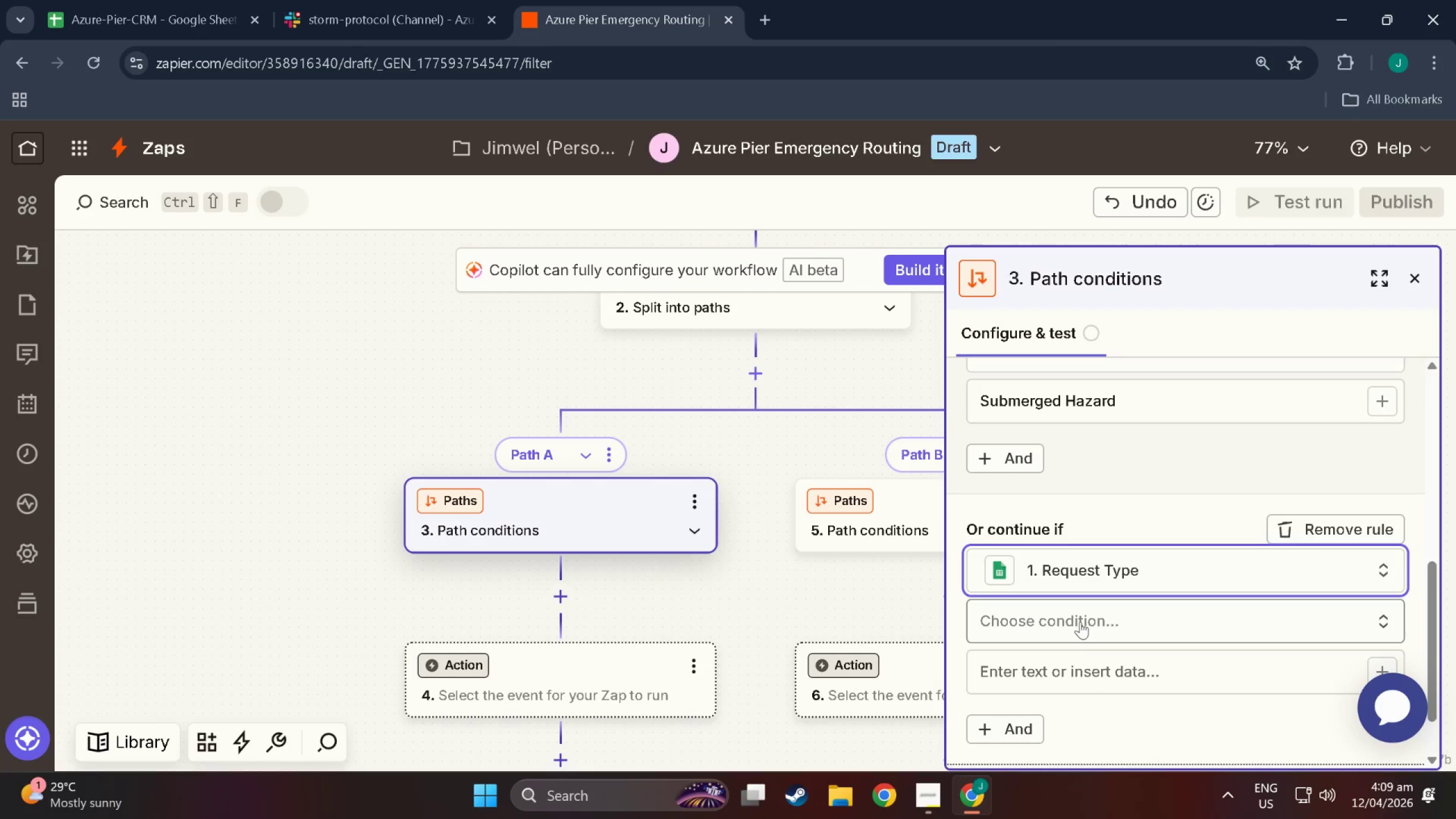 
left_click([1126, 698])
 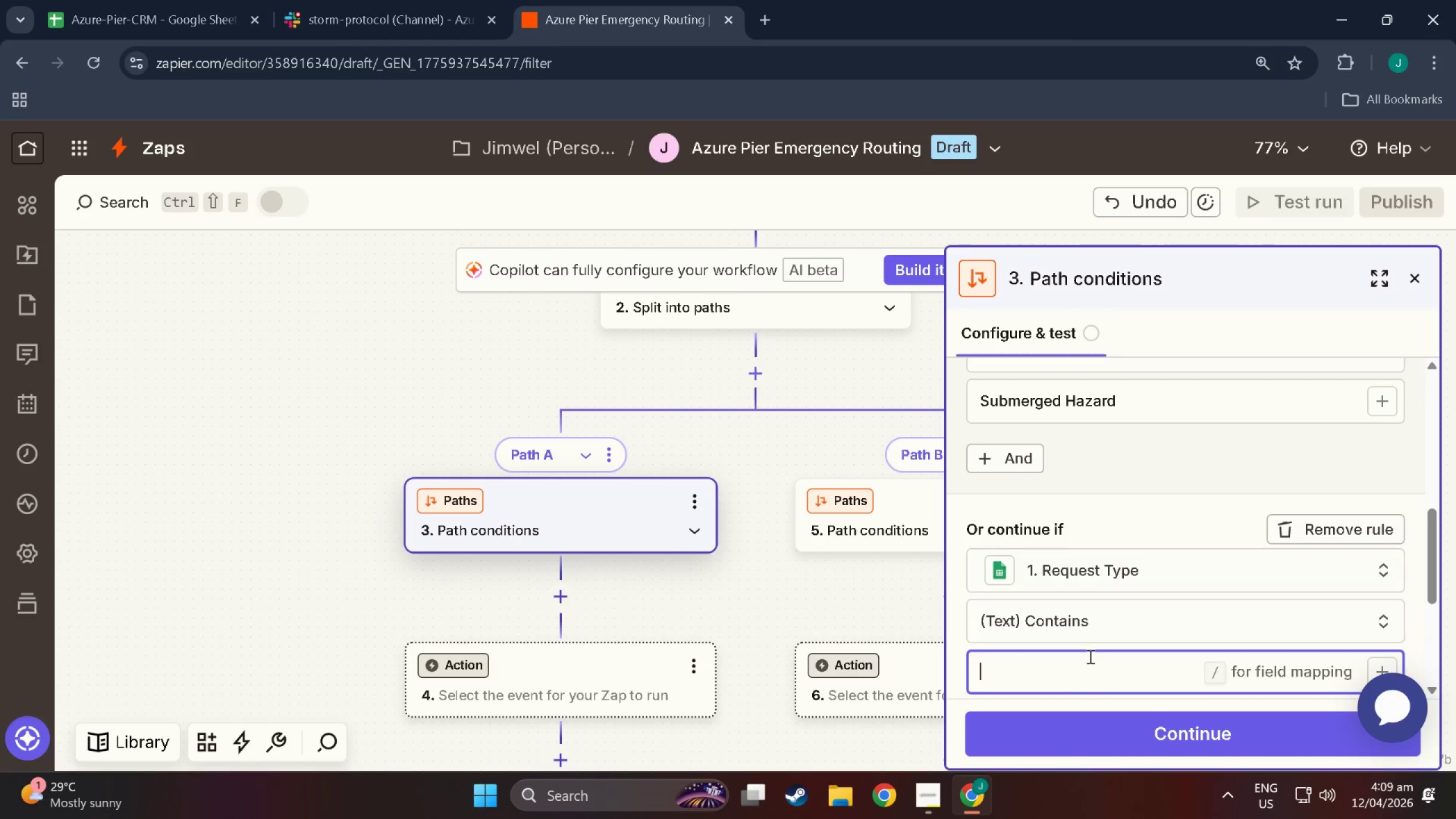 
type(Electrical IIssu)
key(Backspace)
key(Backspace)
key(Backspace)
key(Backspace)
type(ssue)
 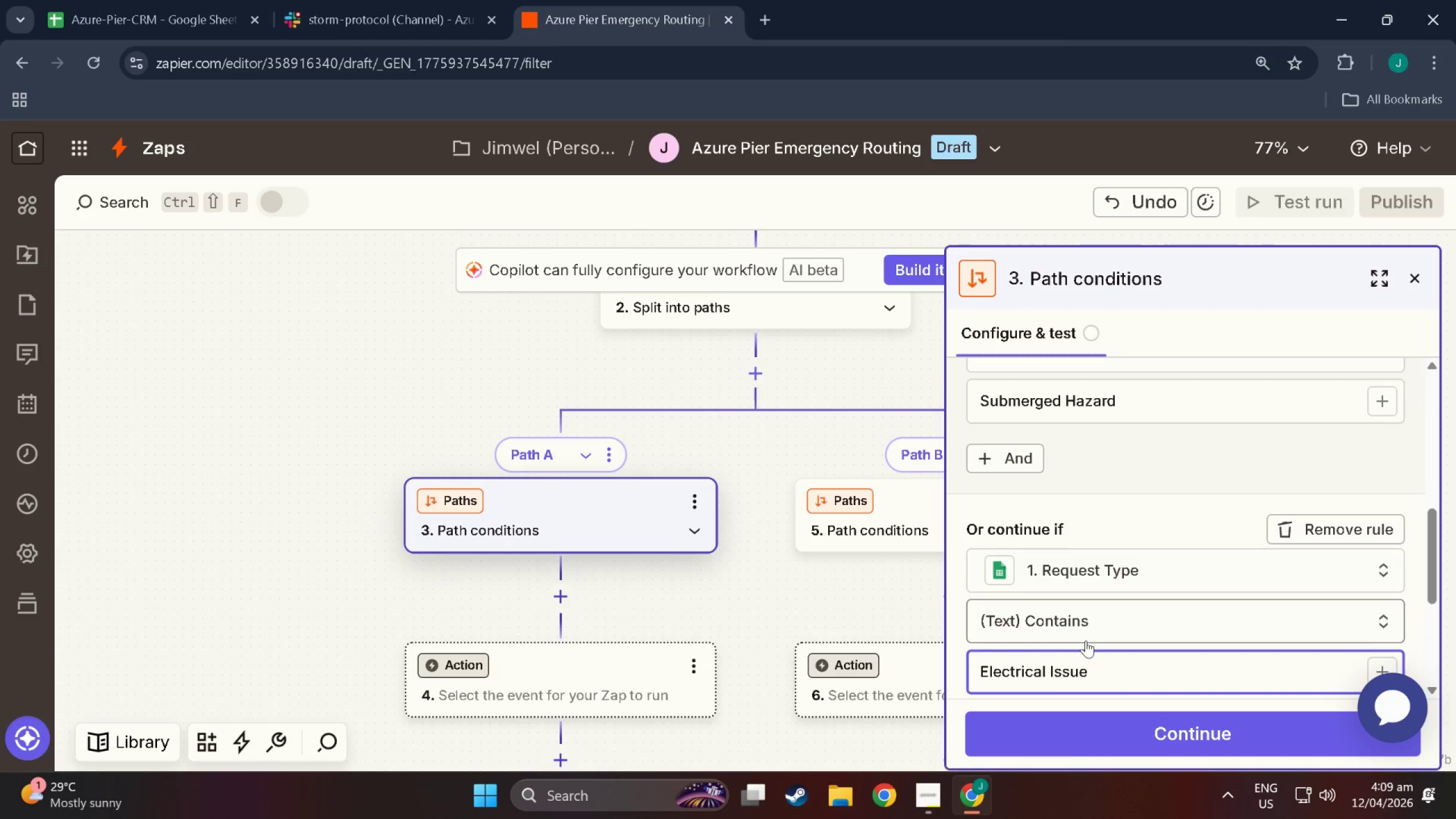 
left_click([1130, 733])
 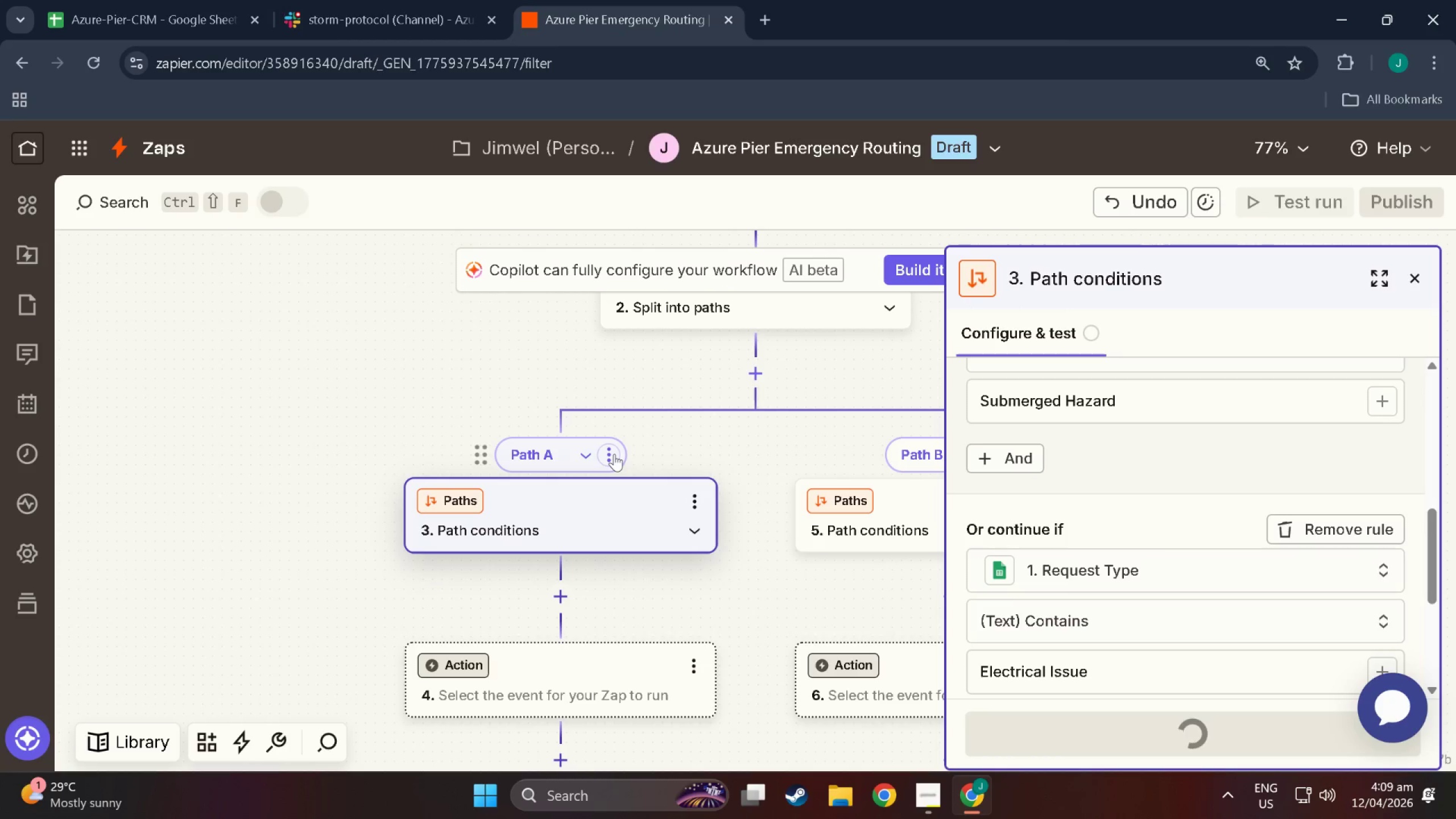 
left_click([614, 454])
 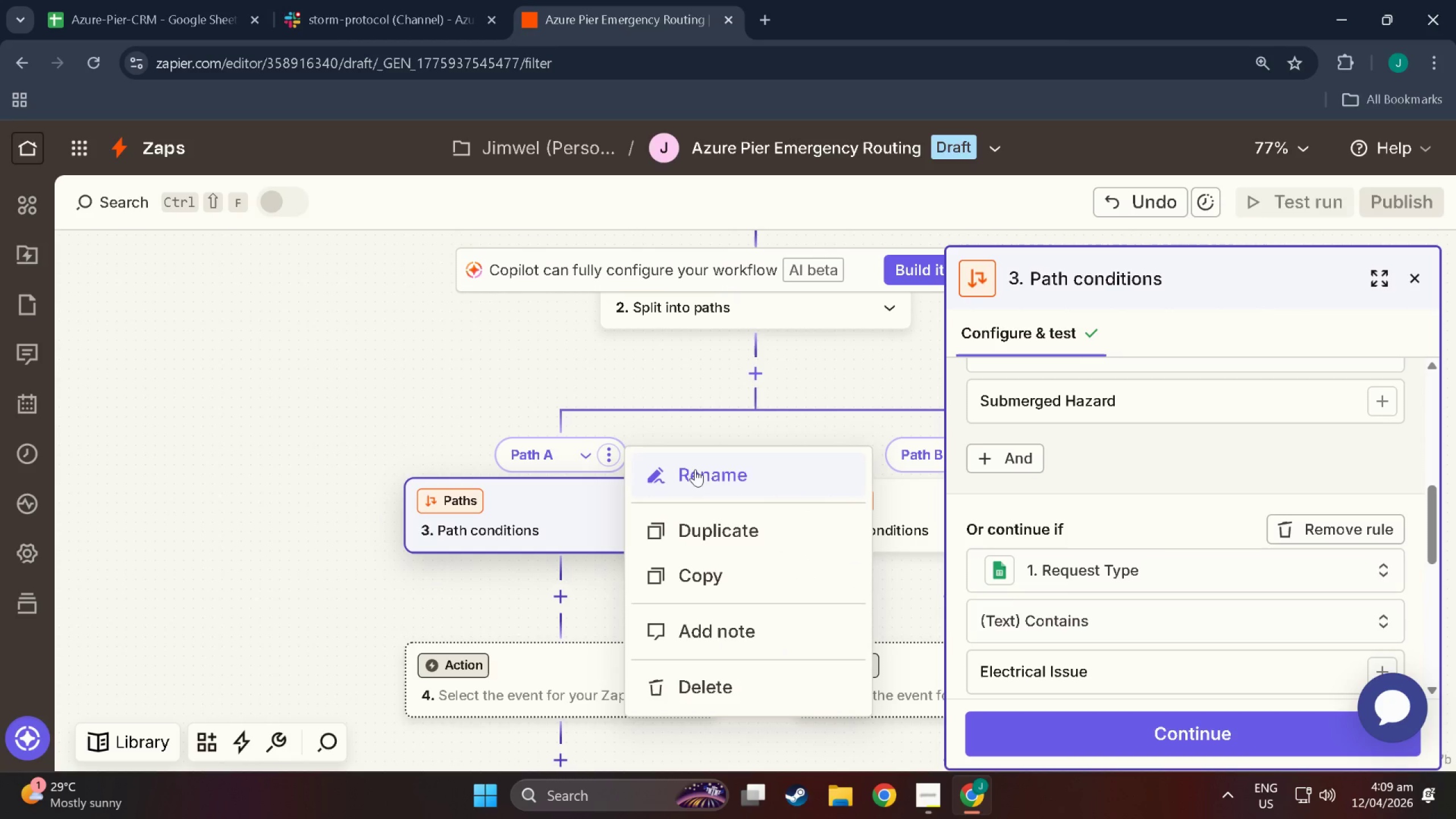 
left_click([695, 469])
 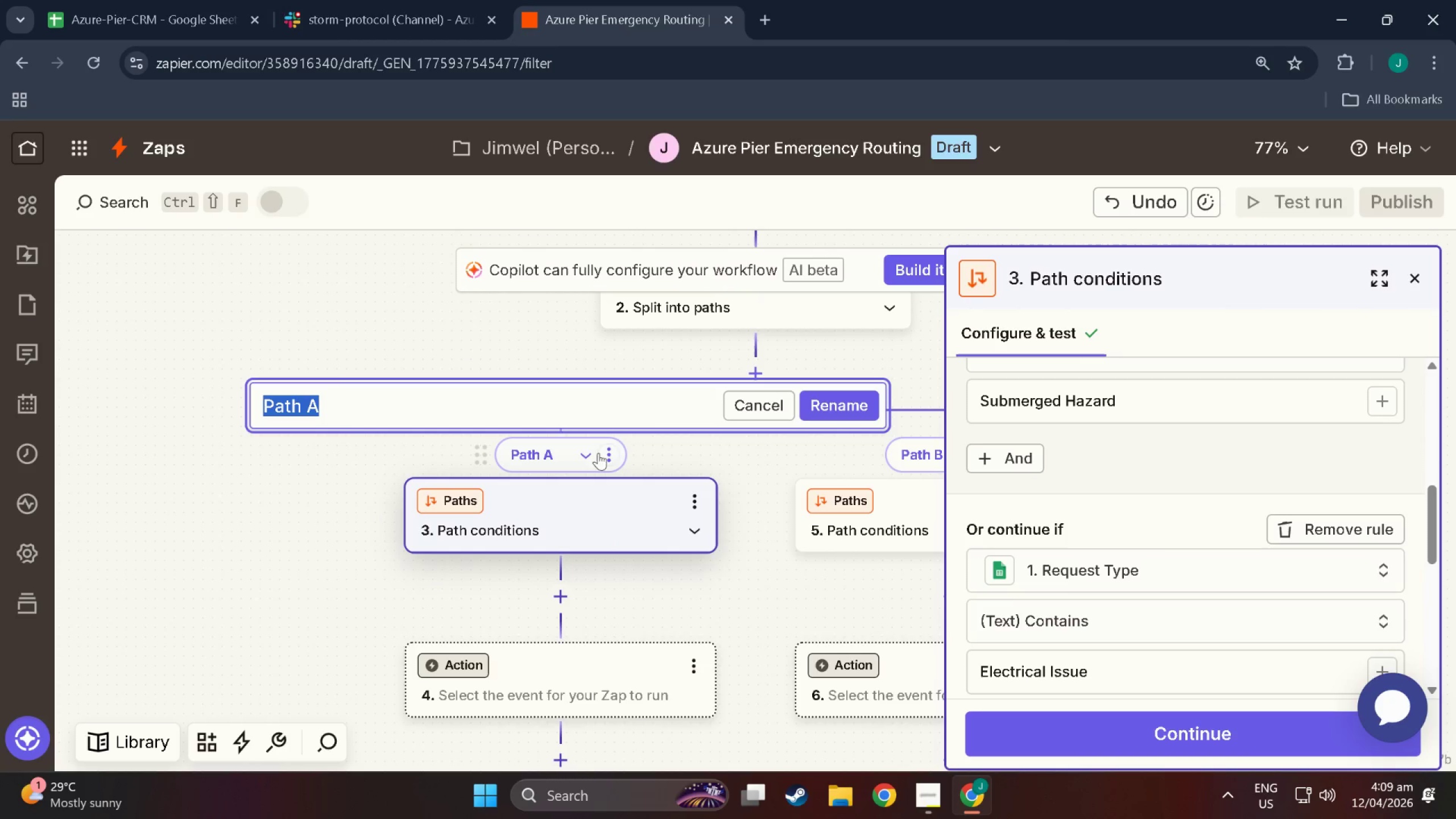 
type(Emergency Path)
 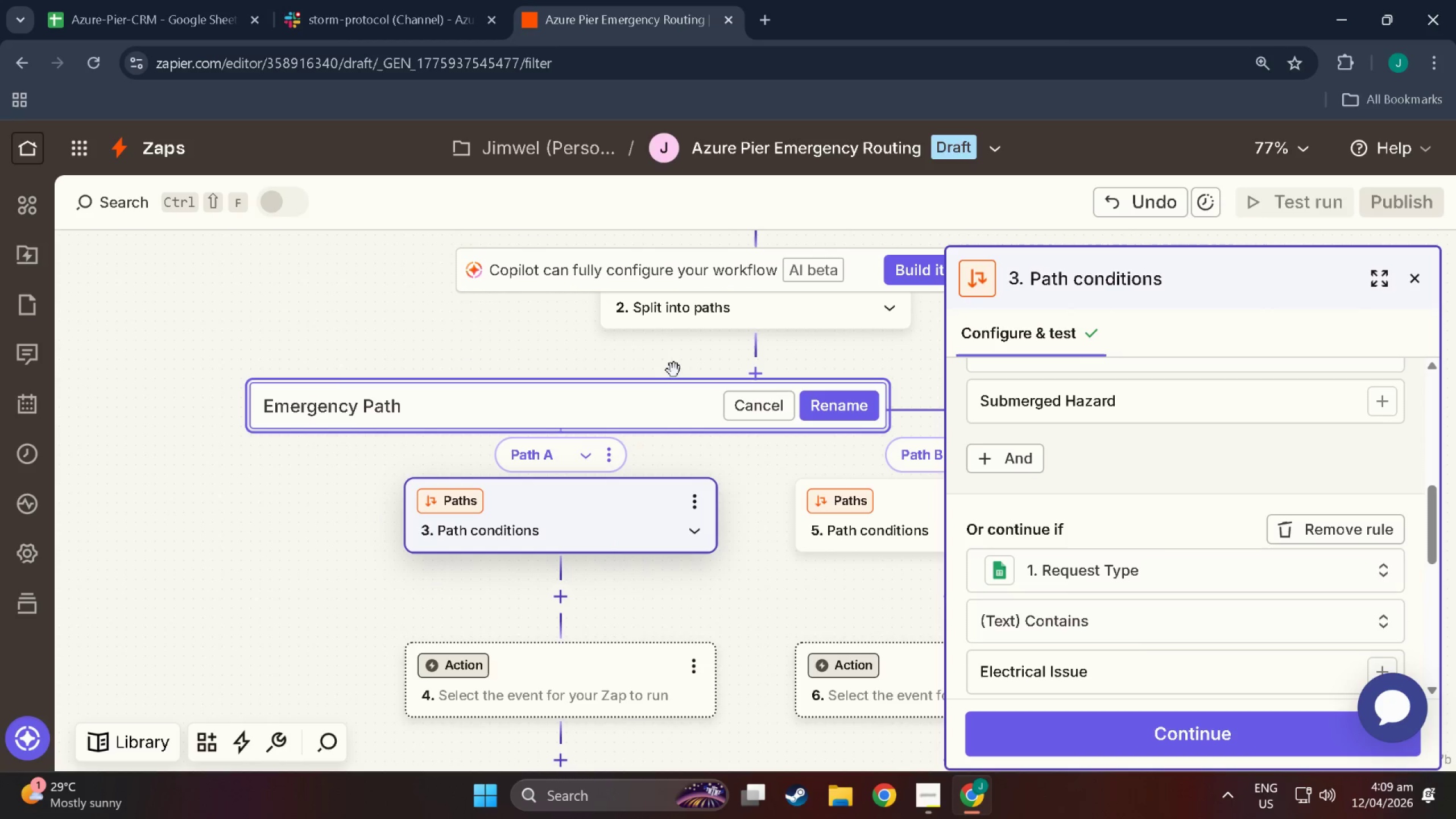 
scroll: coordinate [1105, 703], scroll_direction: down, amount: 11.0
 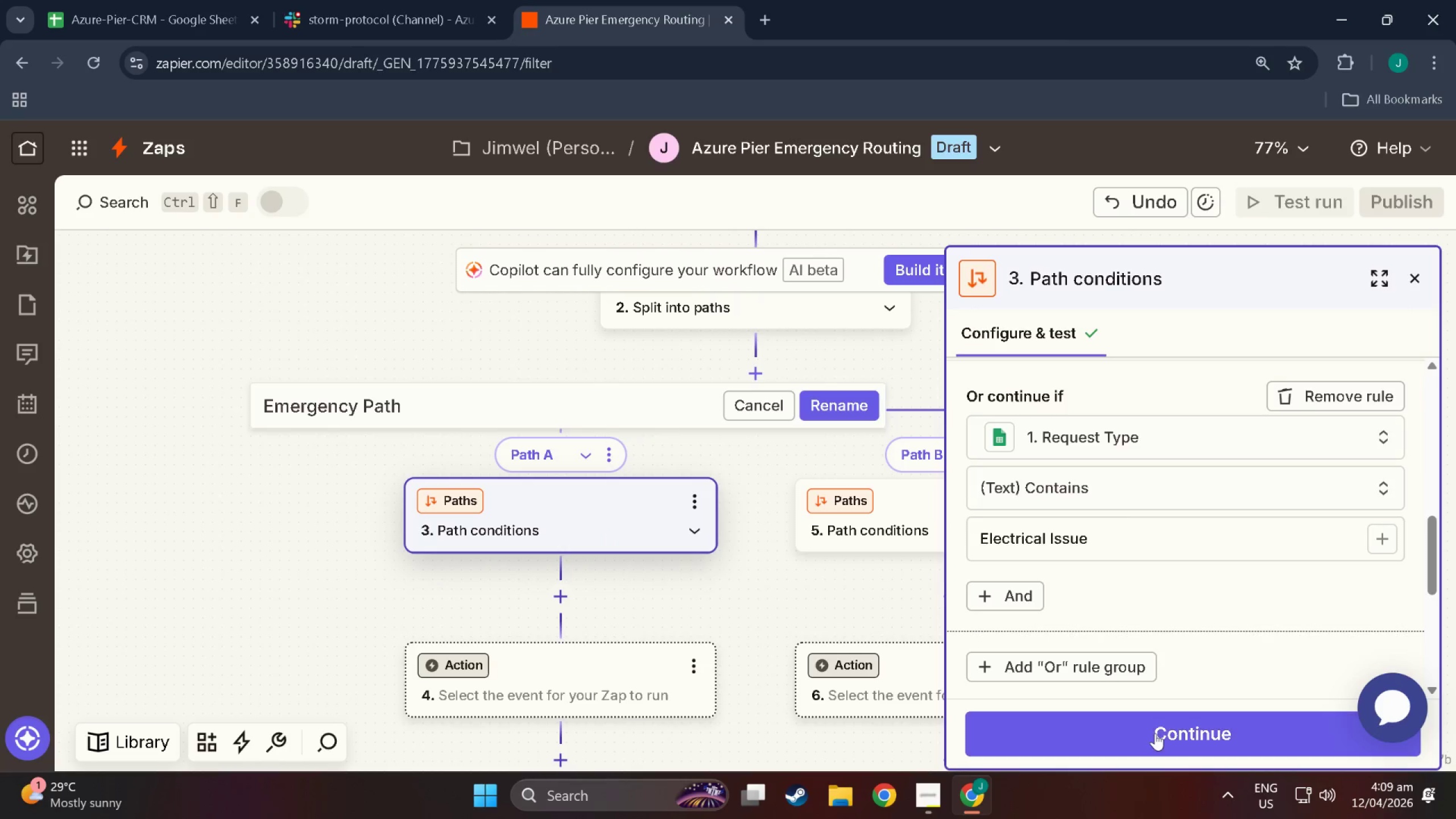 
left_click([1155, 733])
 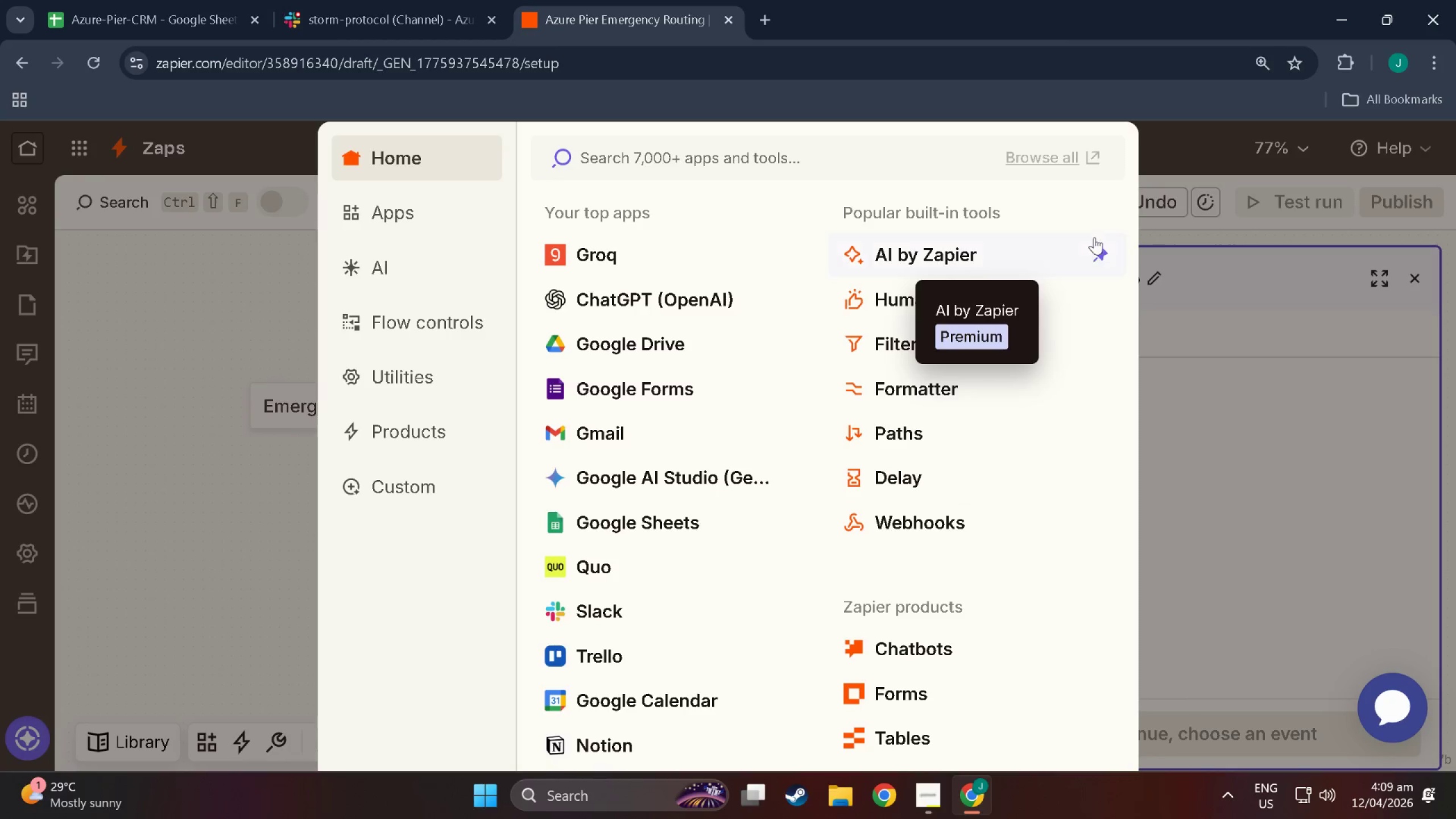 
left_click_drag(start_coordinate=[1210, 401], to_coordinate=[1209, 408])
 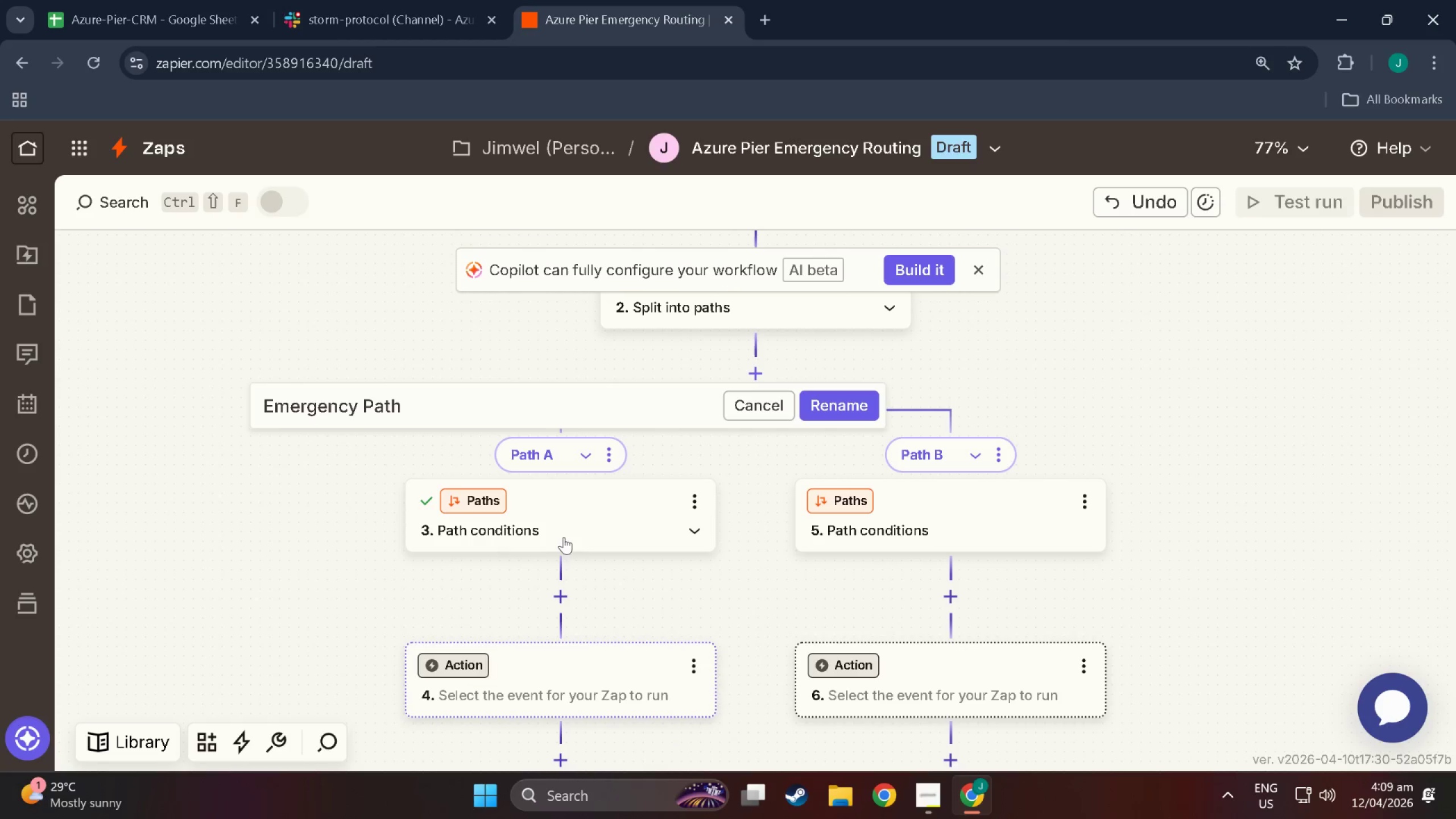 
left_click([562, 536])
 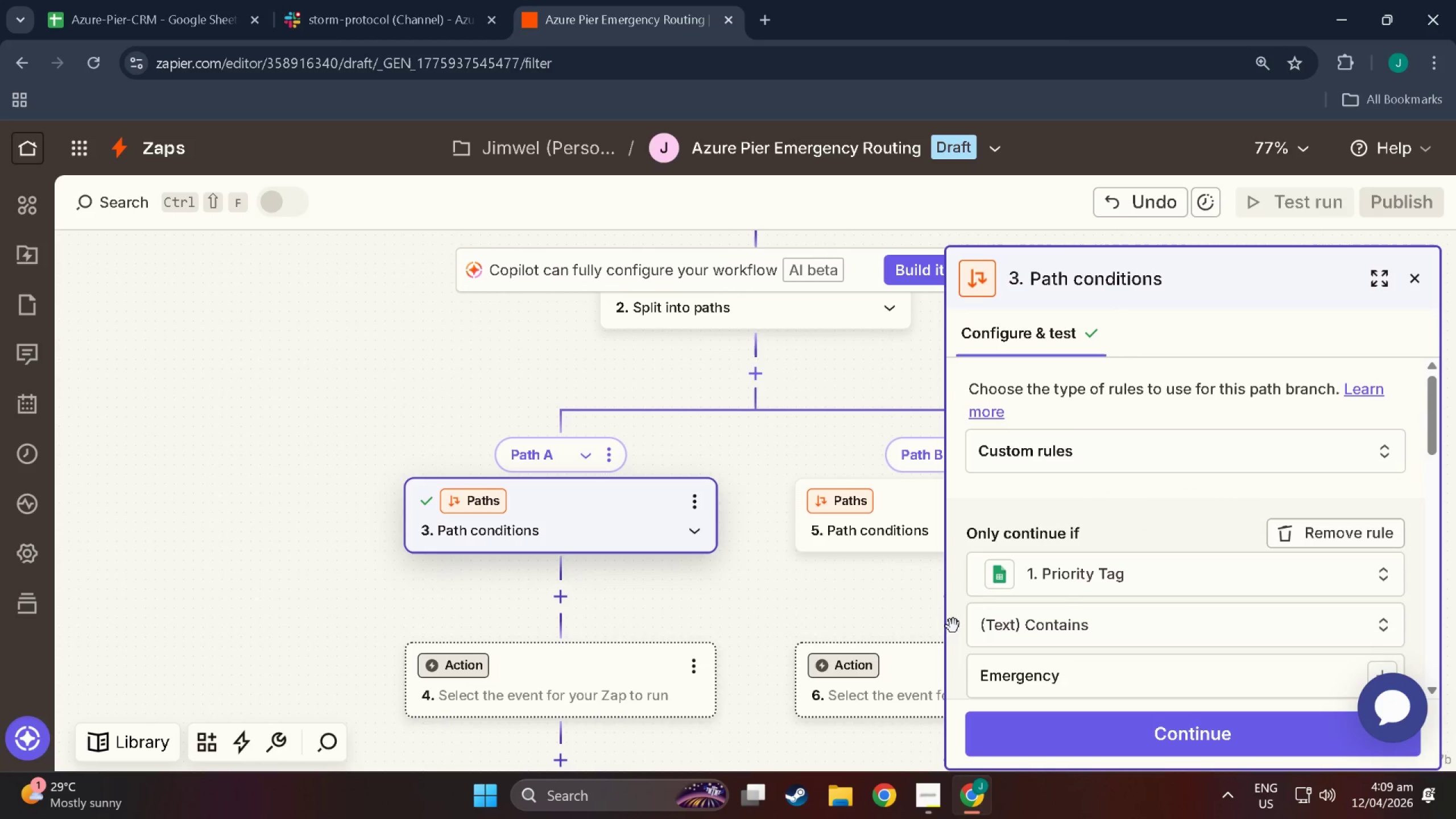 
scroll: coordinate [480, 656], scroll_direction: down, amount: 36.0
 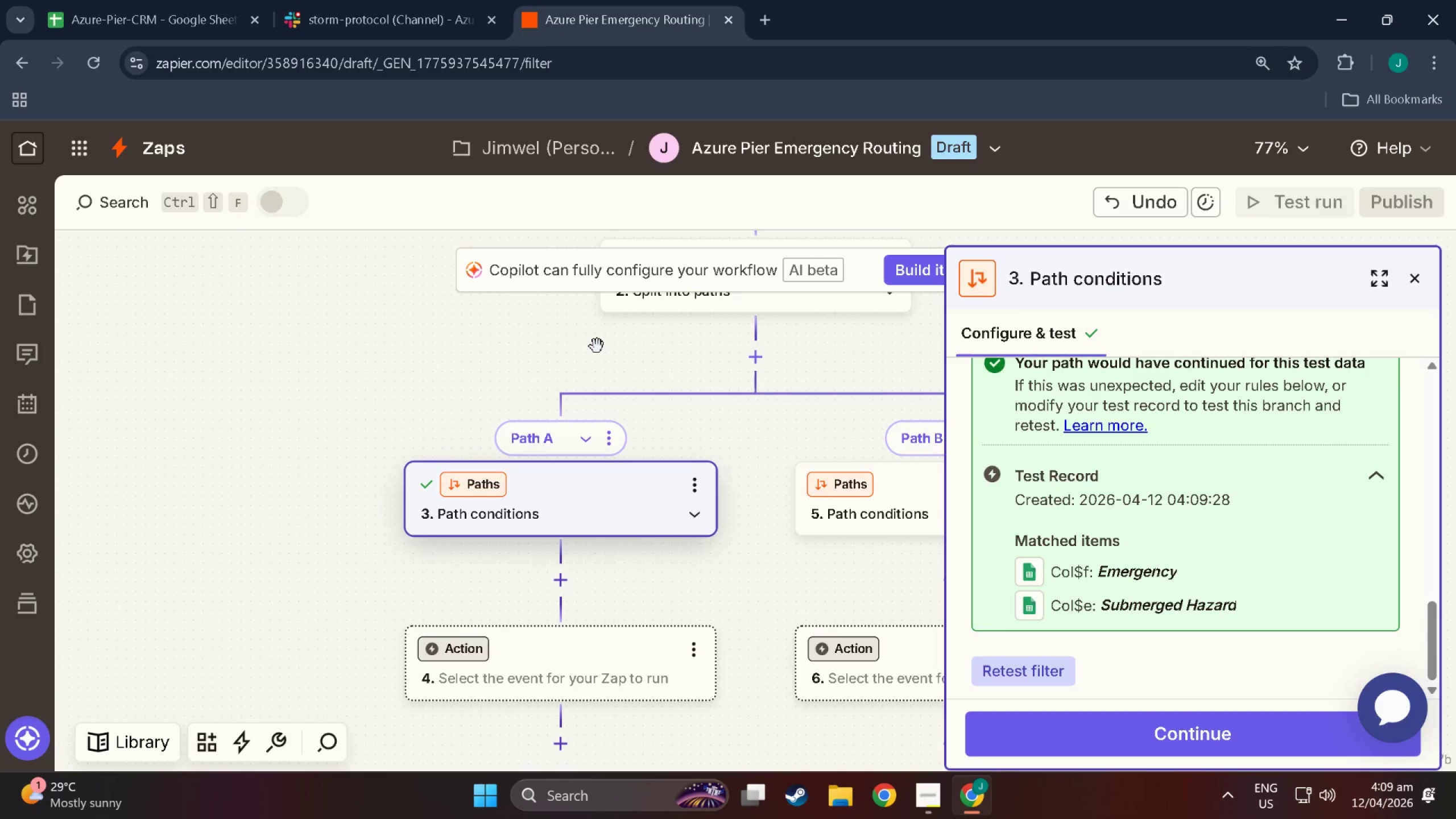 
wait(9.53)
 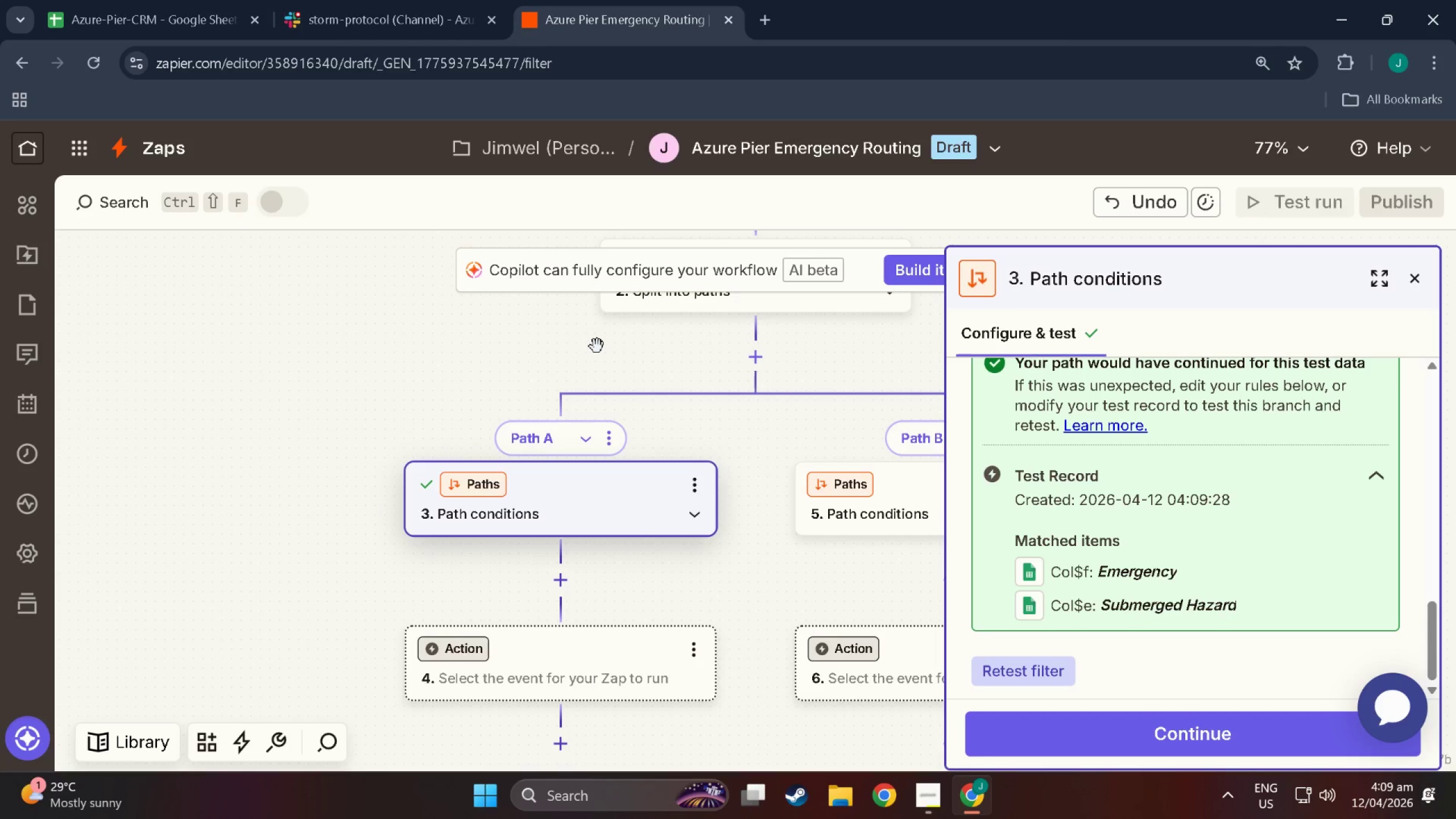 
left_click_drag(start_coordinate=[576, 348], to_coordinate=[421, 374])
 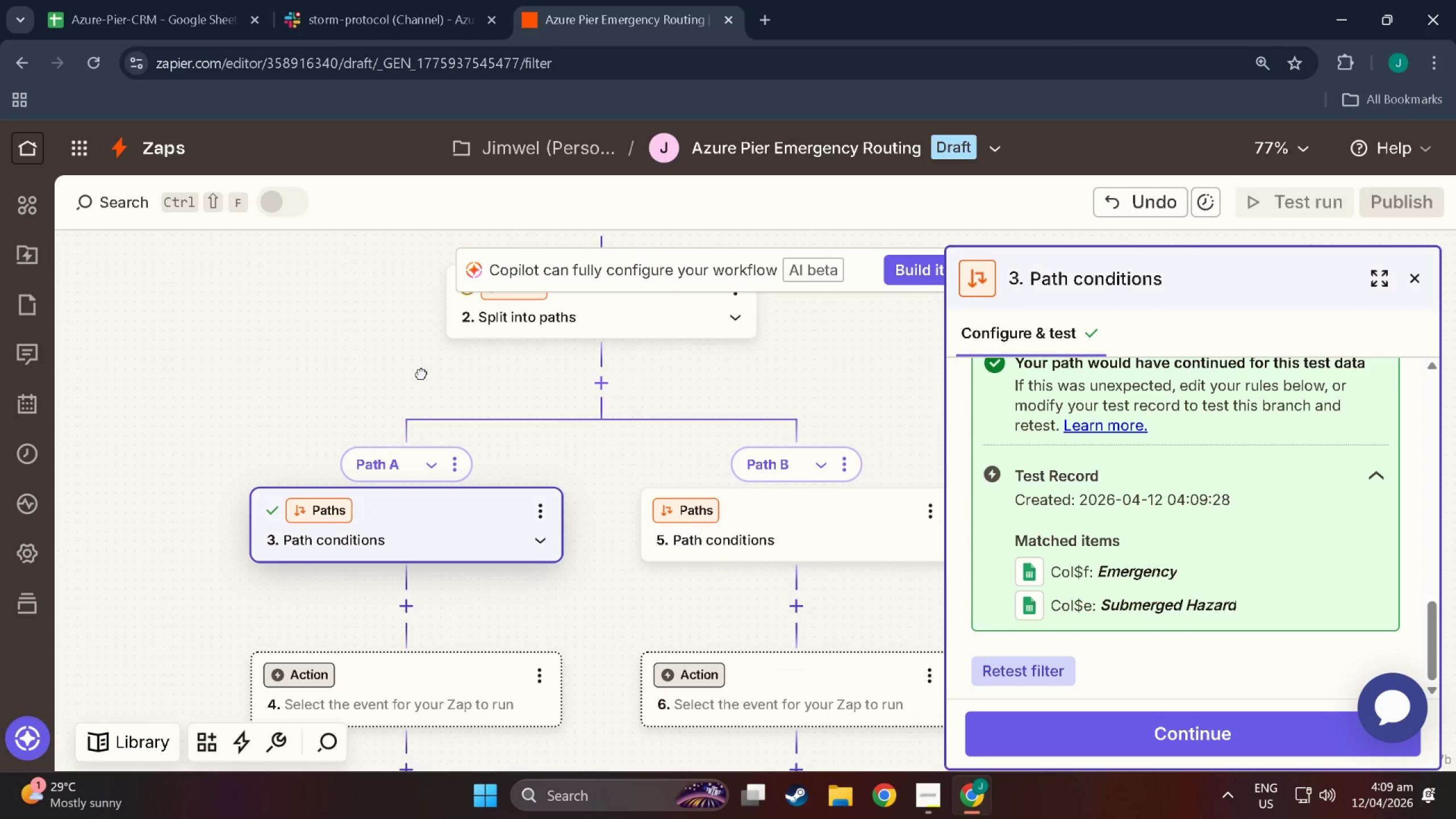 
left_click([421, 374])
 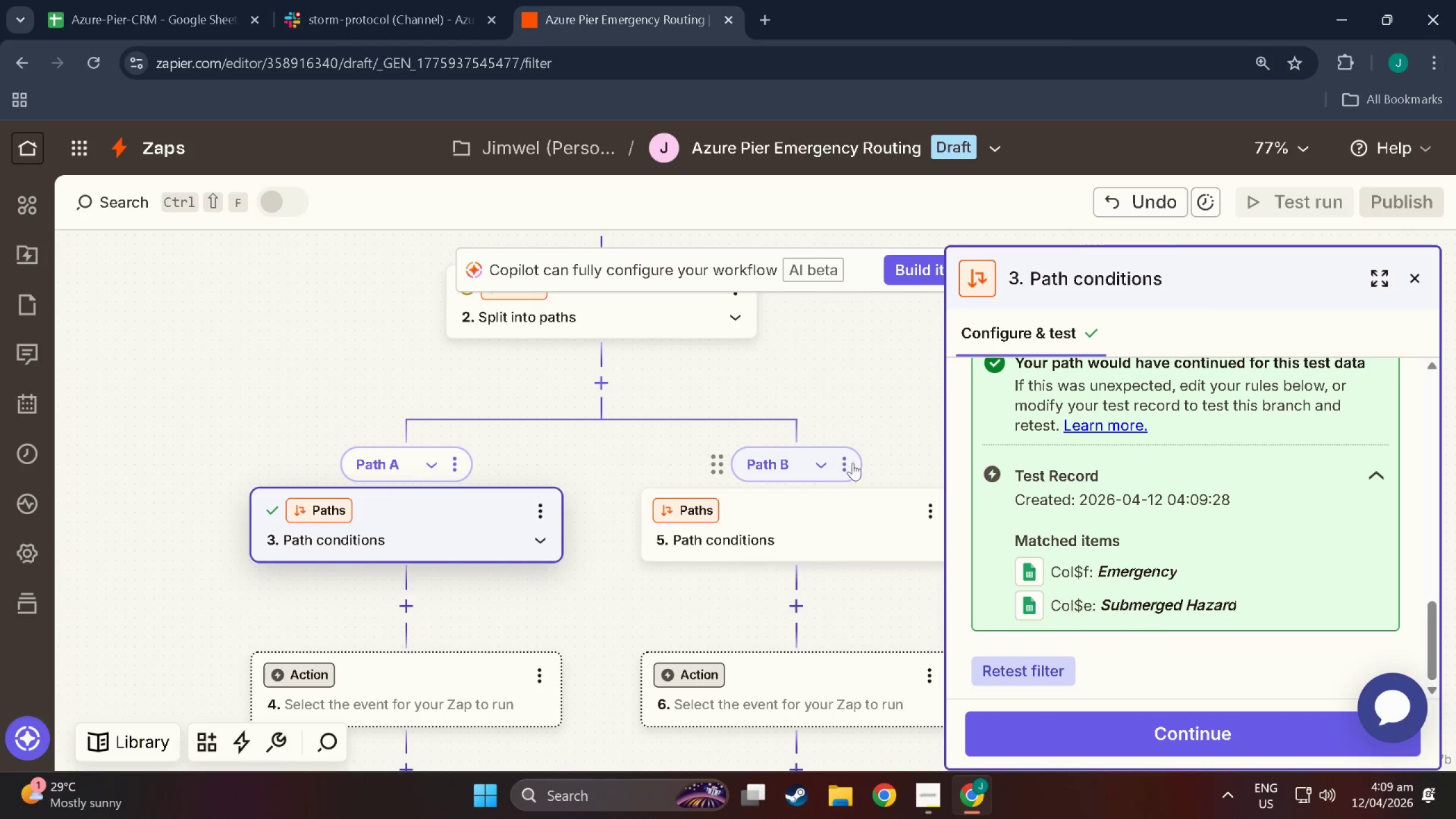 
double_click([846, 459])
 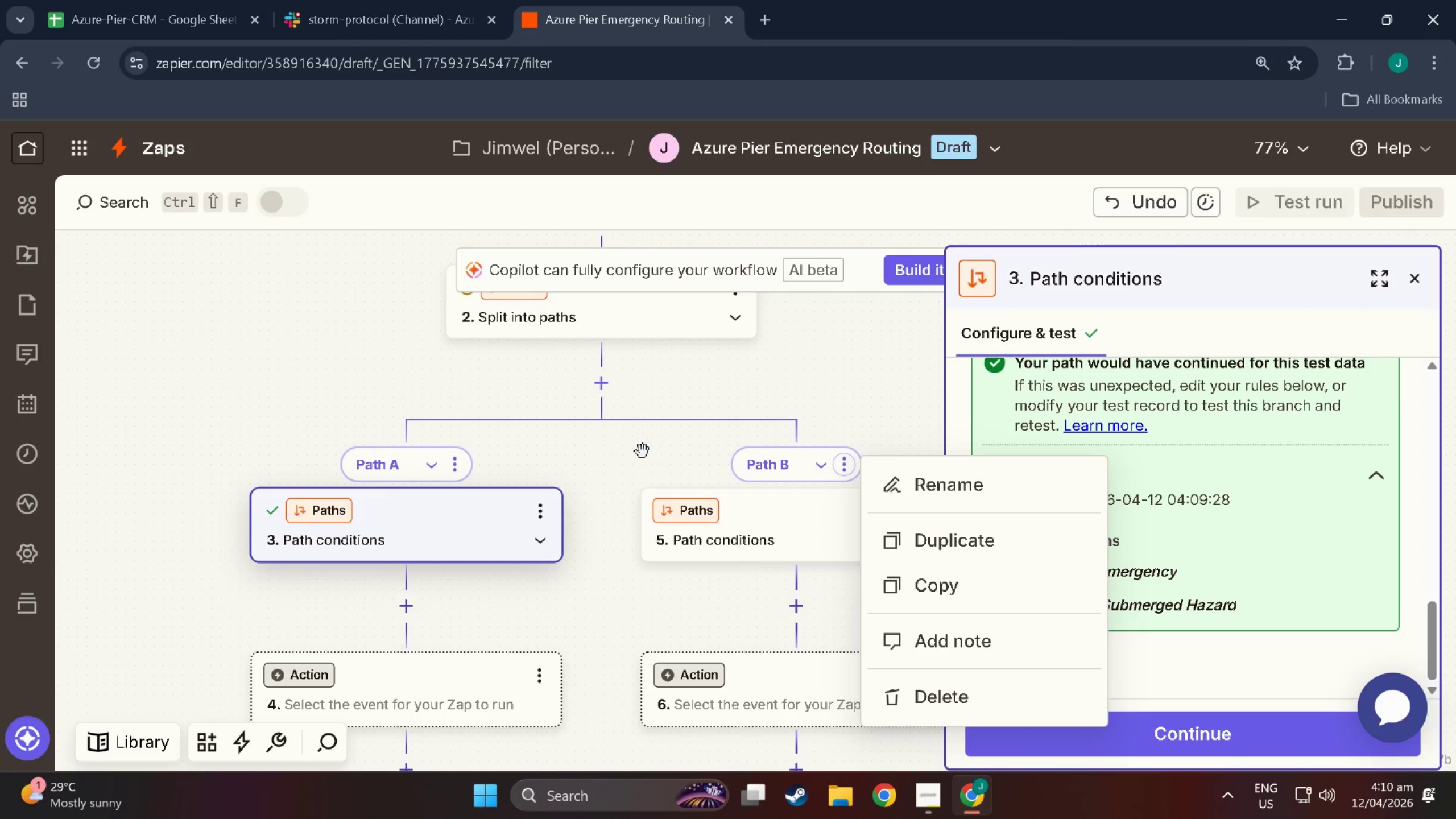 
left_click([783, 553])
 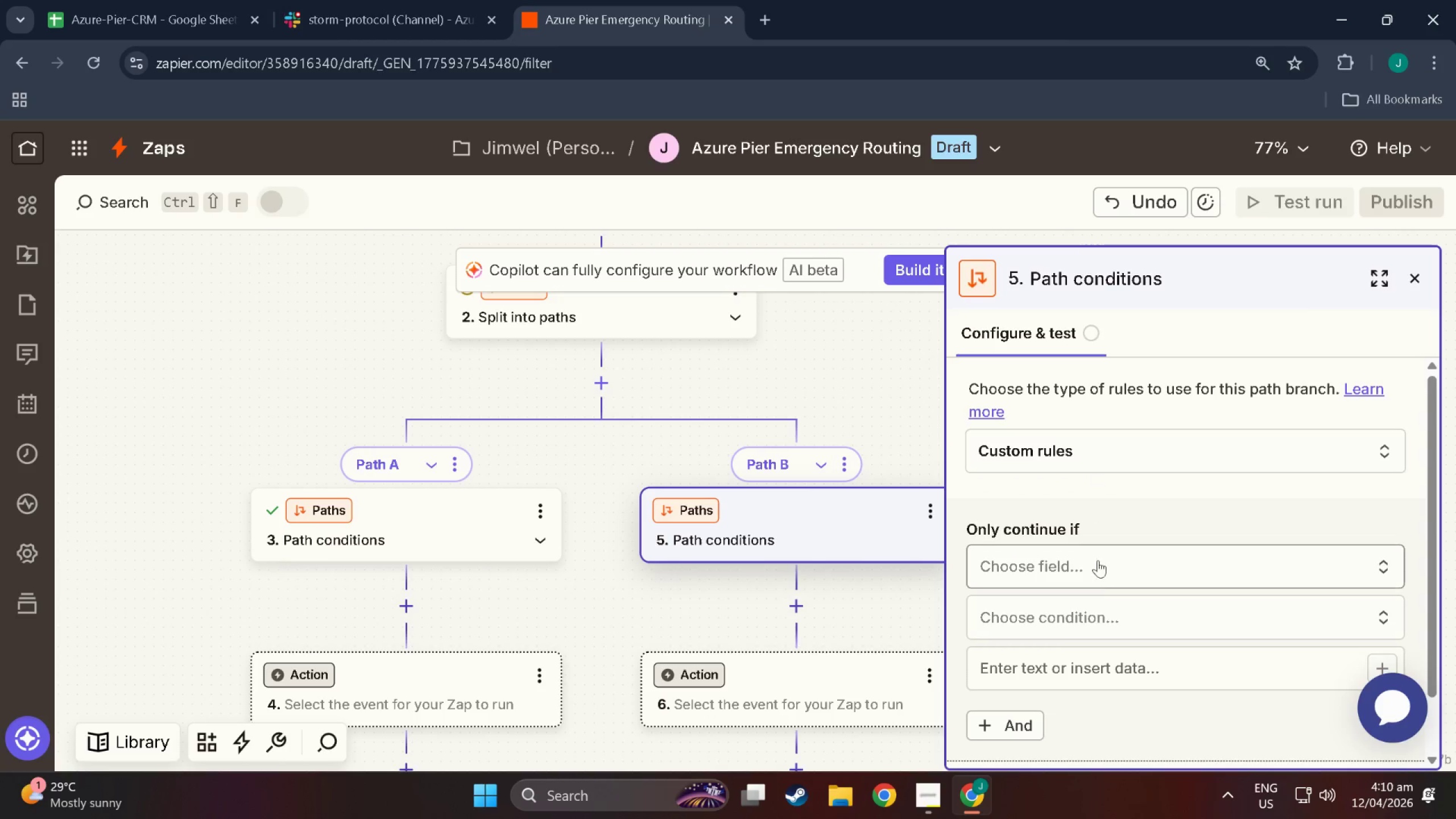 
left_click([1075, 446])
 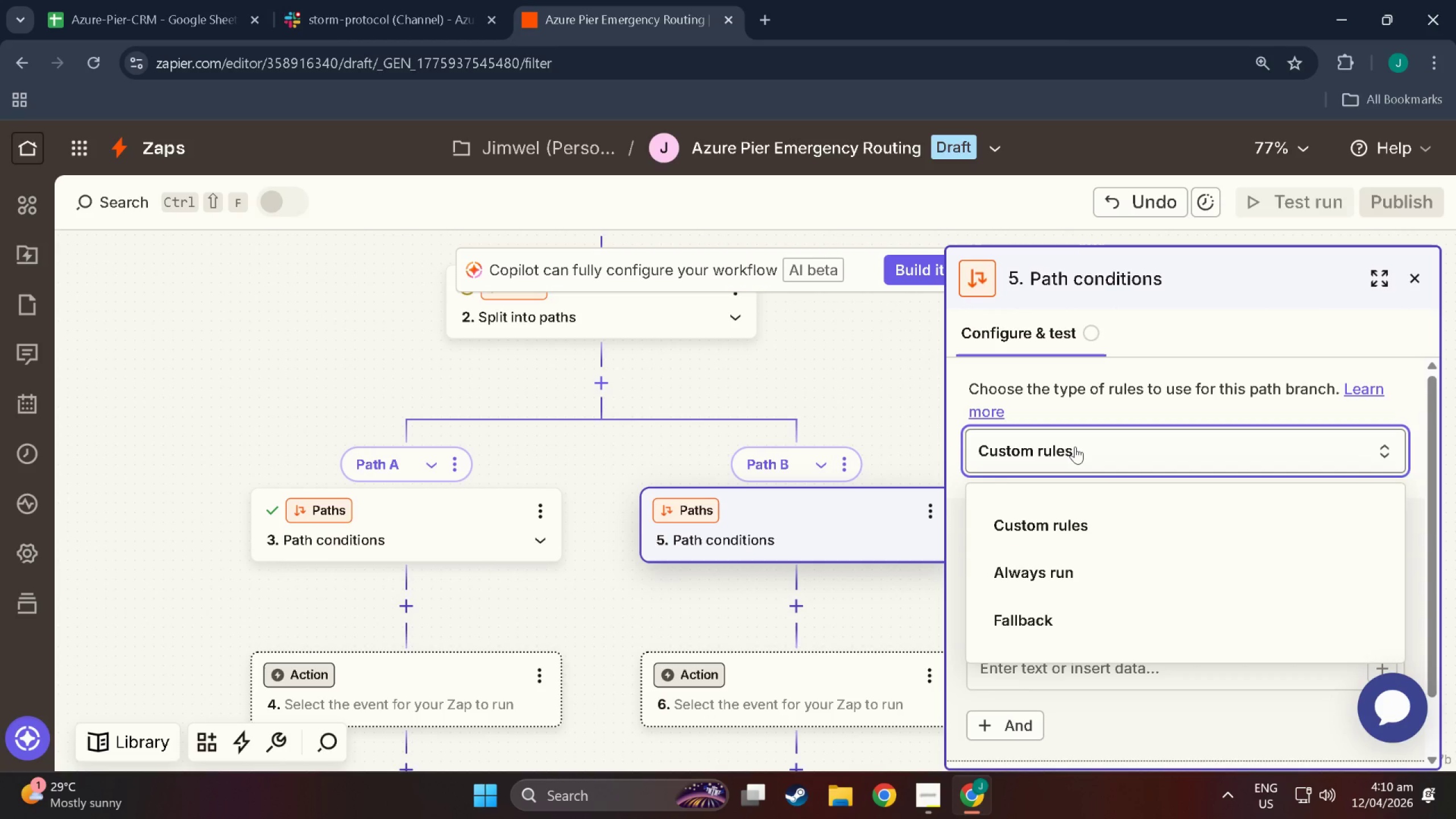 
left_click([1075, 446])
 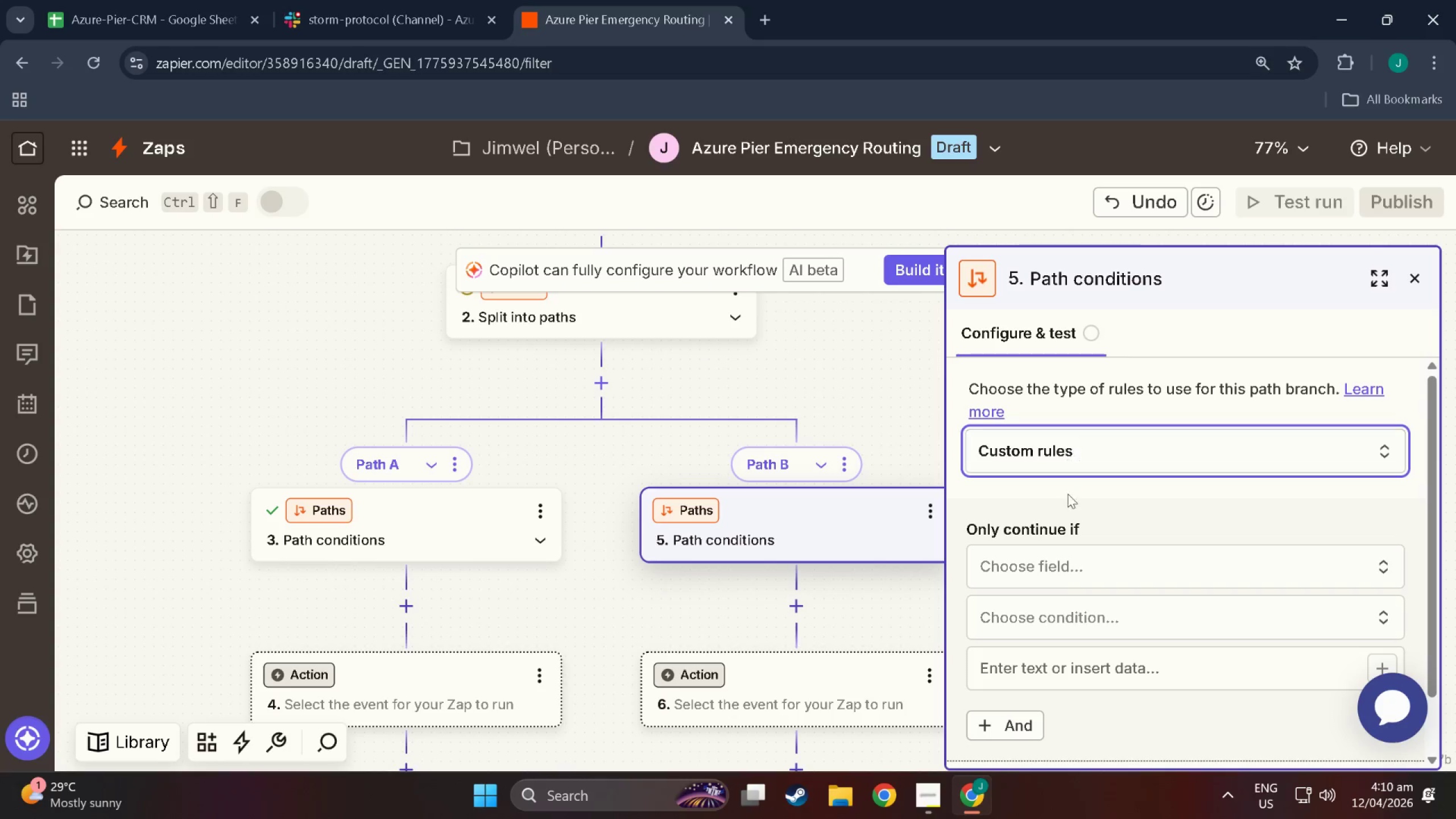 
left_click([1115, 570])
 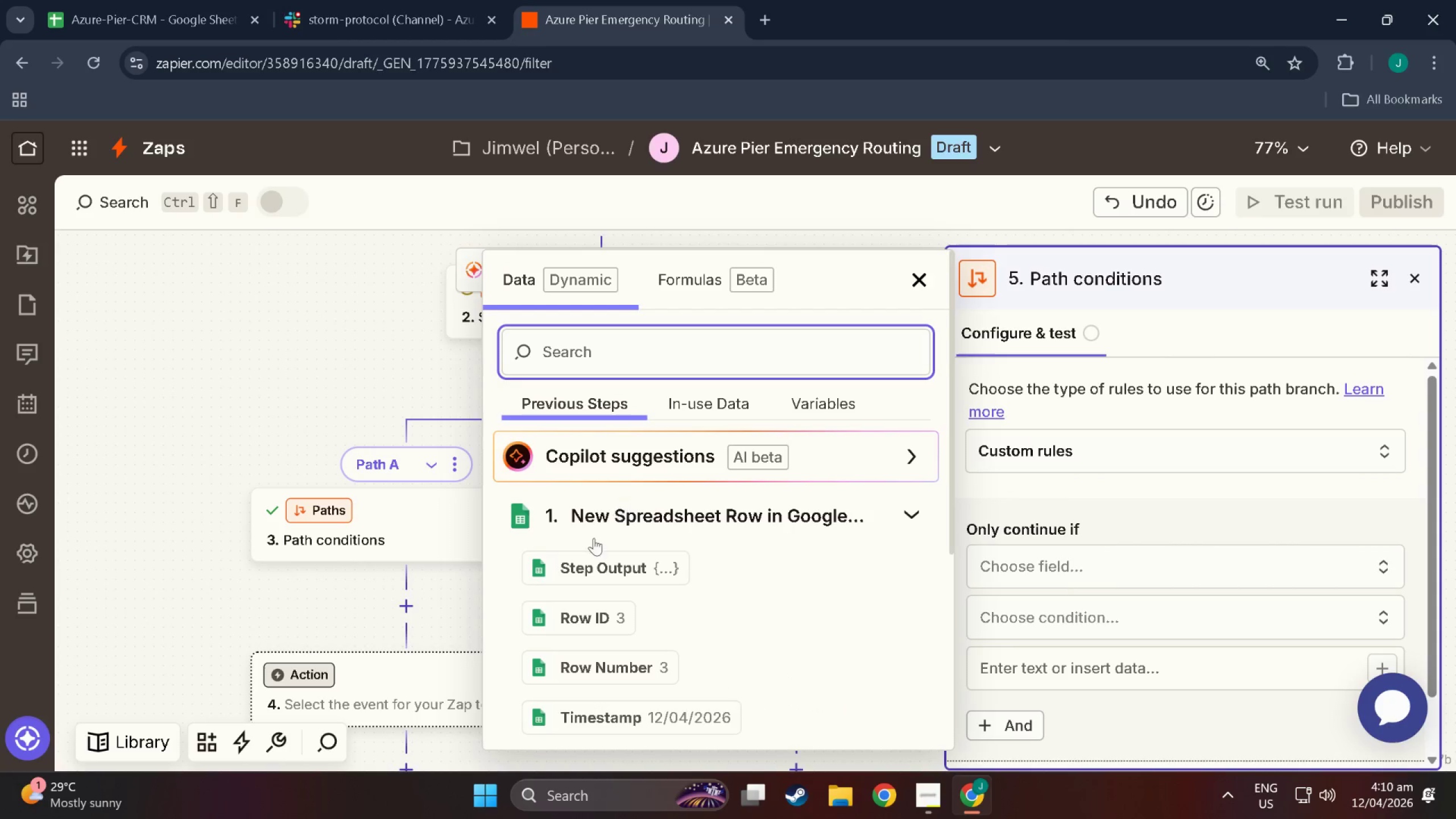 
scroll: coordinate [611, 673], scroll_direction: down, amount: 17.0
 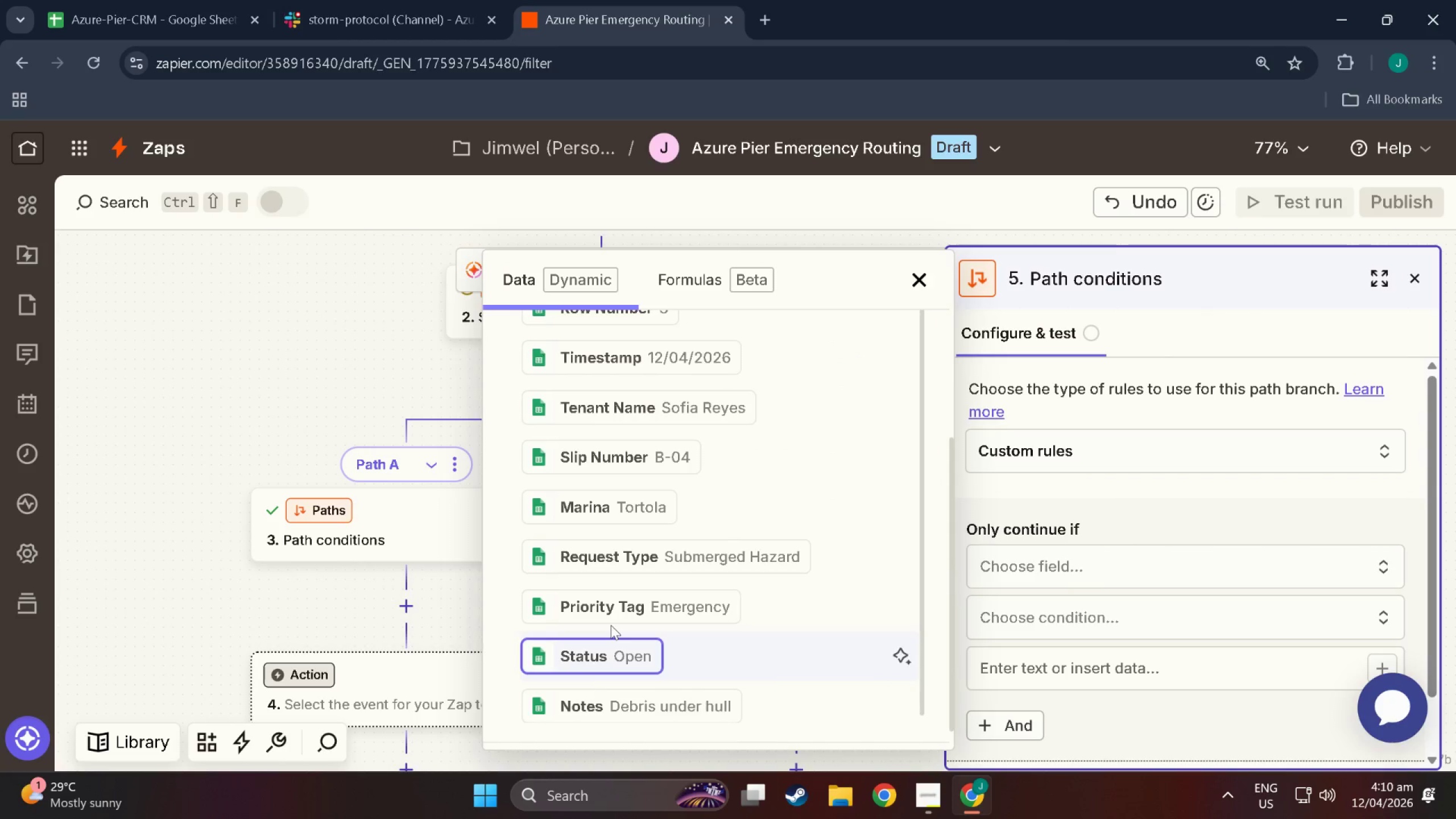 
left_click([611, 601])
 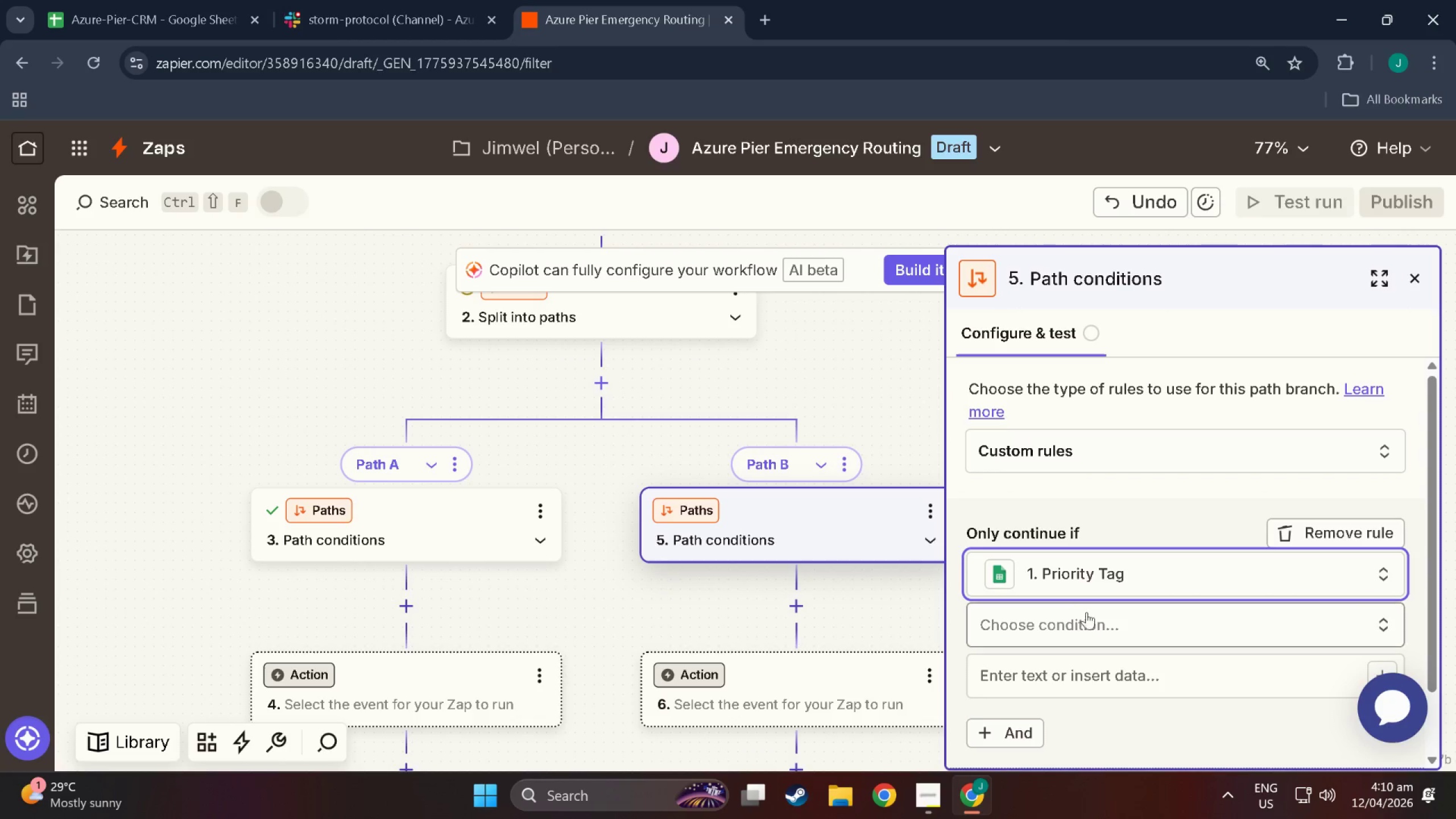 
left_click([1087, 624])
 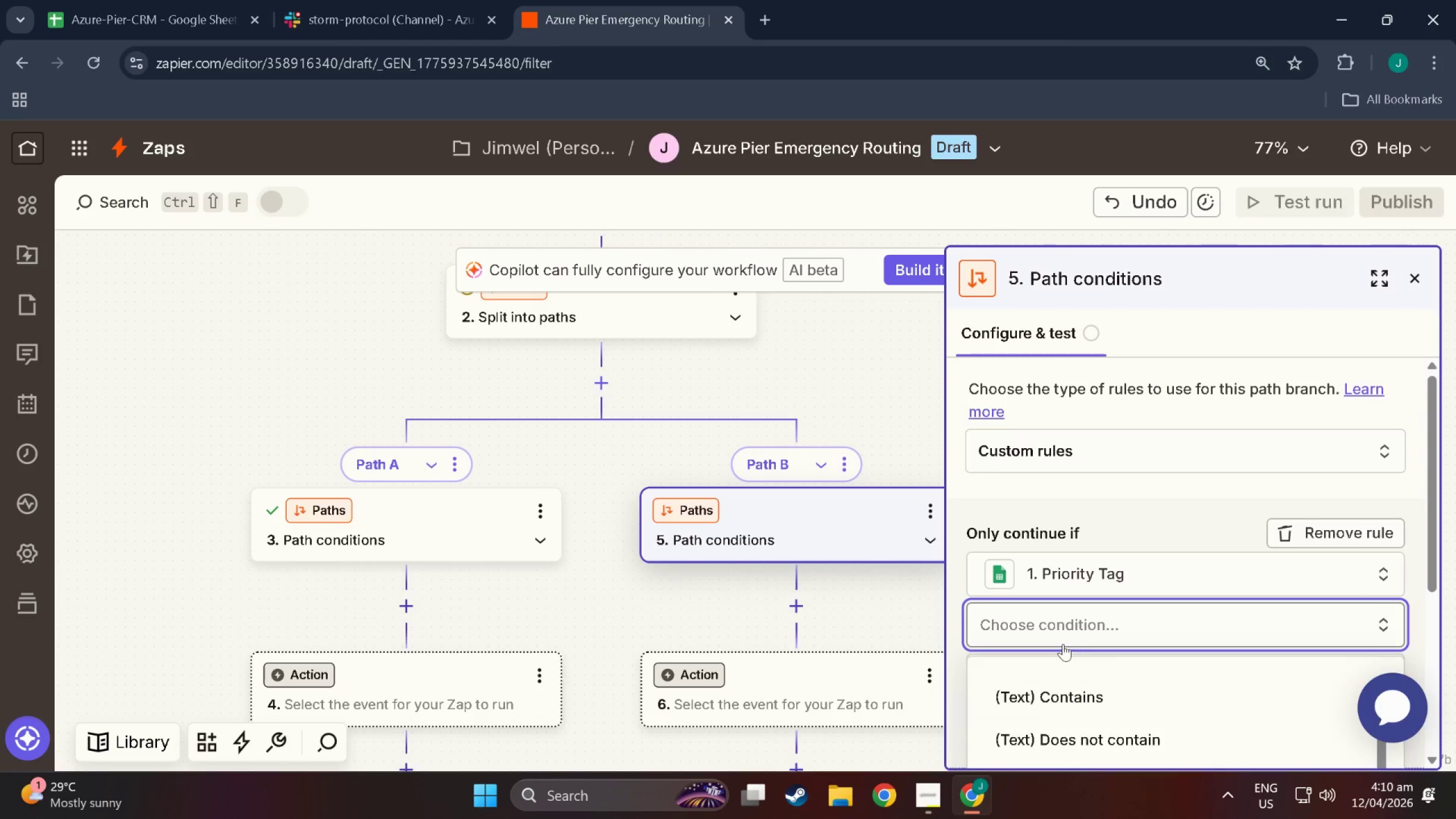 
scroll: coordinate [1062, 644], scroll_direction: down, amount: 3.0
 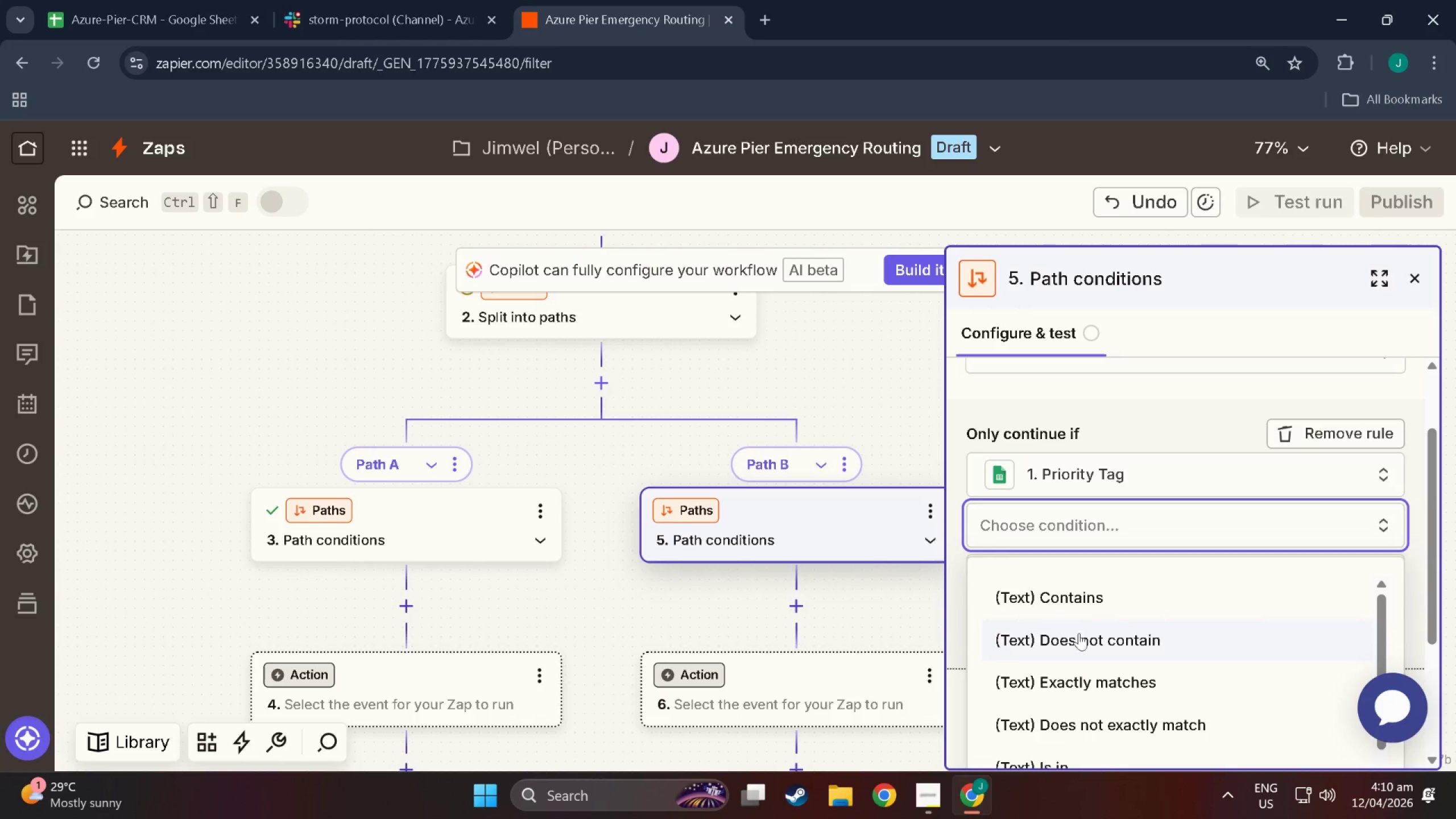 
left_click([1089, 646])
 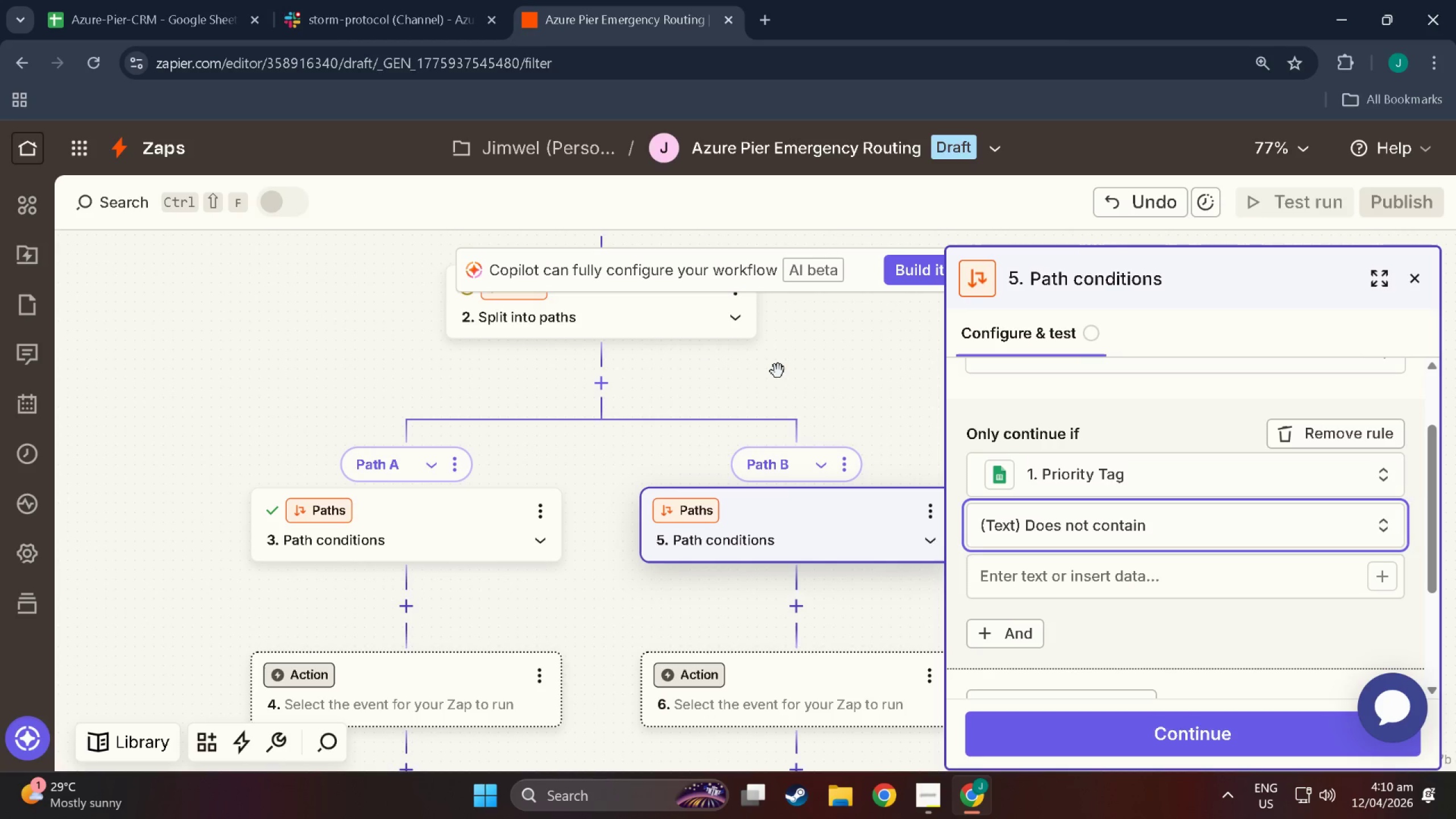 
wait(22.94)
 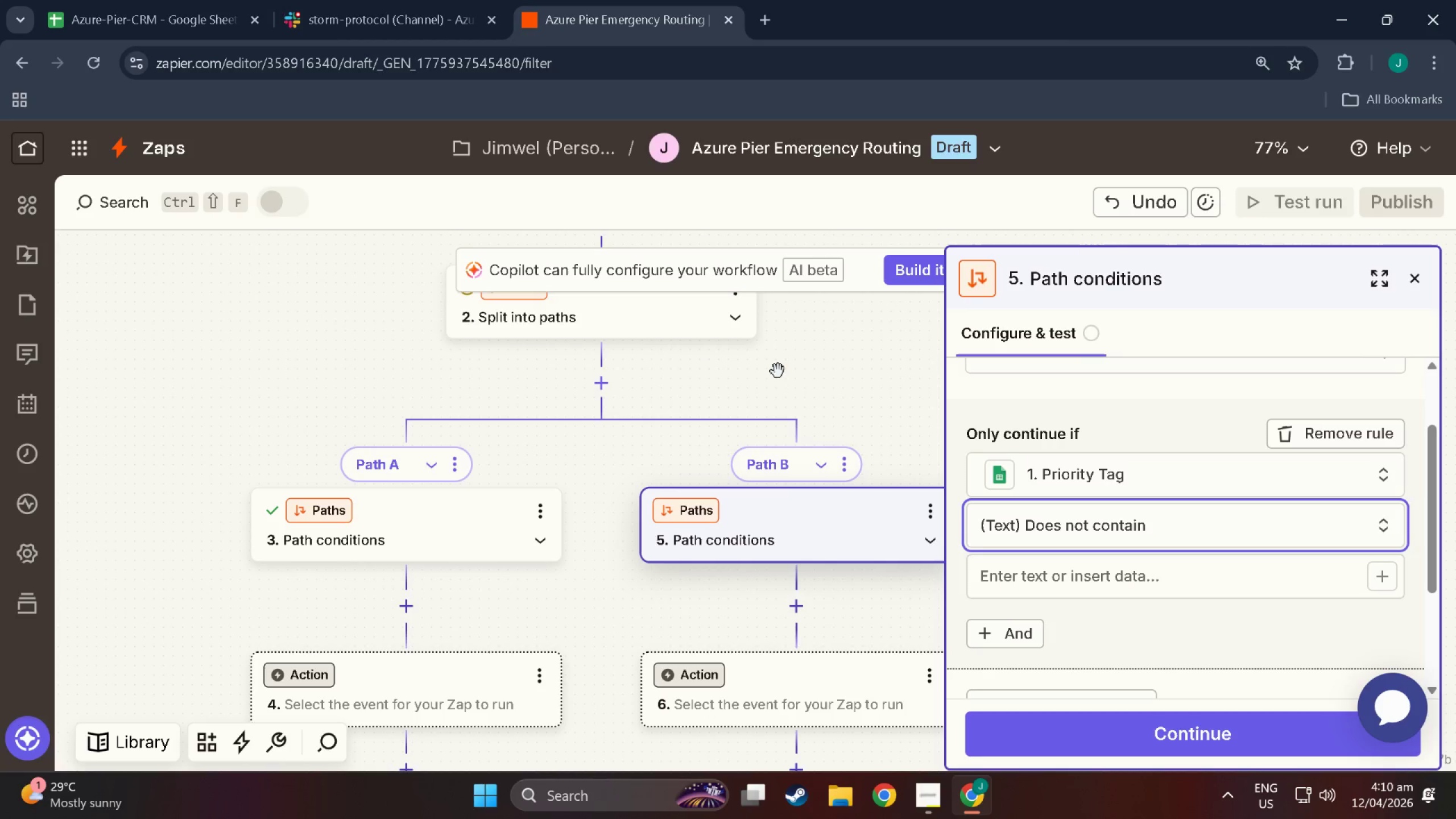 
left_click([1041, 584])
 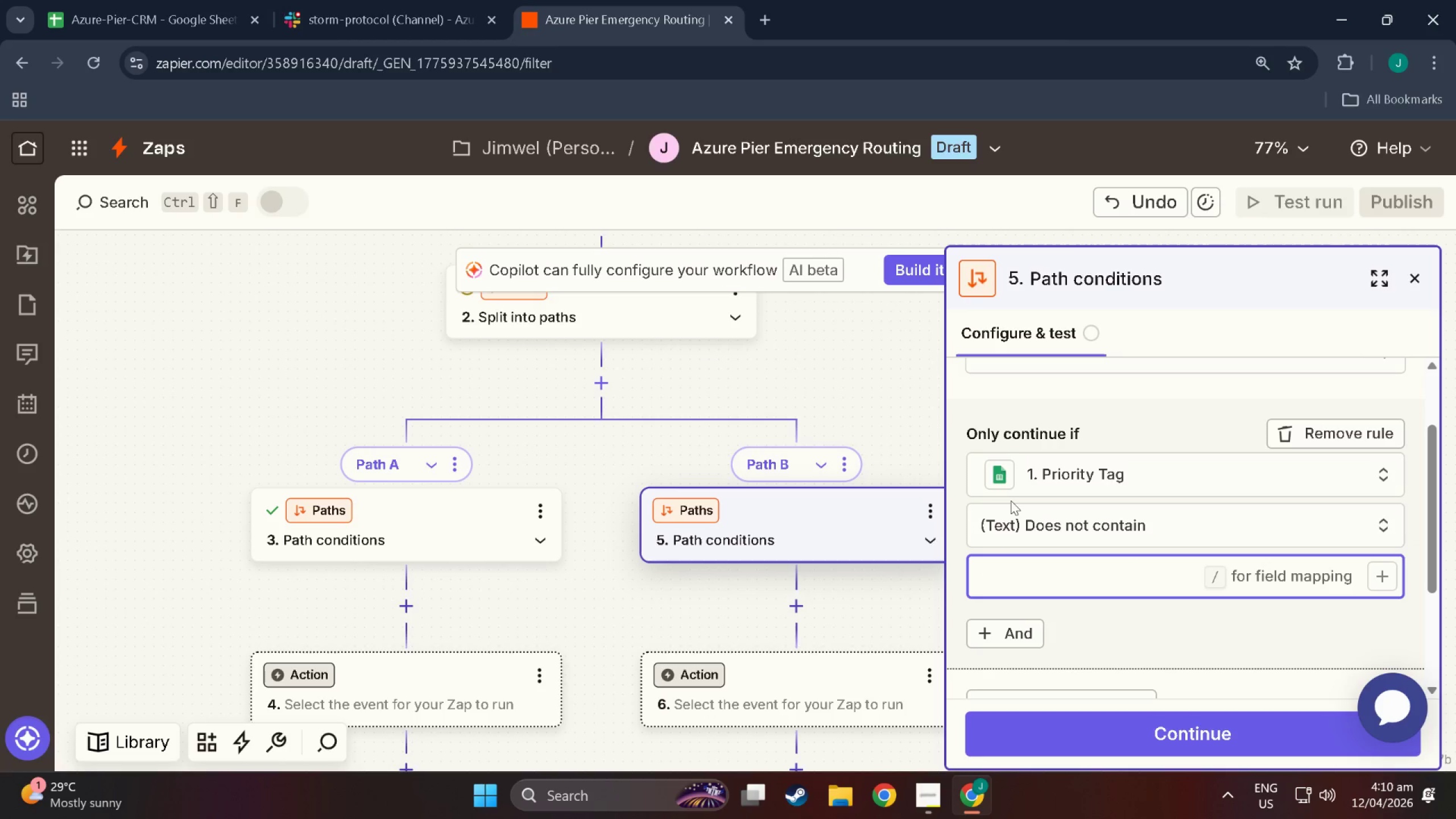 
type(Emergency)
 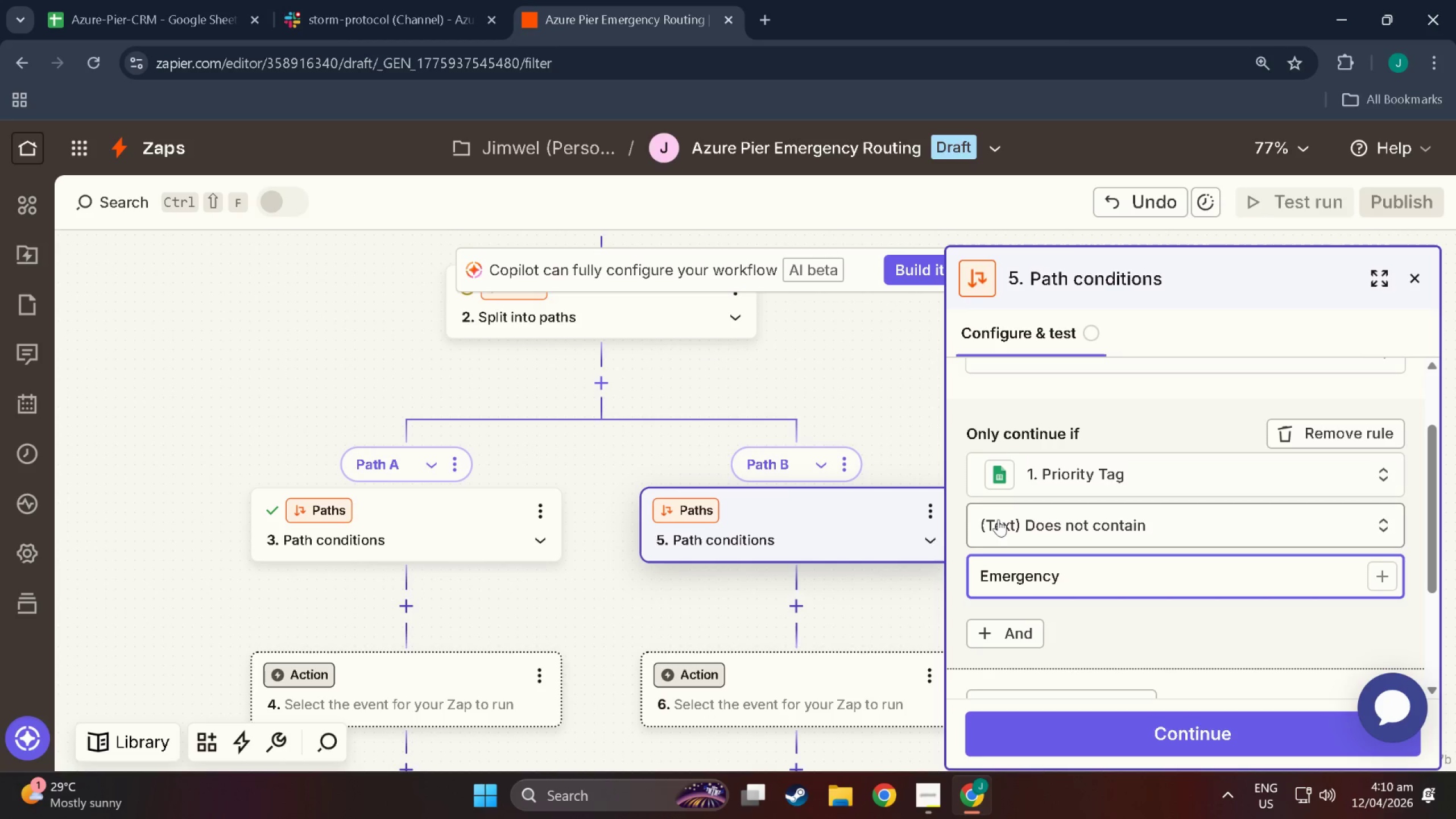 
wait(12.3)
 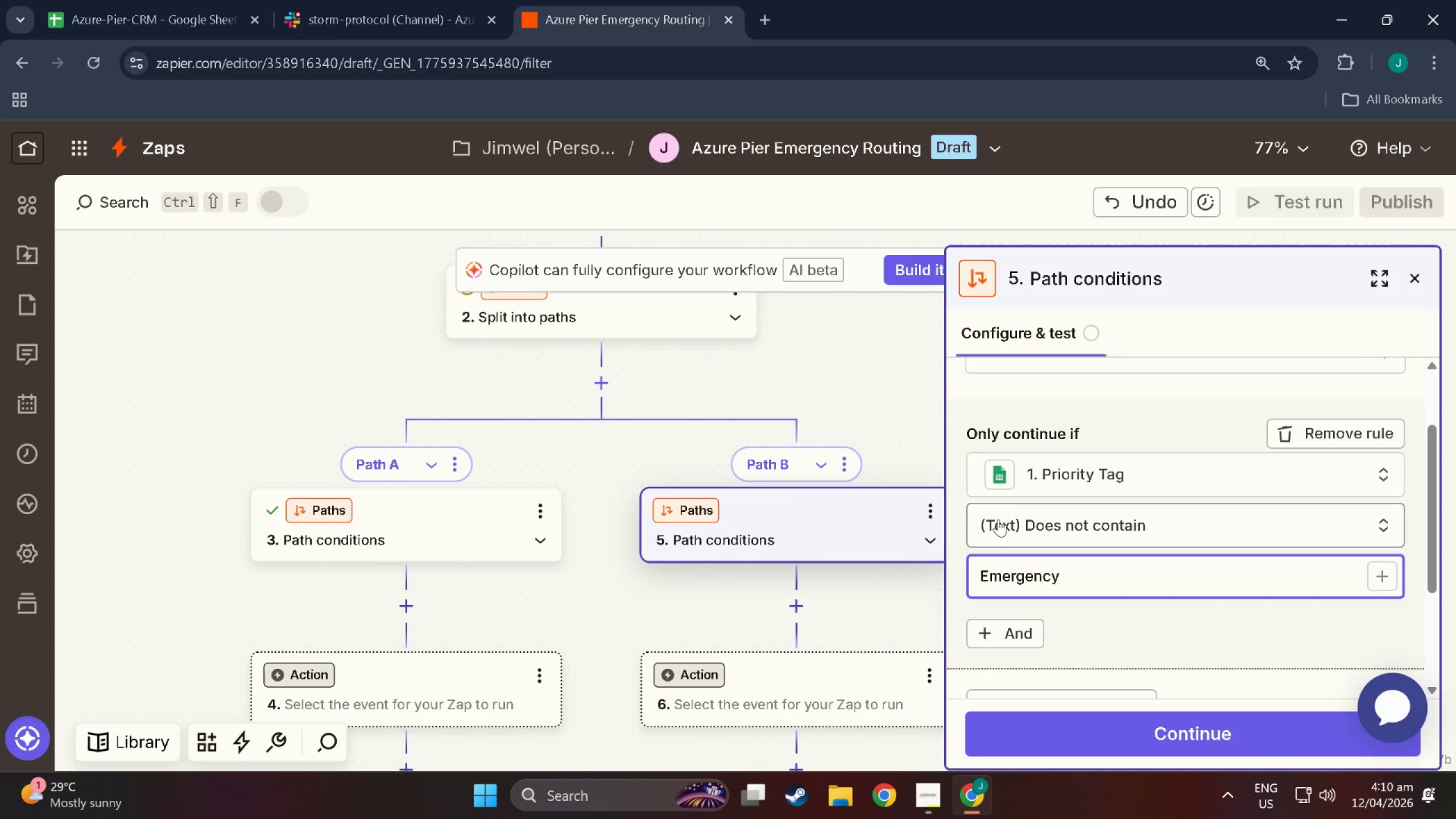 
scroll: coordinate [1067, 410], scroll_direction: up, amount: 5.0
 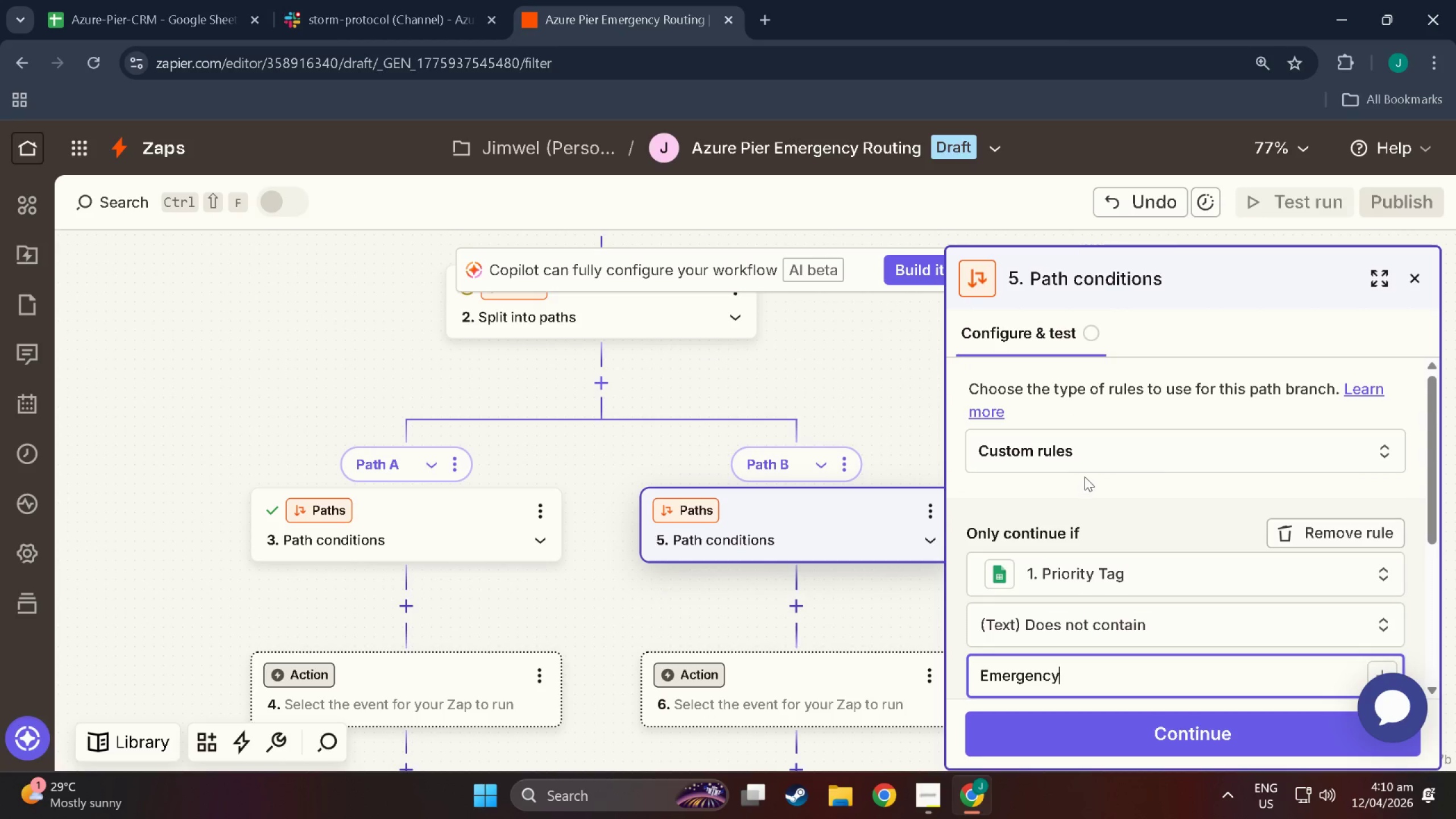 
left_click([1090, 453])
 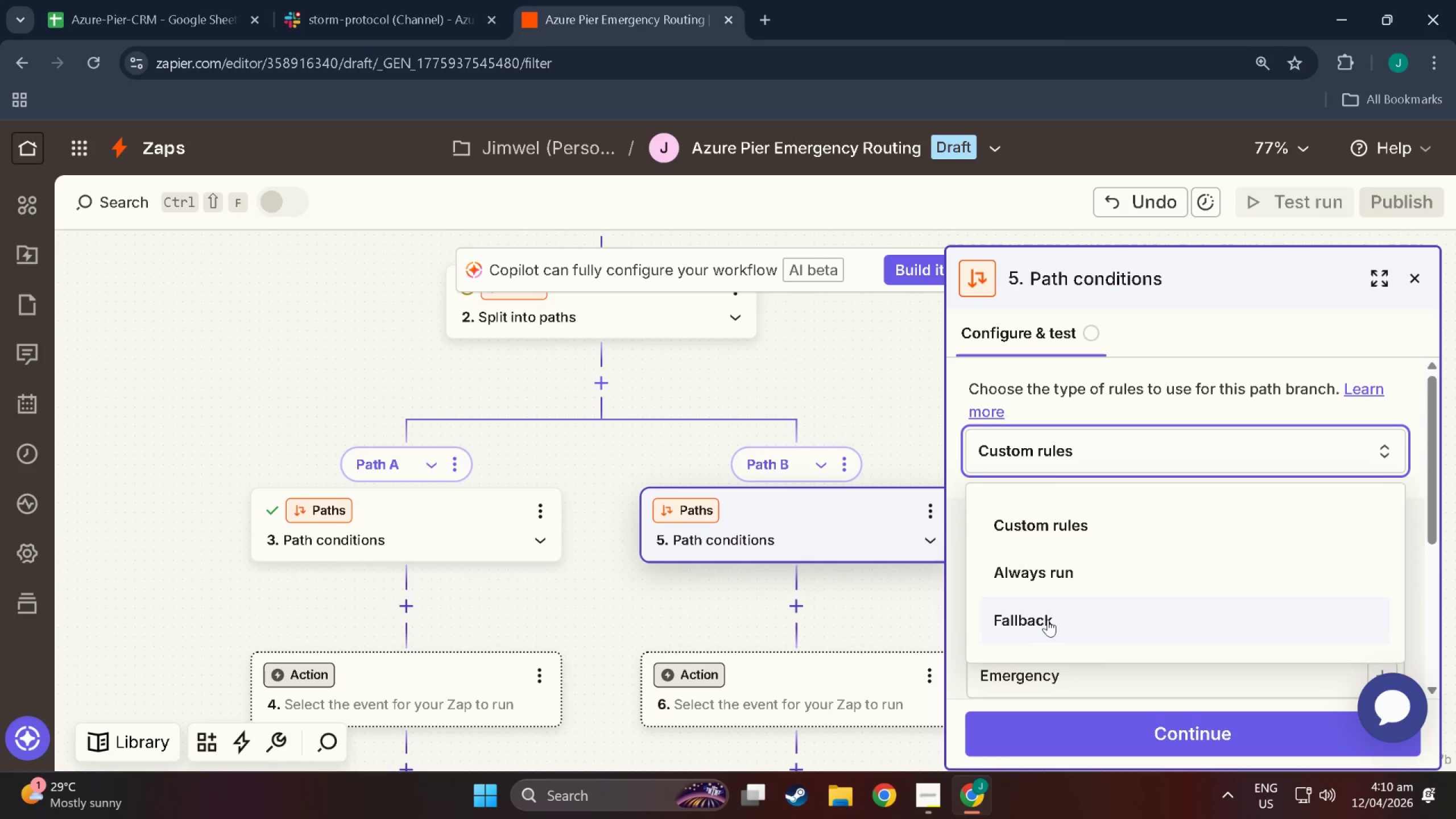 
left_click([1048, 619])
 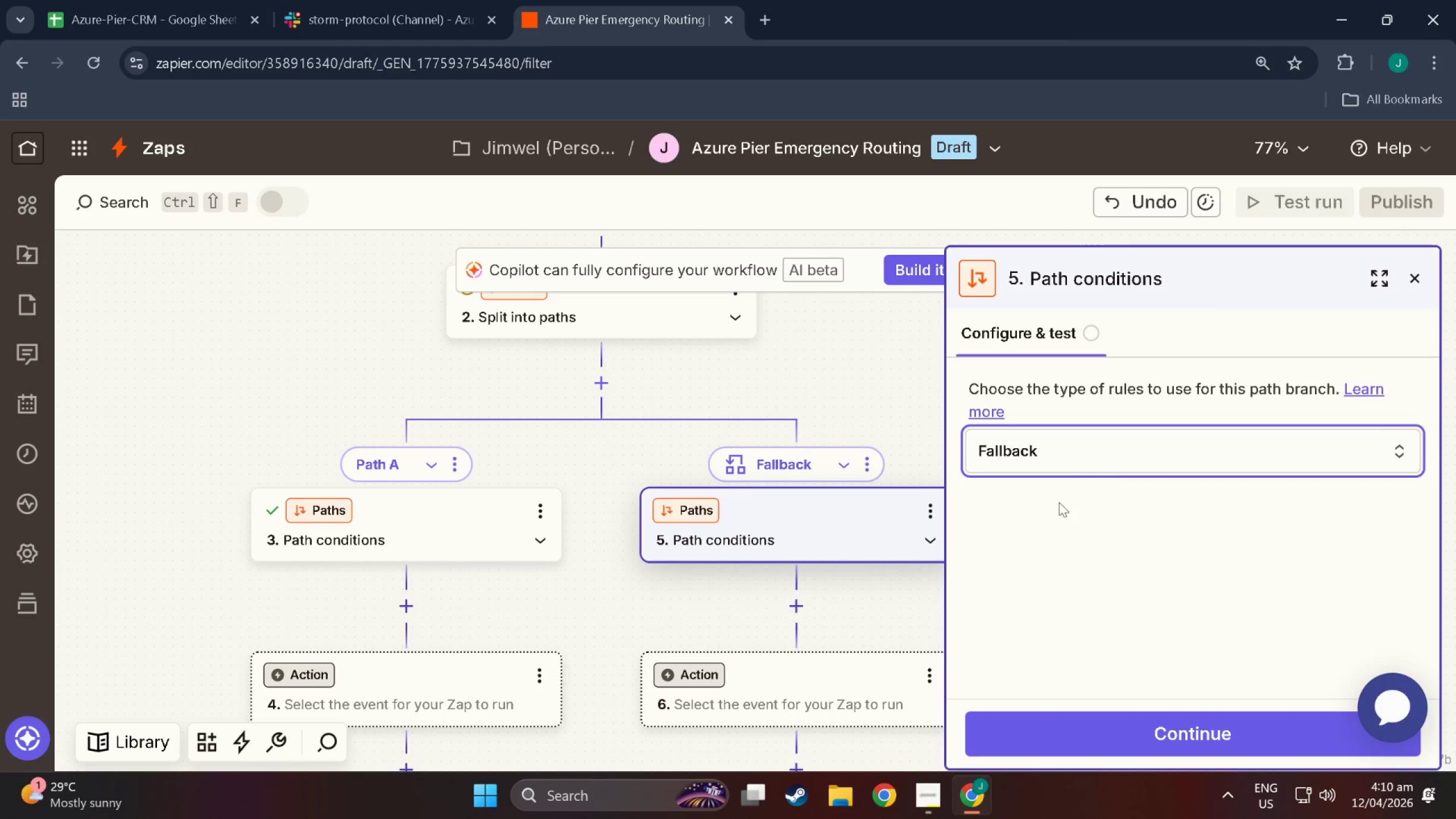 
left_click([1070, 464])
 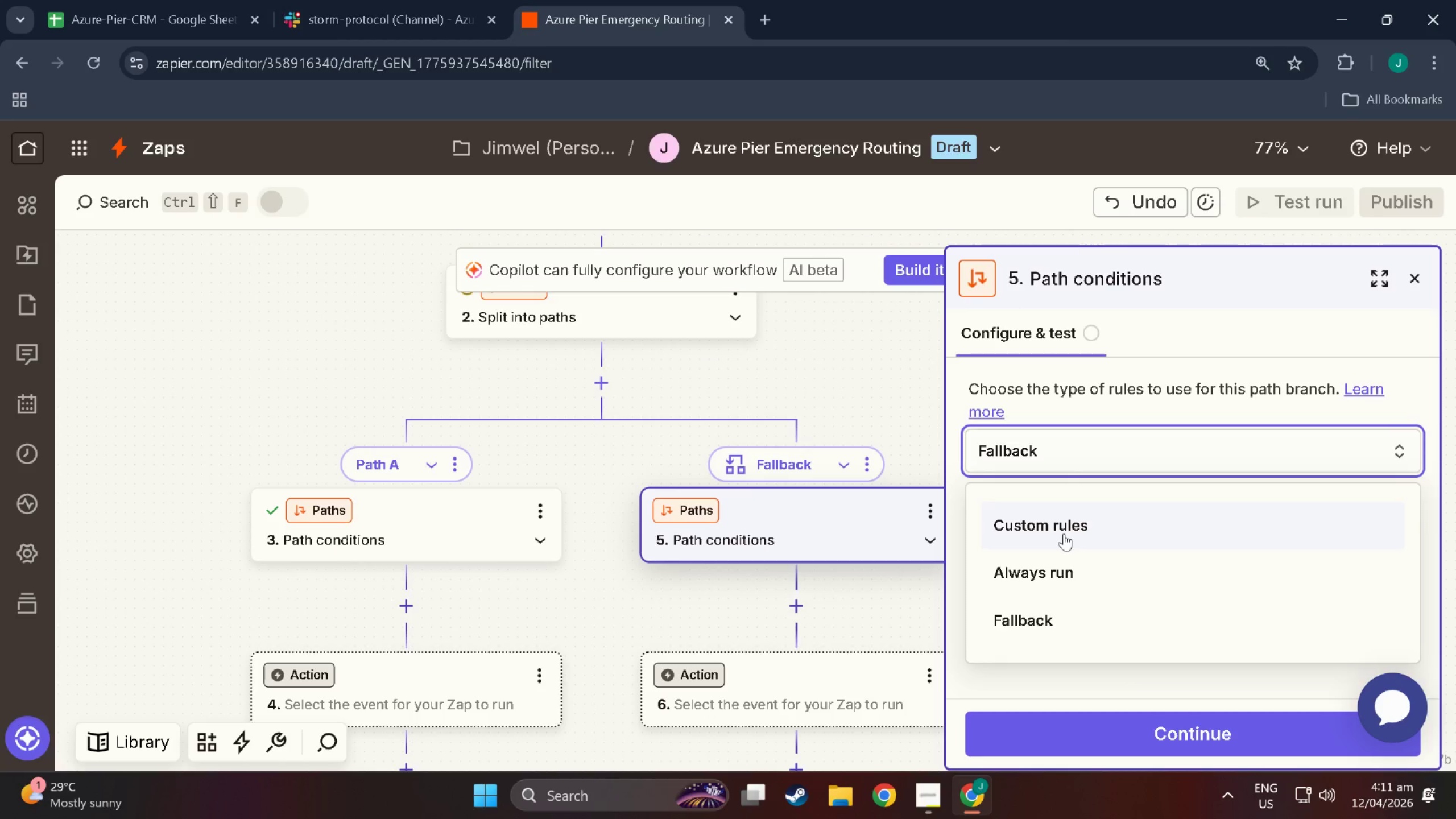 
left_click([1064, 533])
 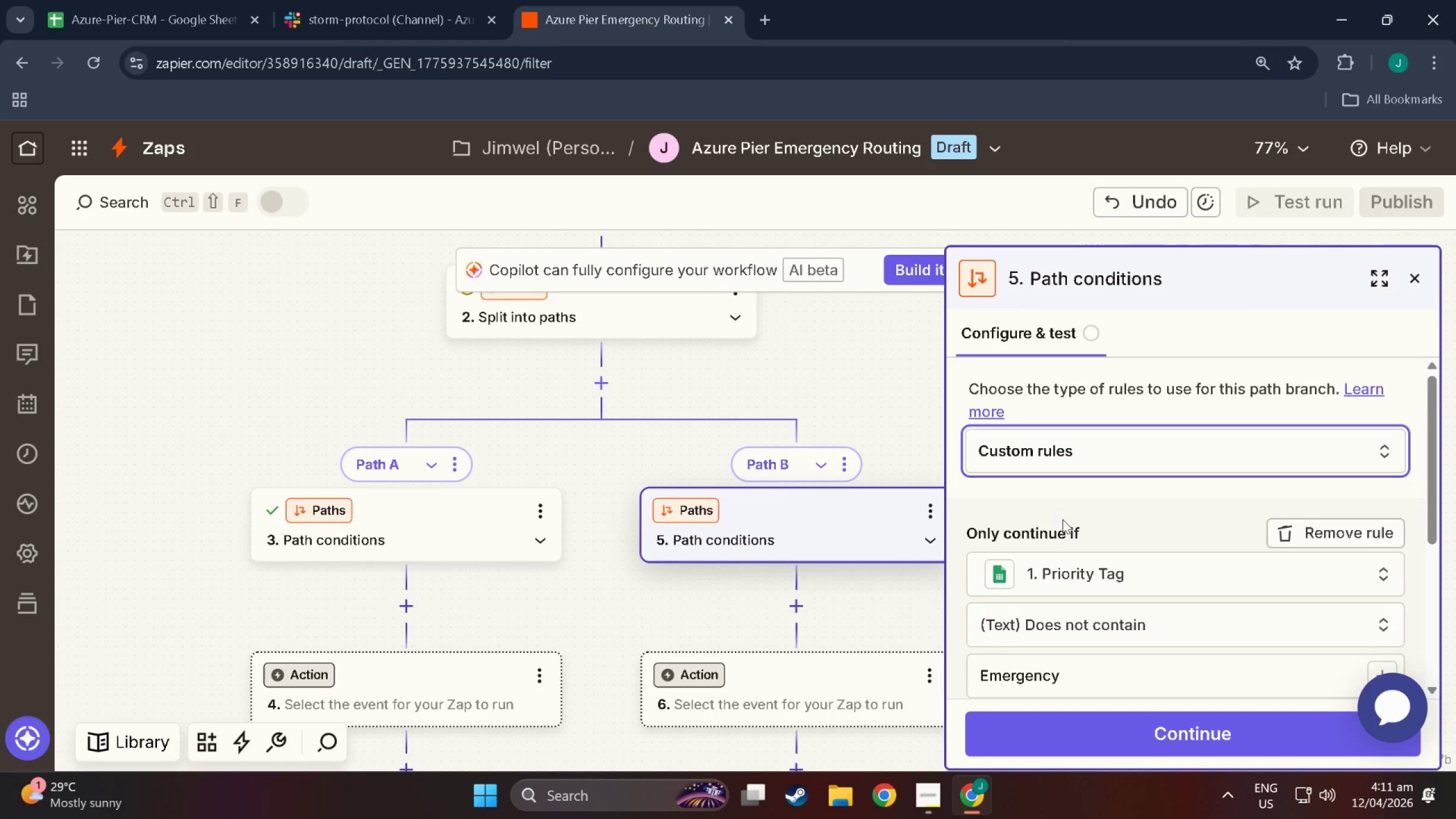 
scroll: coordinate [1072, 568], scroll_direction: down, amount: 5.0
 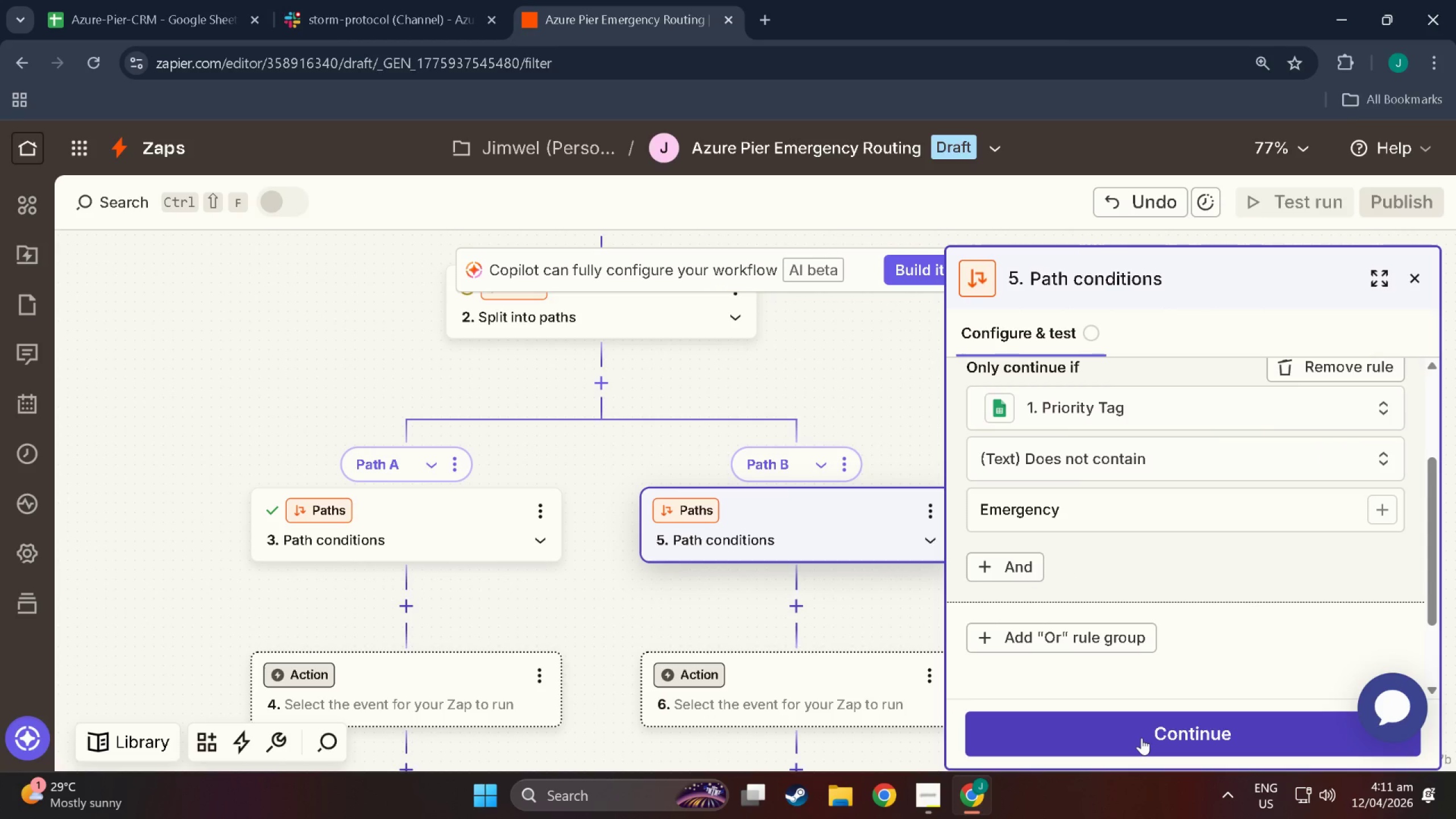 
left_click([1141, 738])
 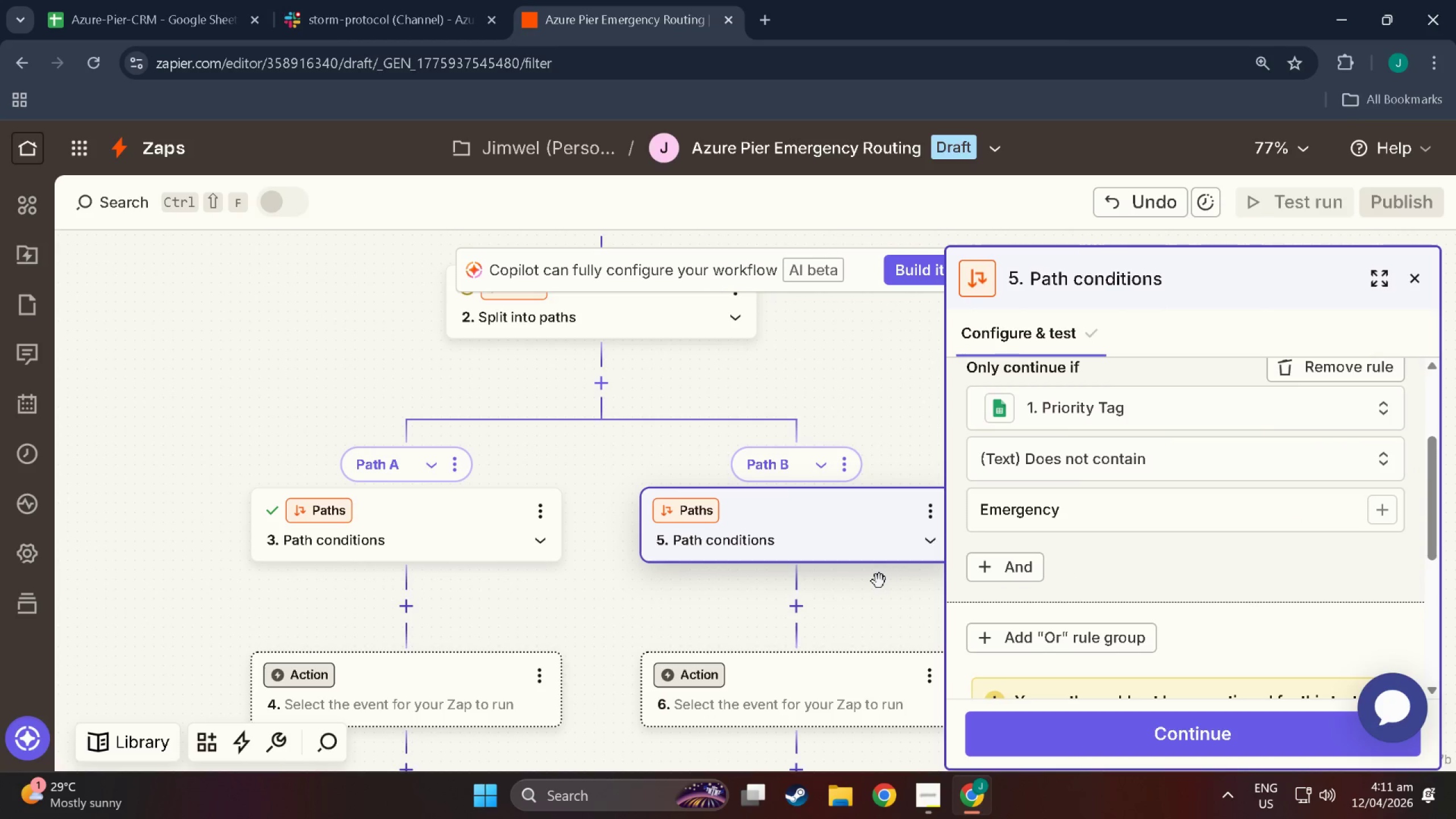 
scroll: coordinate [1155, 605], scroll_direction: down, amount: 11.0
 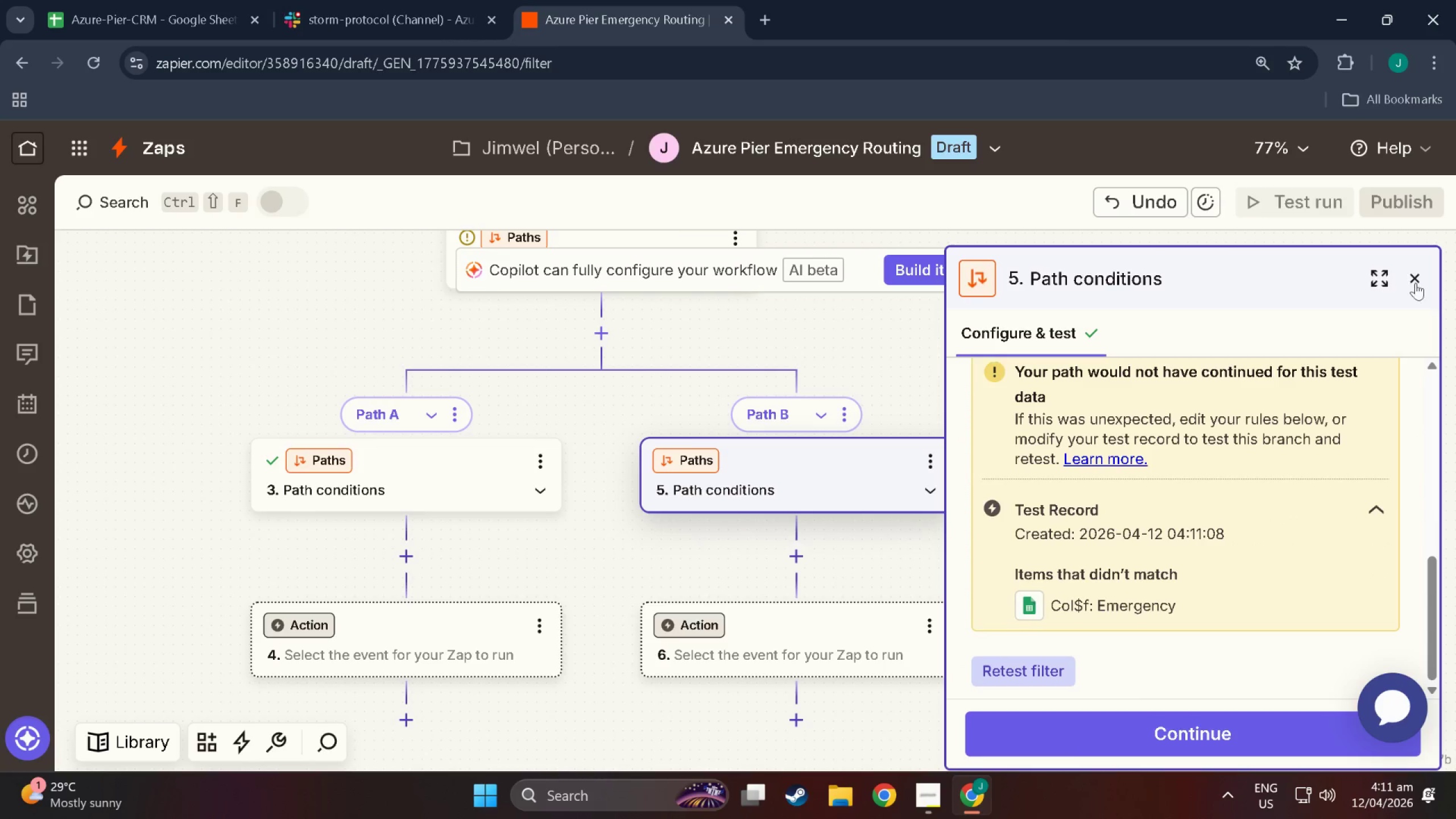 
left_click([1416, 283])
 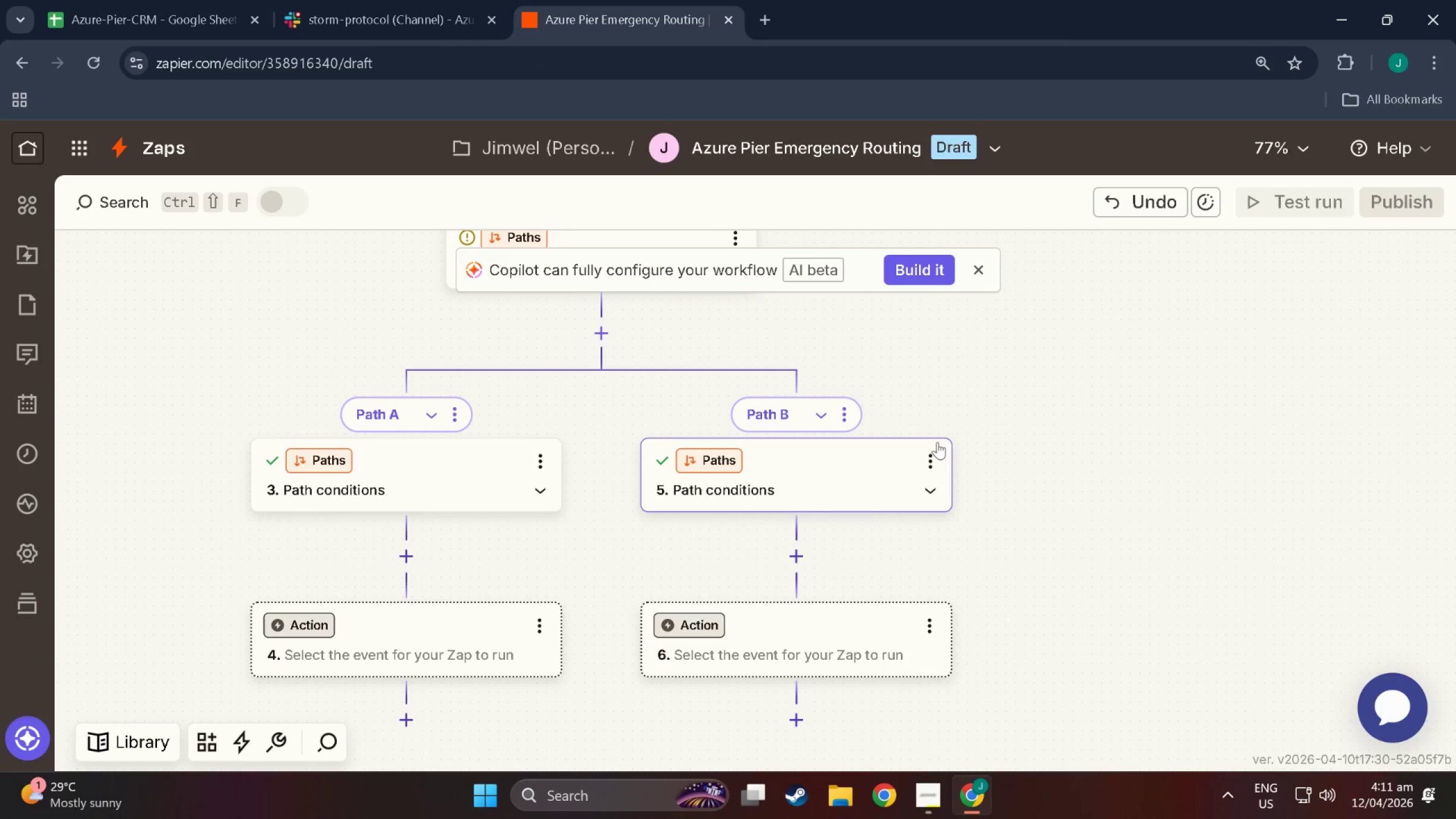 
wait(7.58)
 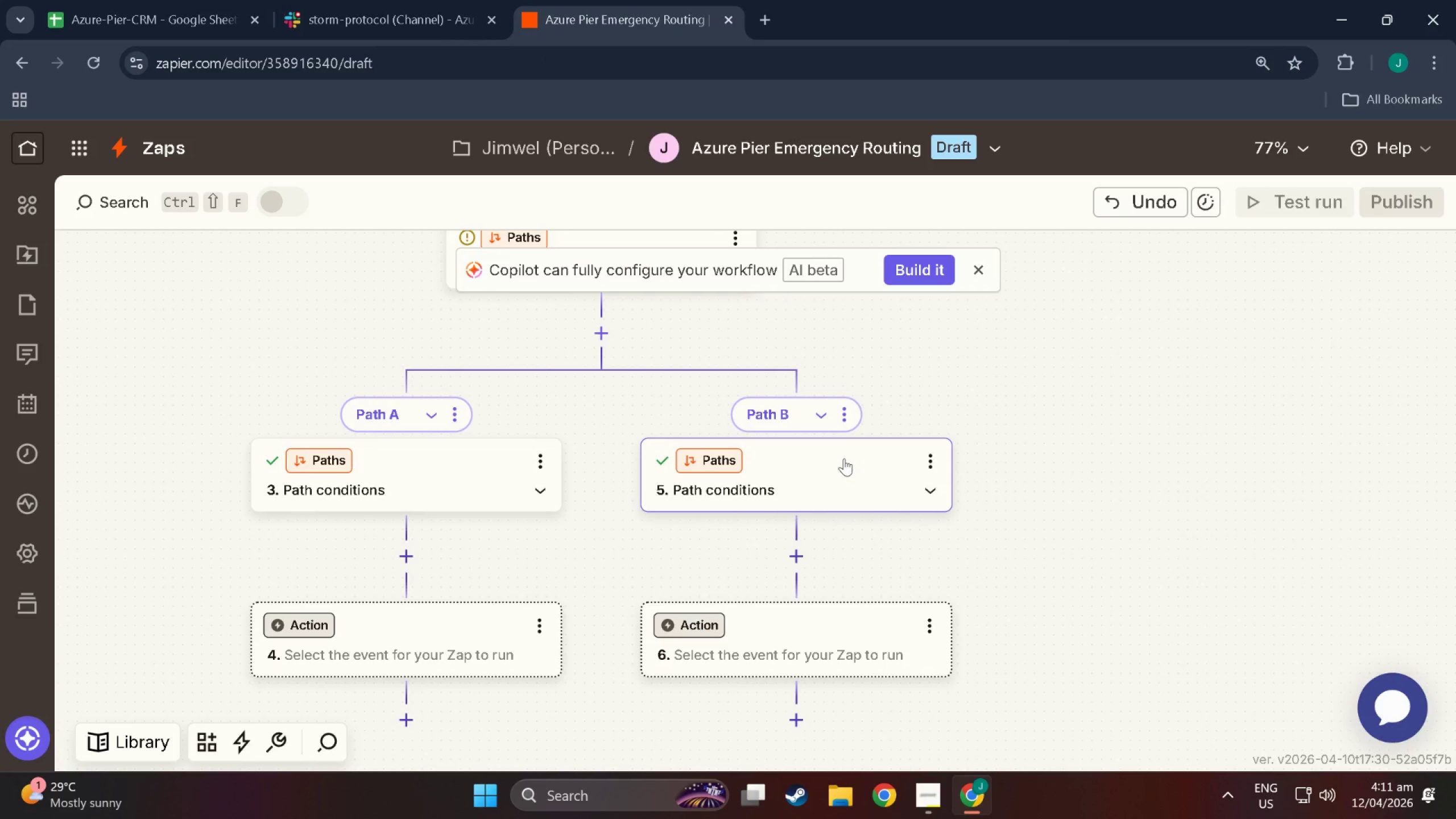 
left_click([929, 452])
 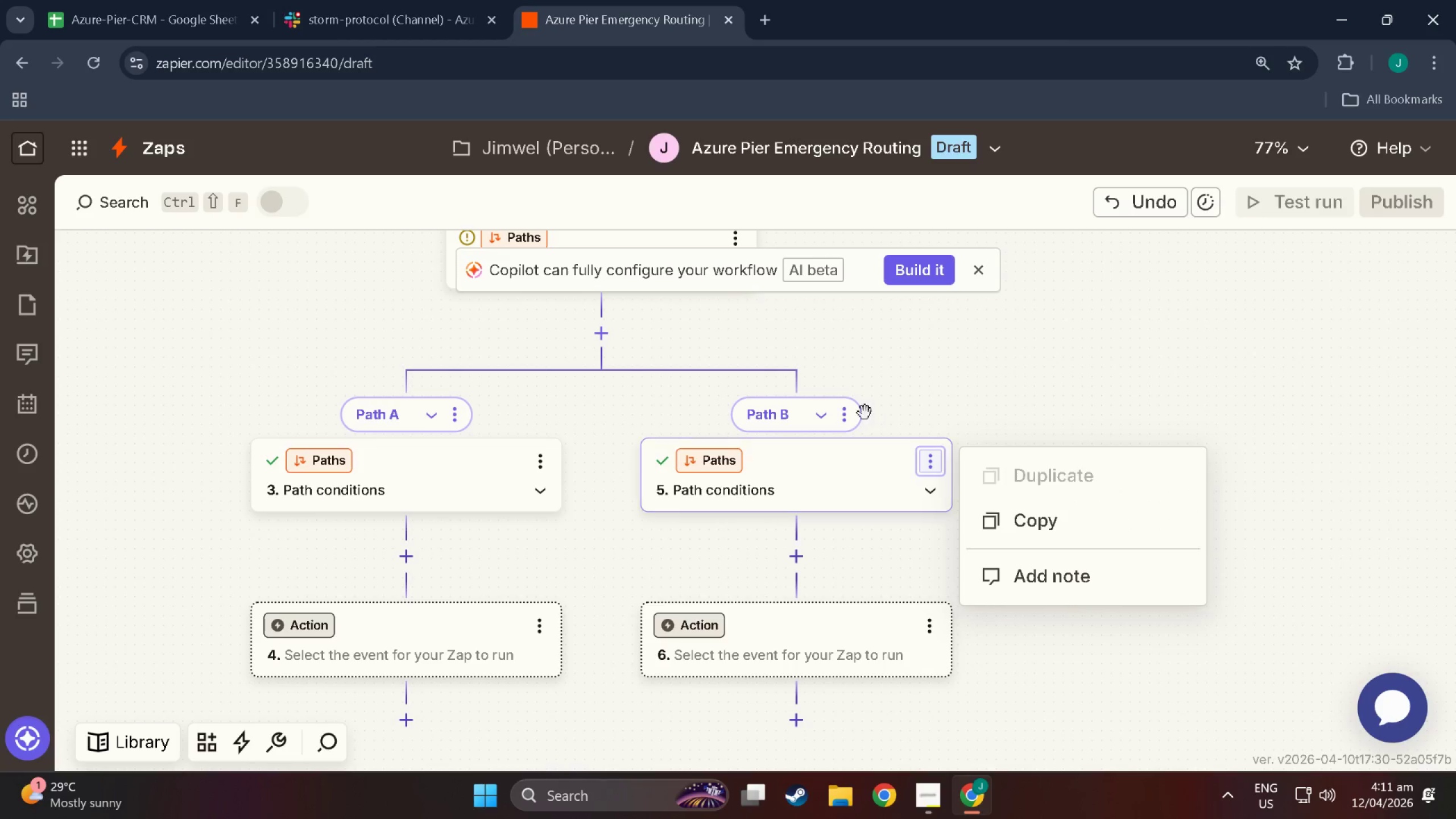 
left_click([854, 411])
 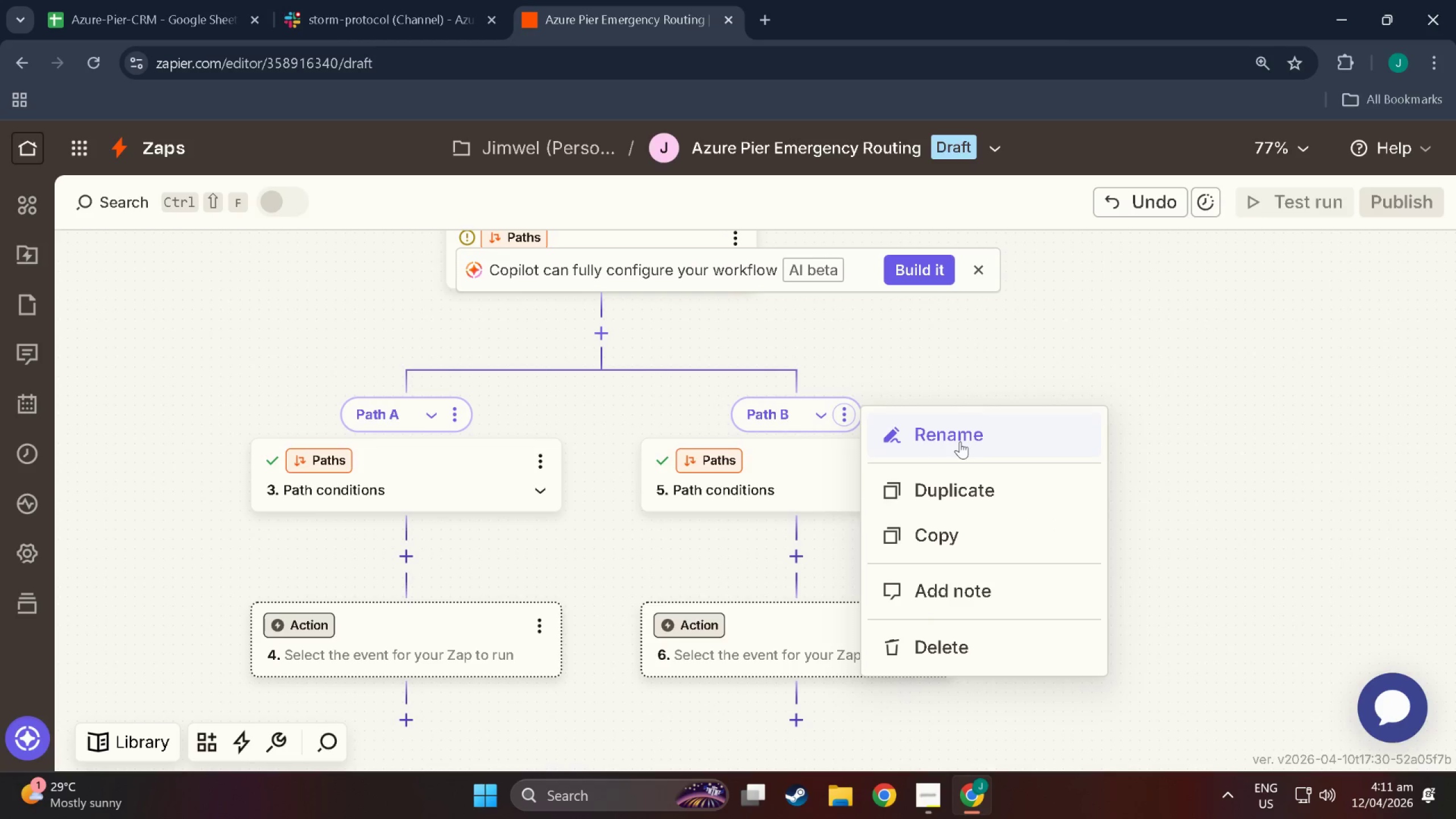 
left_click([960, 441])
 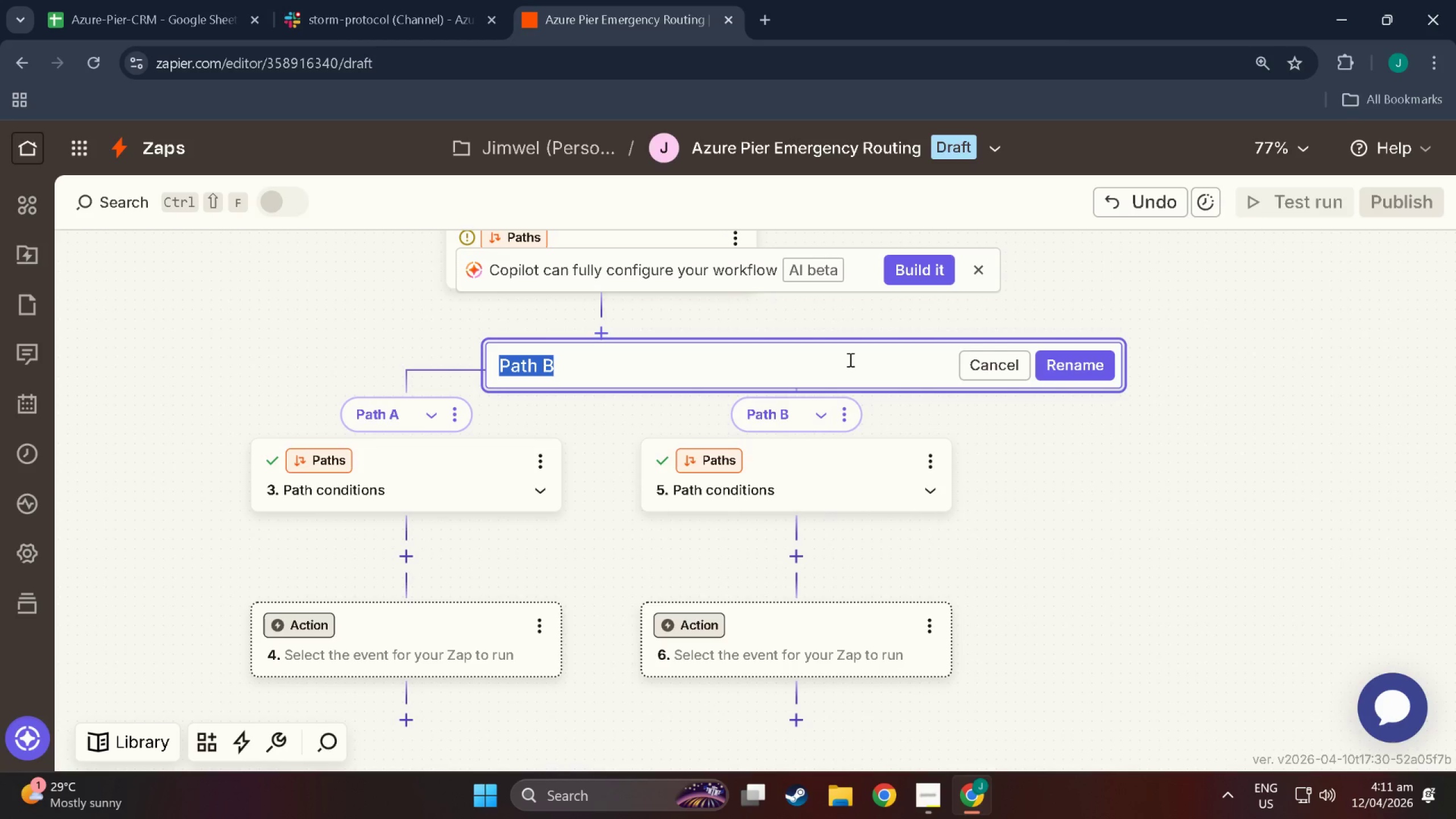 
type(Routine-)
key(Backspace)
type( - No a)
key(Backspace)
type(Actri)
key(Backspace)
key(Backspace)
type(ion)
 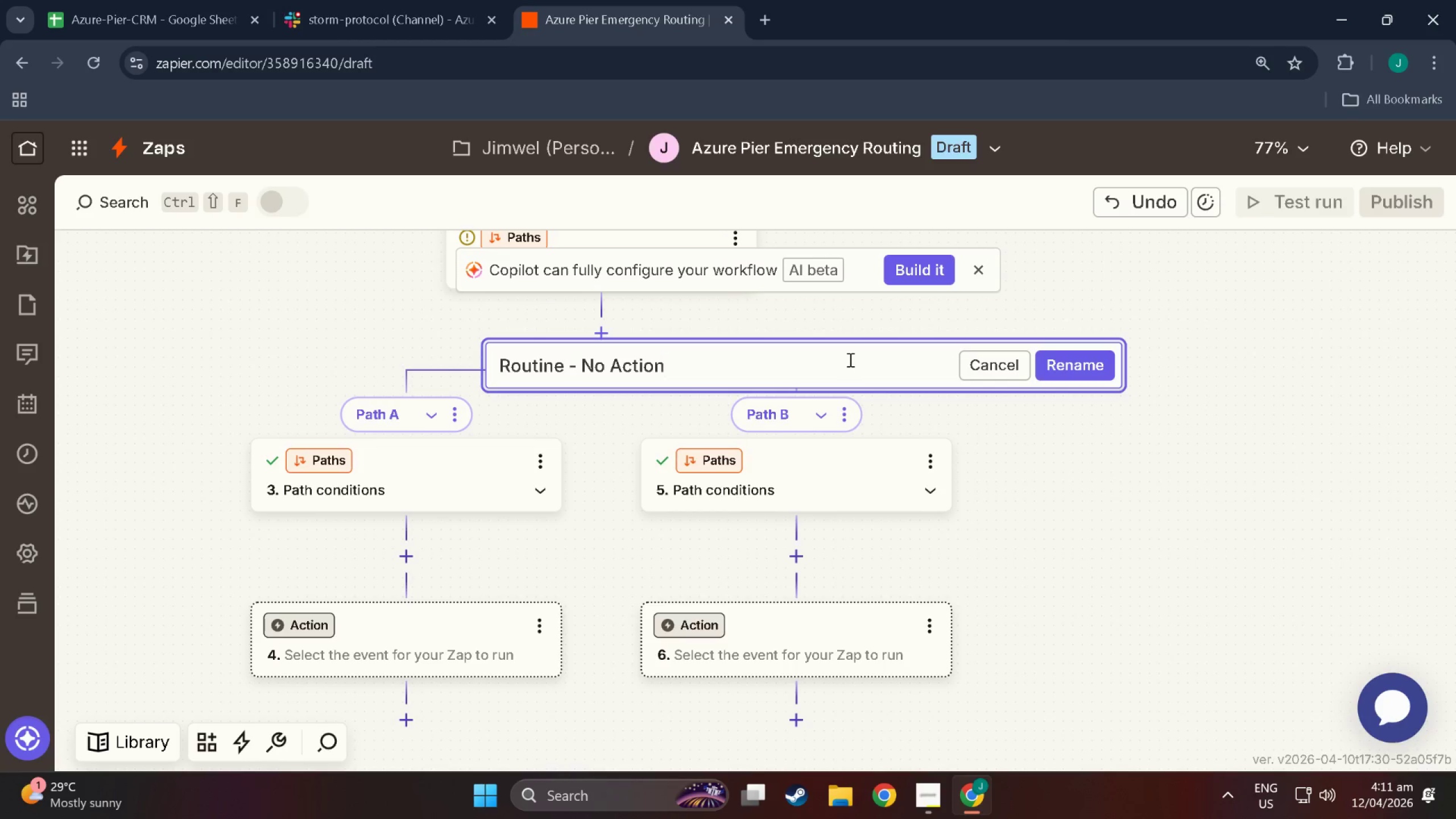 
left_click([1077, 363])
 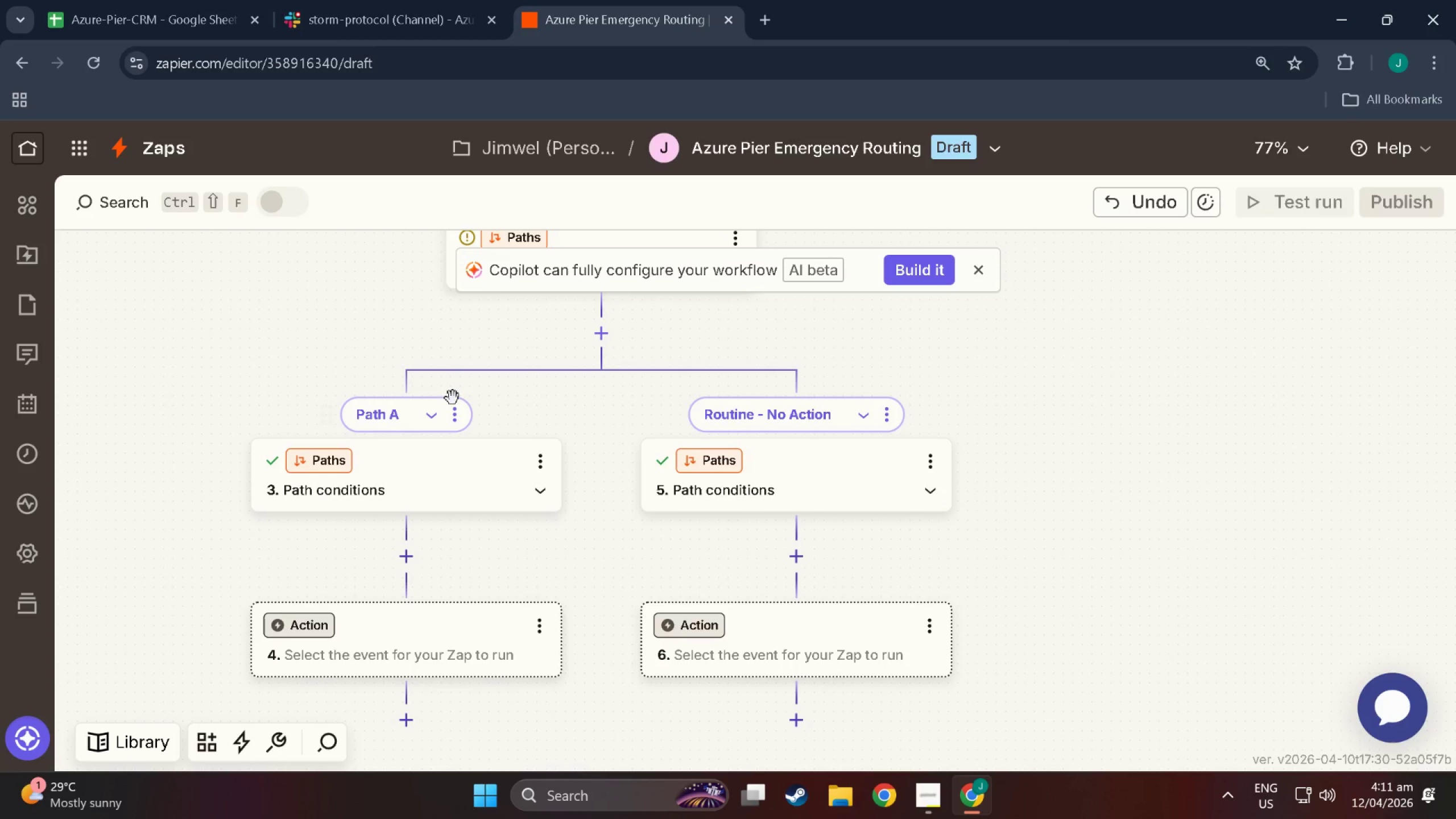 
left_click([457, 414])
 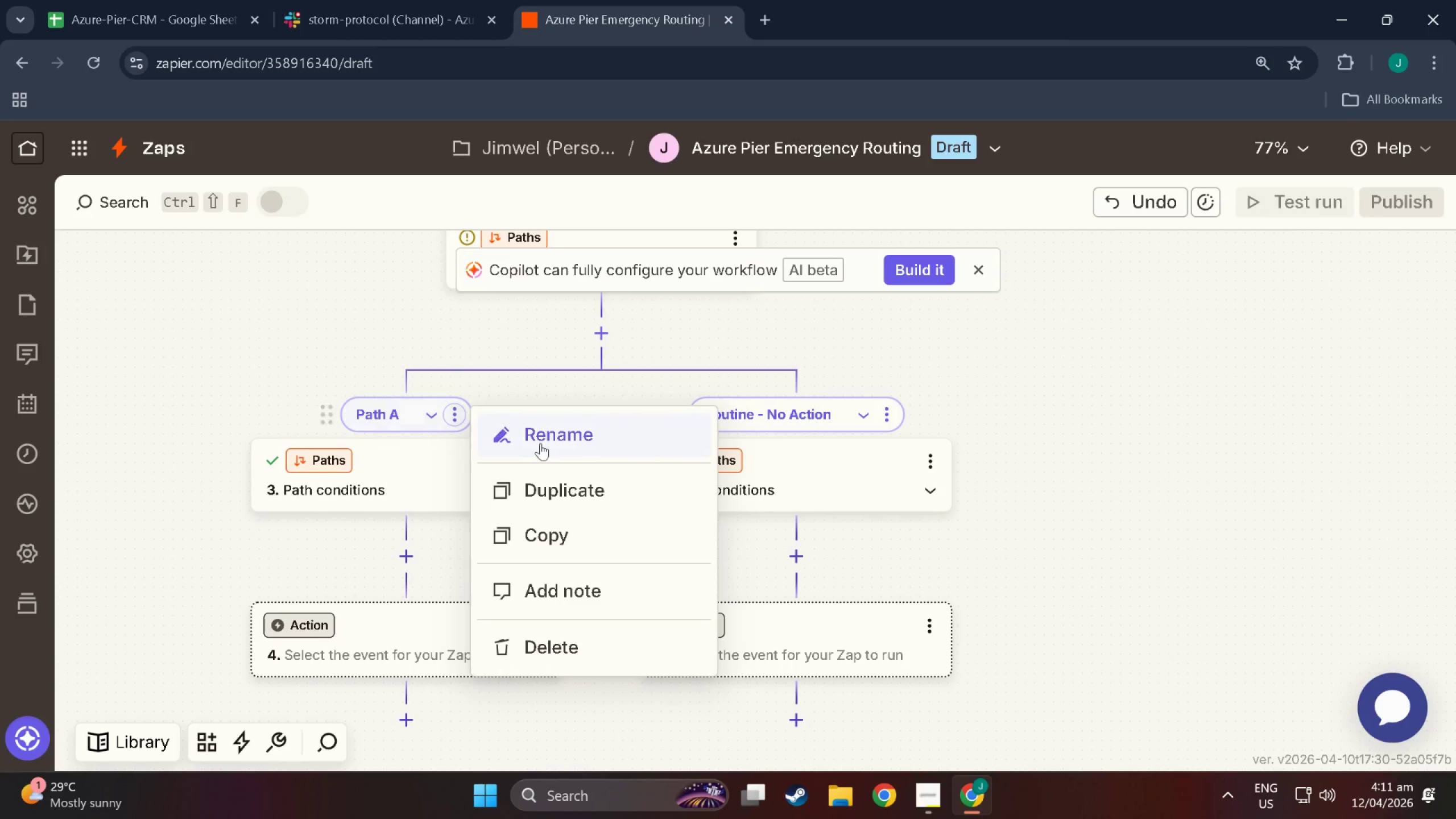 
left_click([544, 445])
 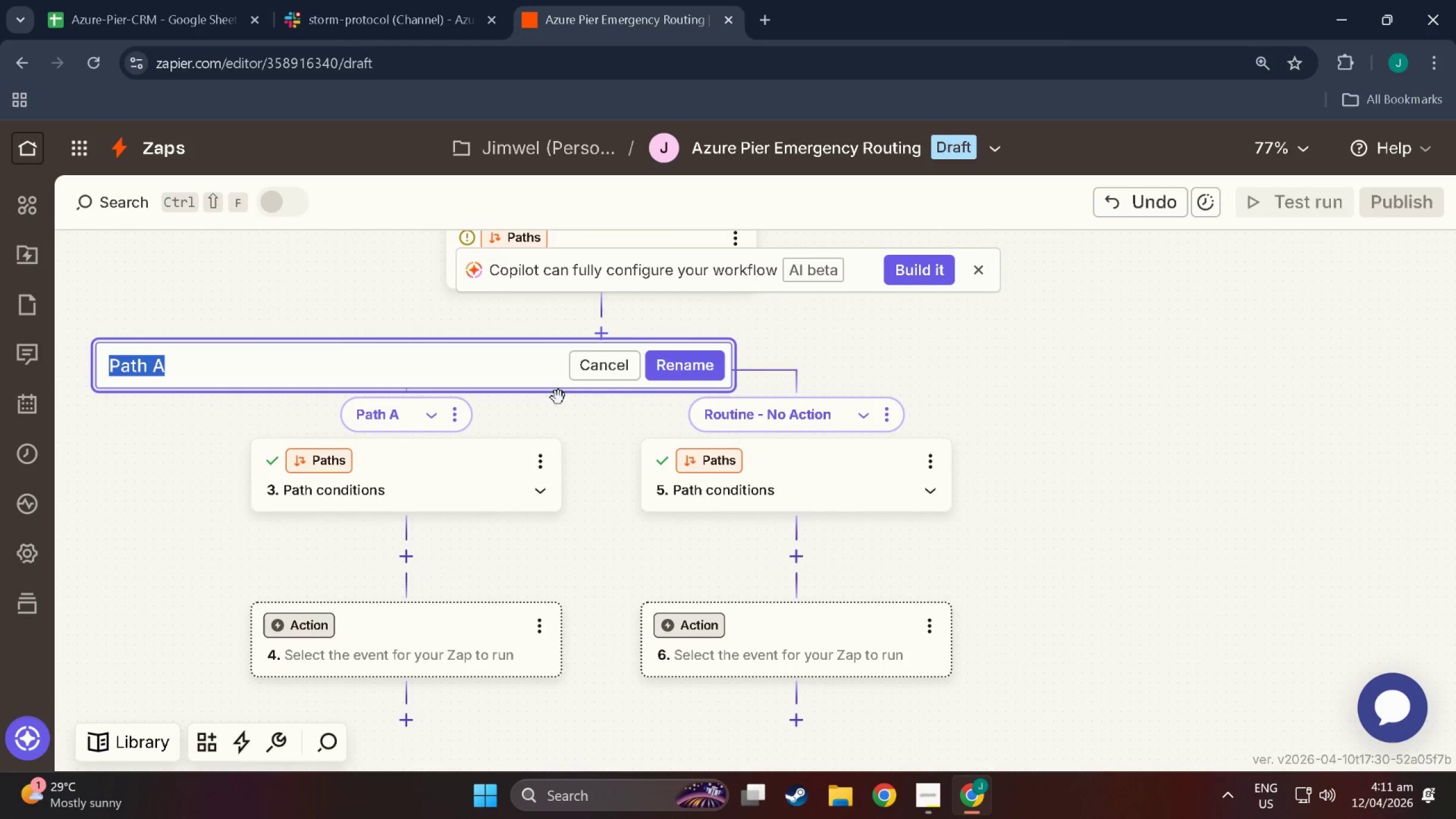 
type(Emergency Path)
 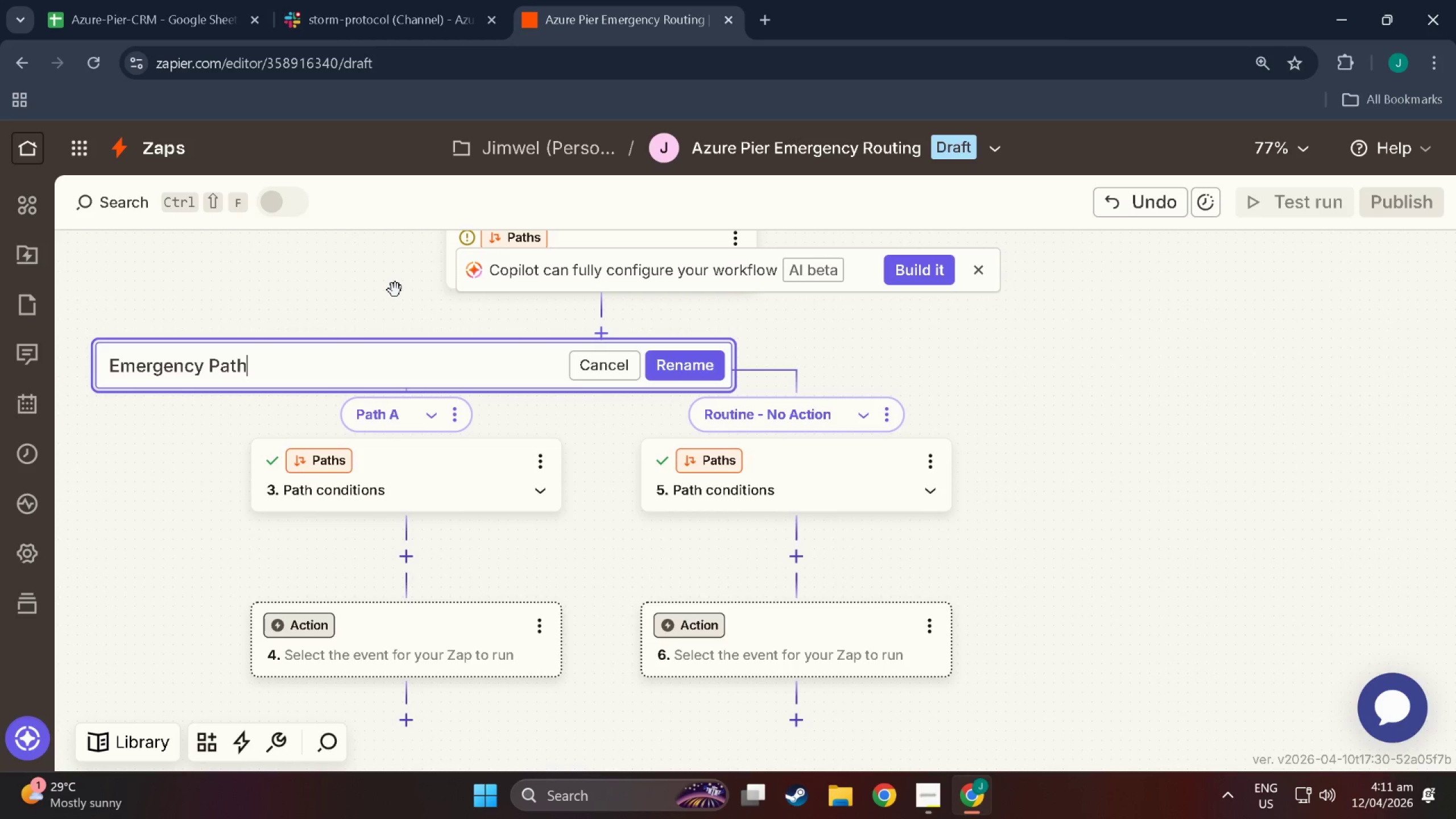 
wait(14.71)
 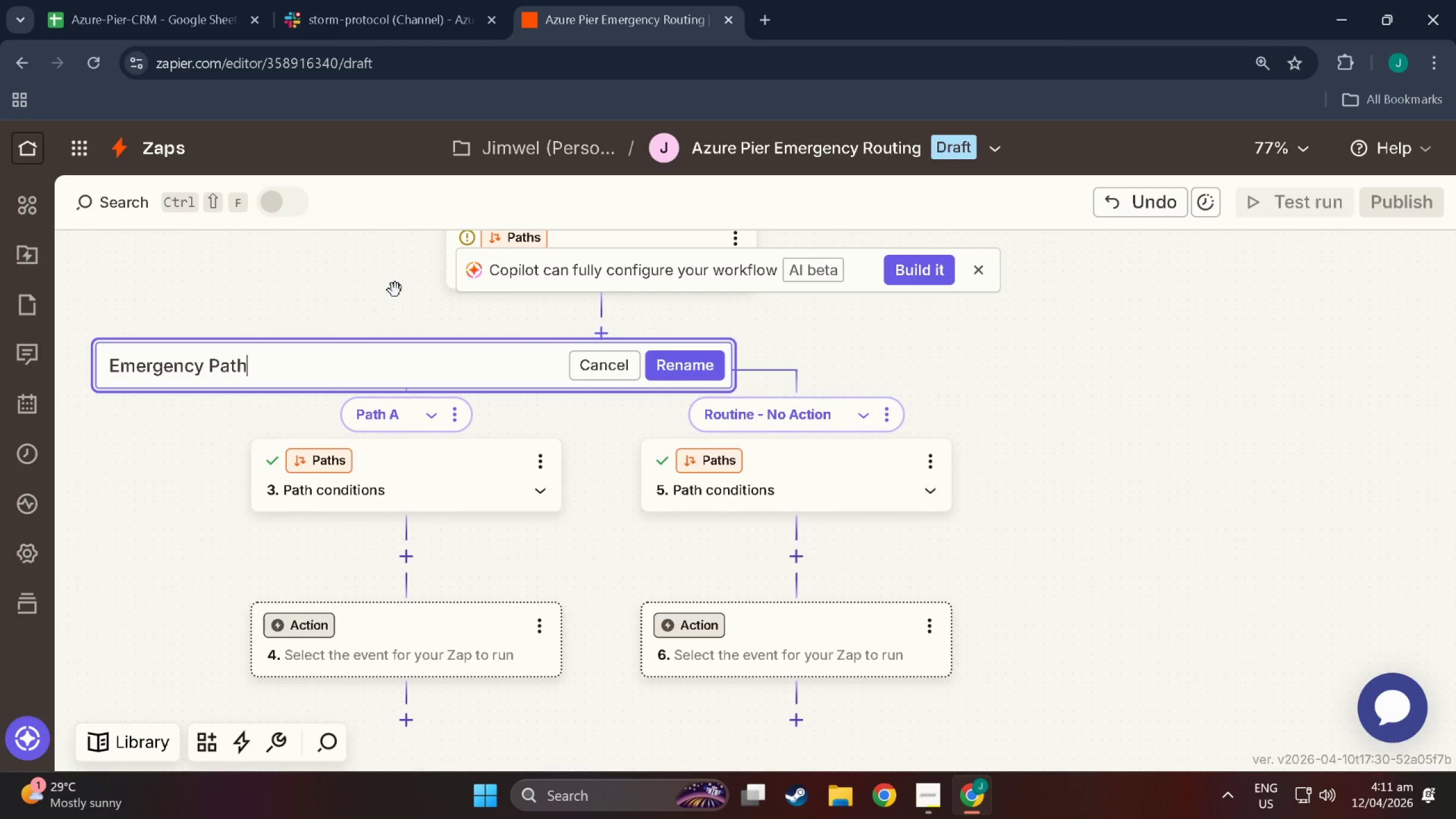 
left_click([918, 462])
 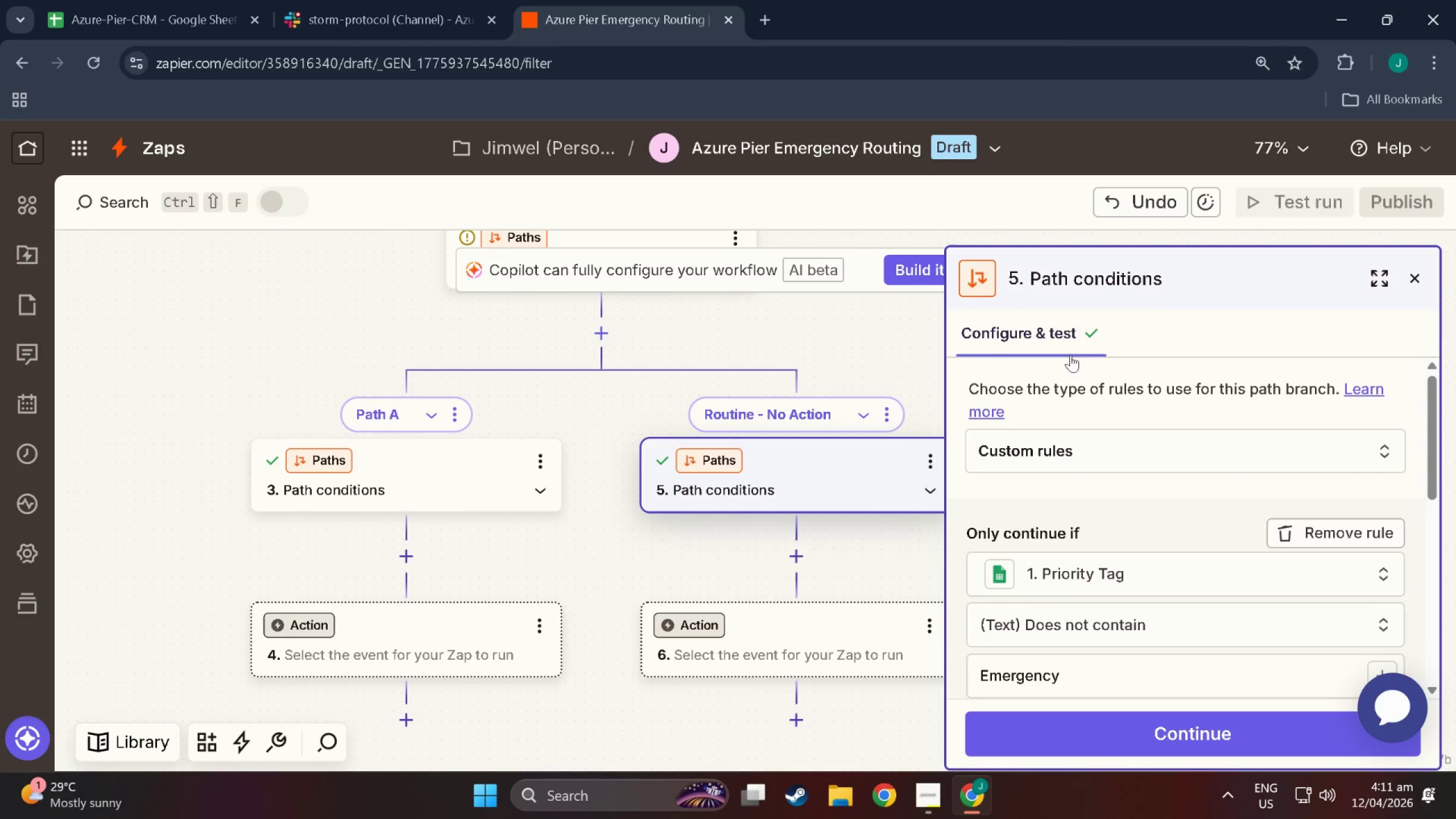 
left_click([1169, 460])
 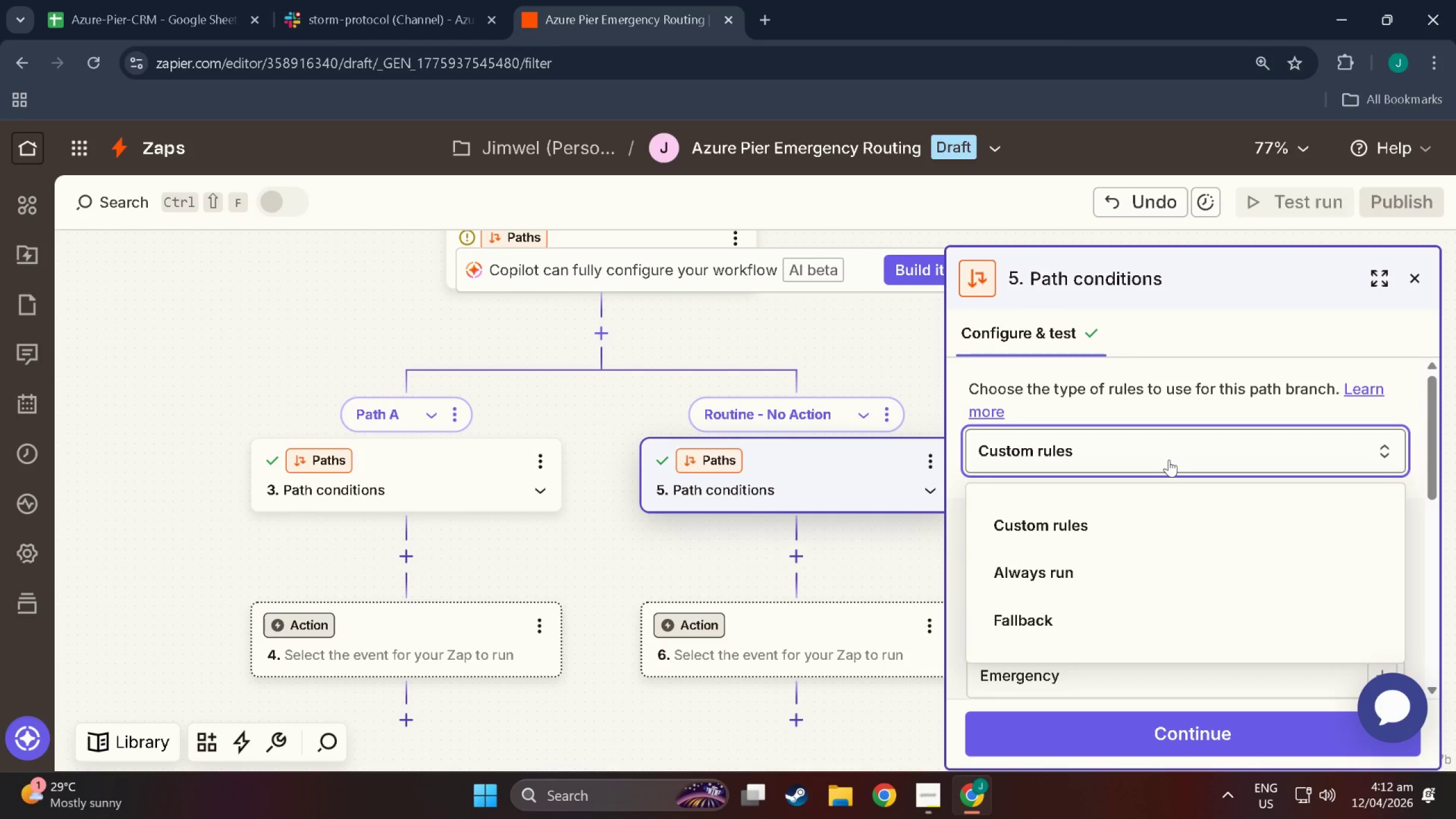 
left_click([1169, 460])
 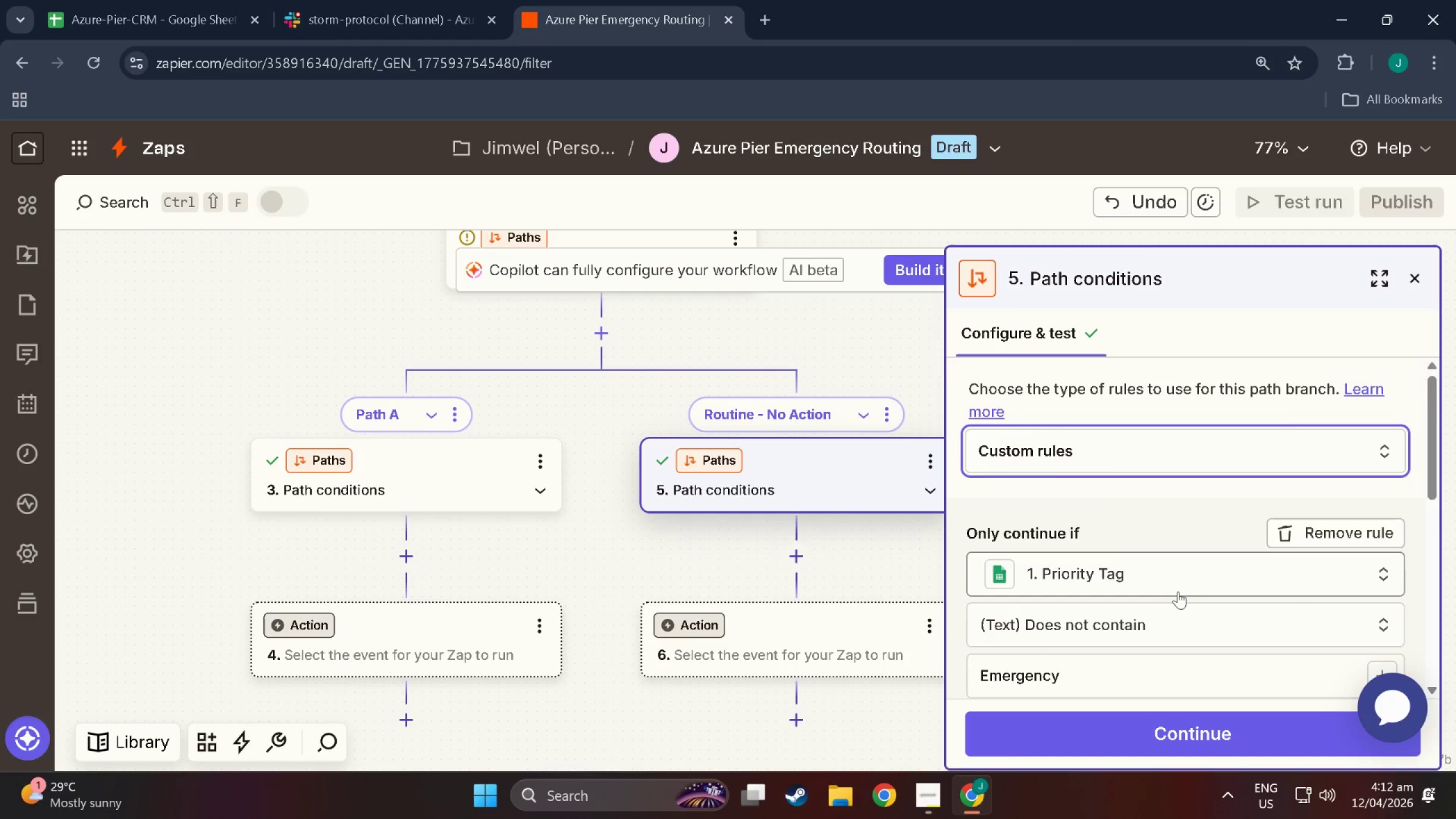 
scroll: coordinate [1079, 680], scroll_direction: down, amount: 19.0
 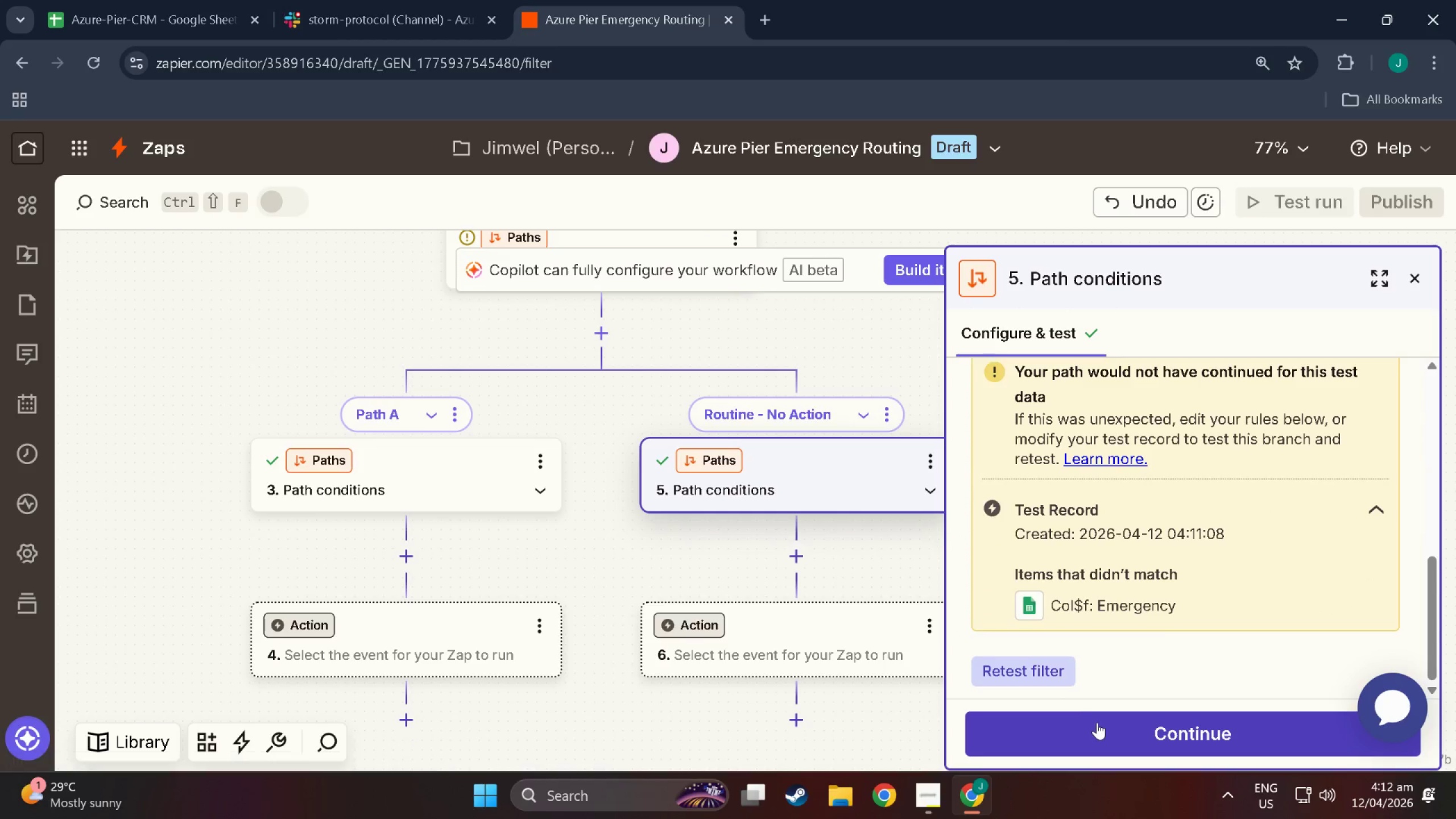 
left_click([1097, 722])
 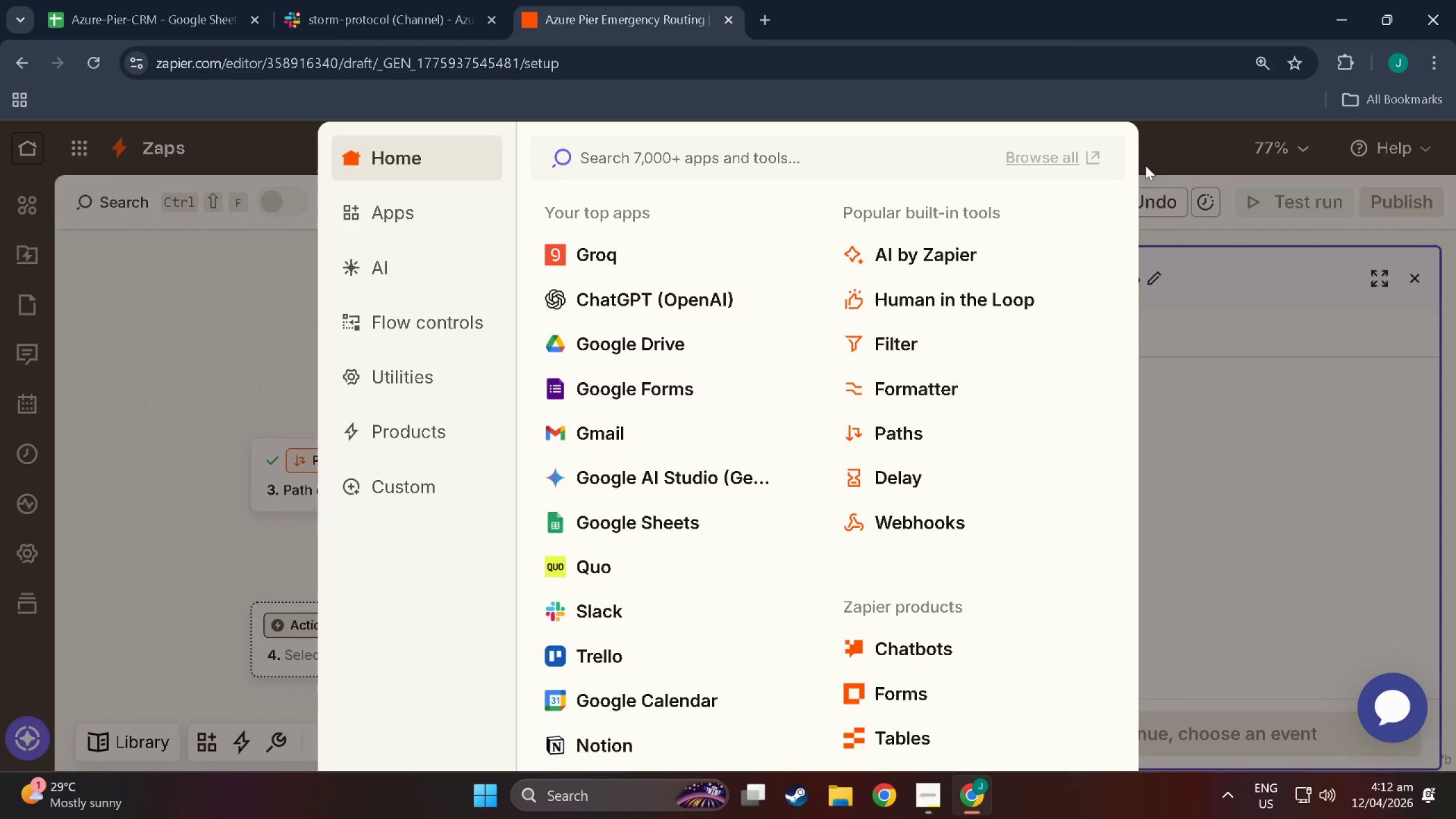 
left_click([1291, 461])
 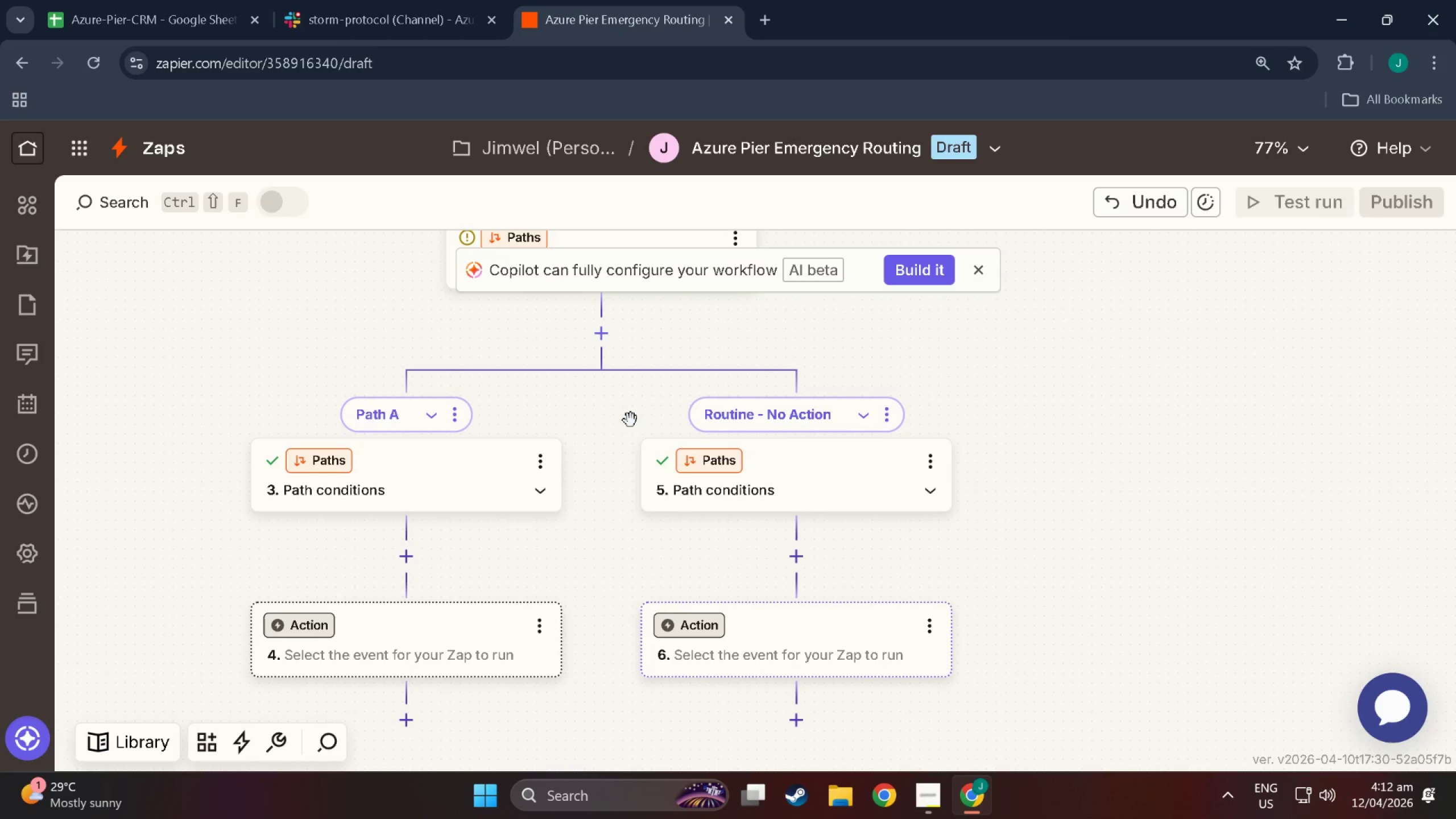 
wait(17.76)
 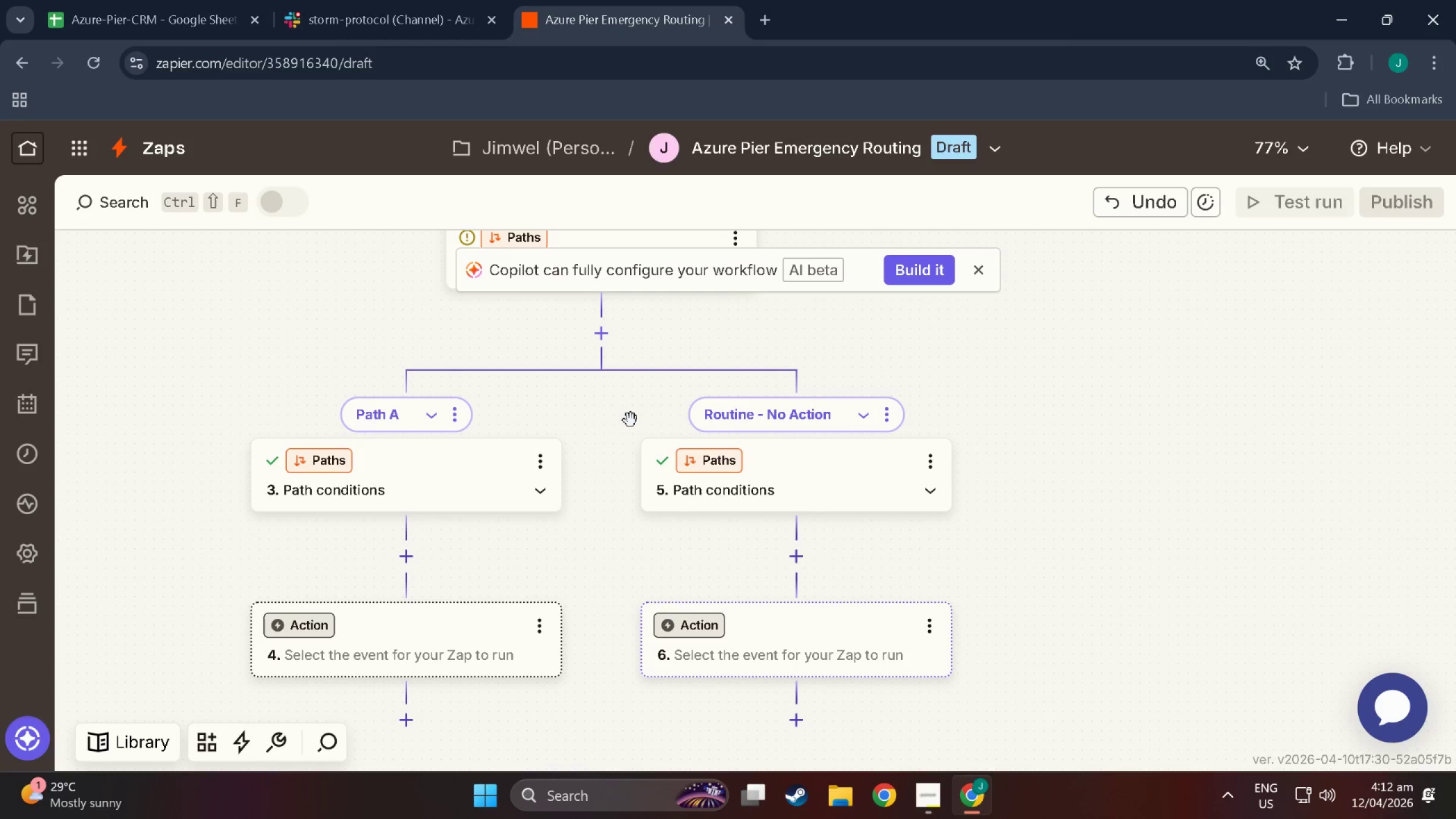 
scroll: coordinate [417, 487], scroll_direction: down, amount: 4.0
 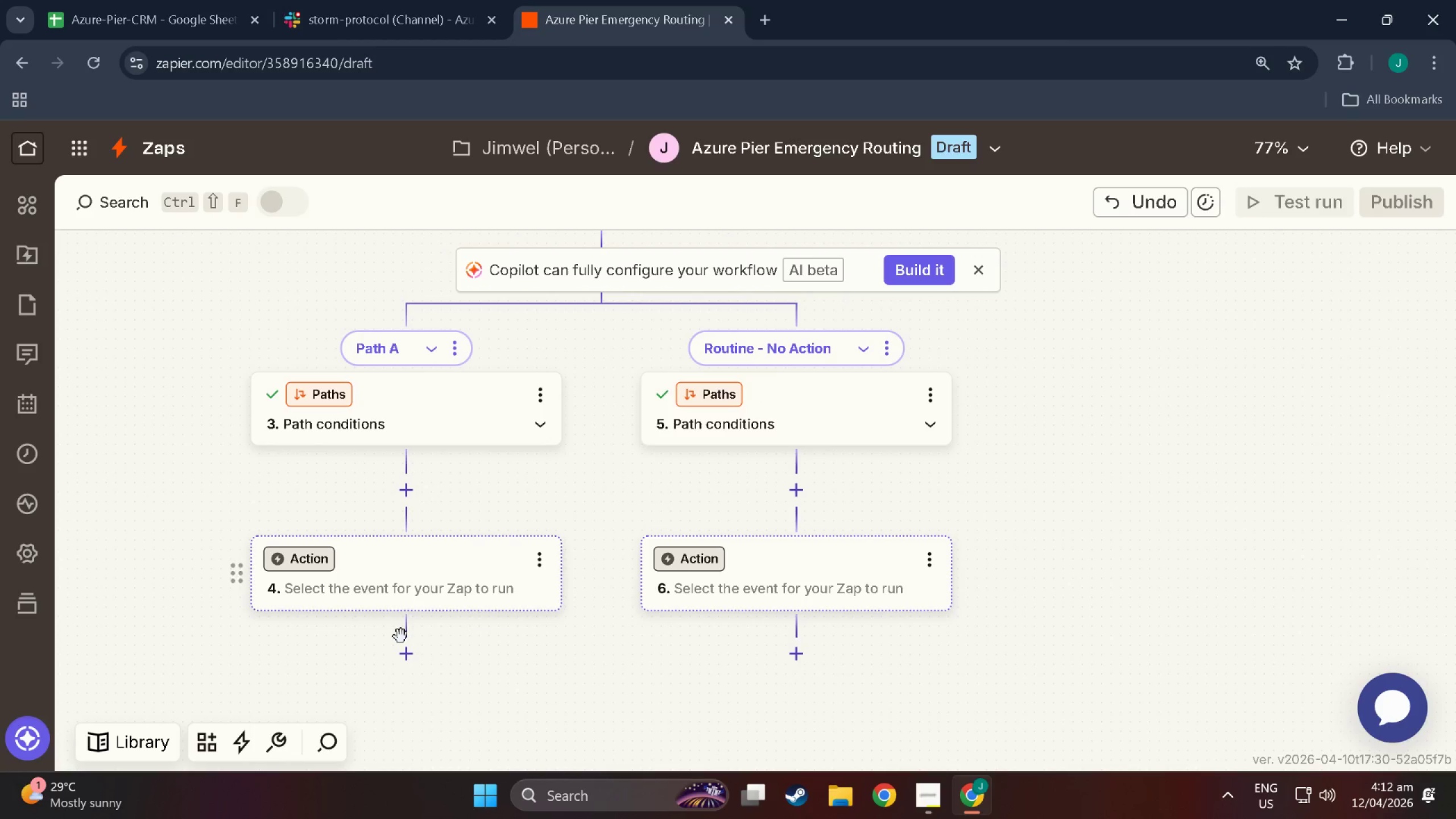 
left_click([407, 590])
 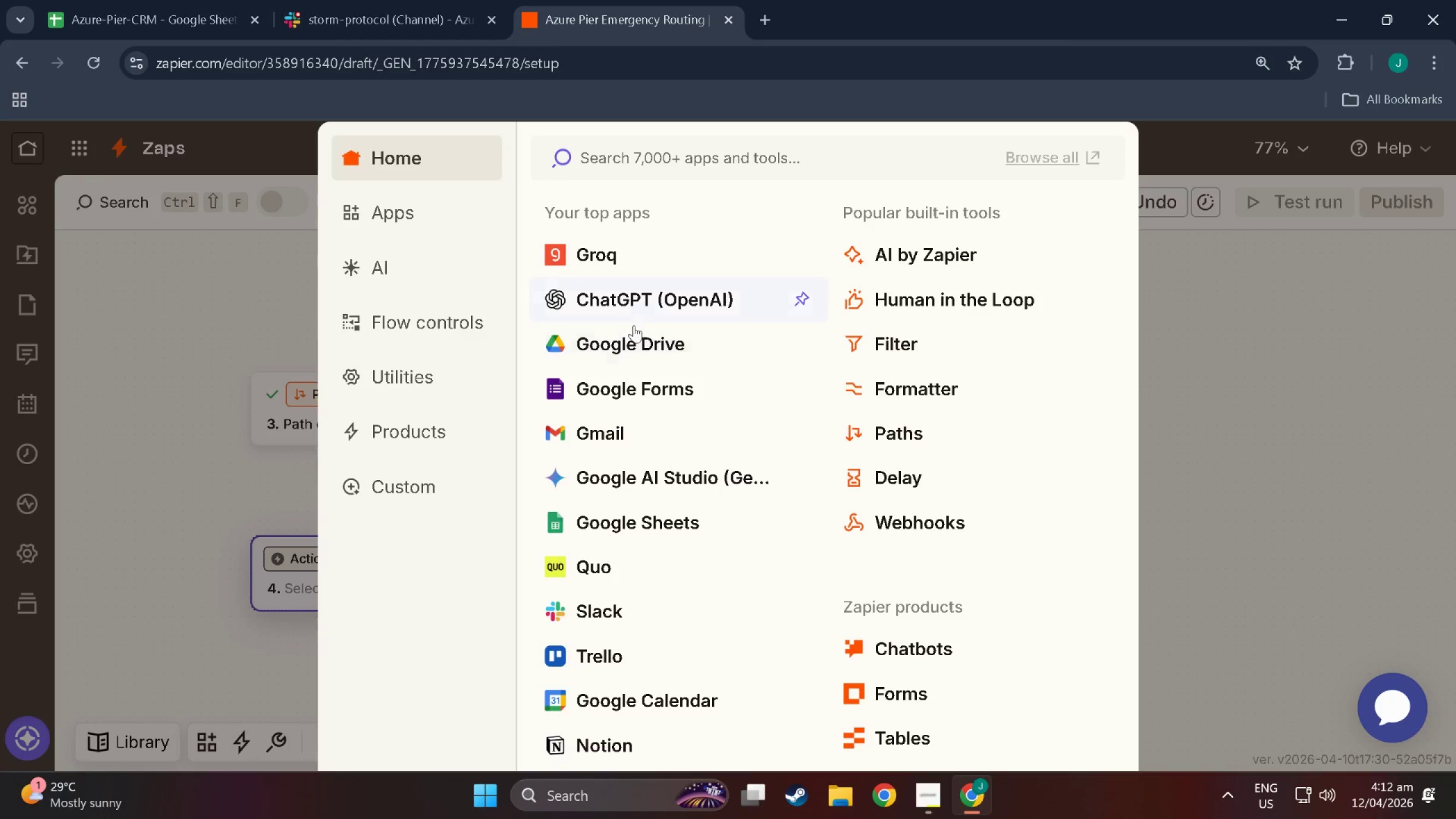 
left_click([896, 395])
 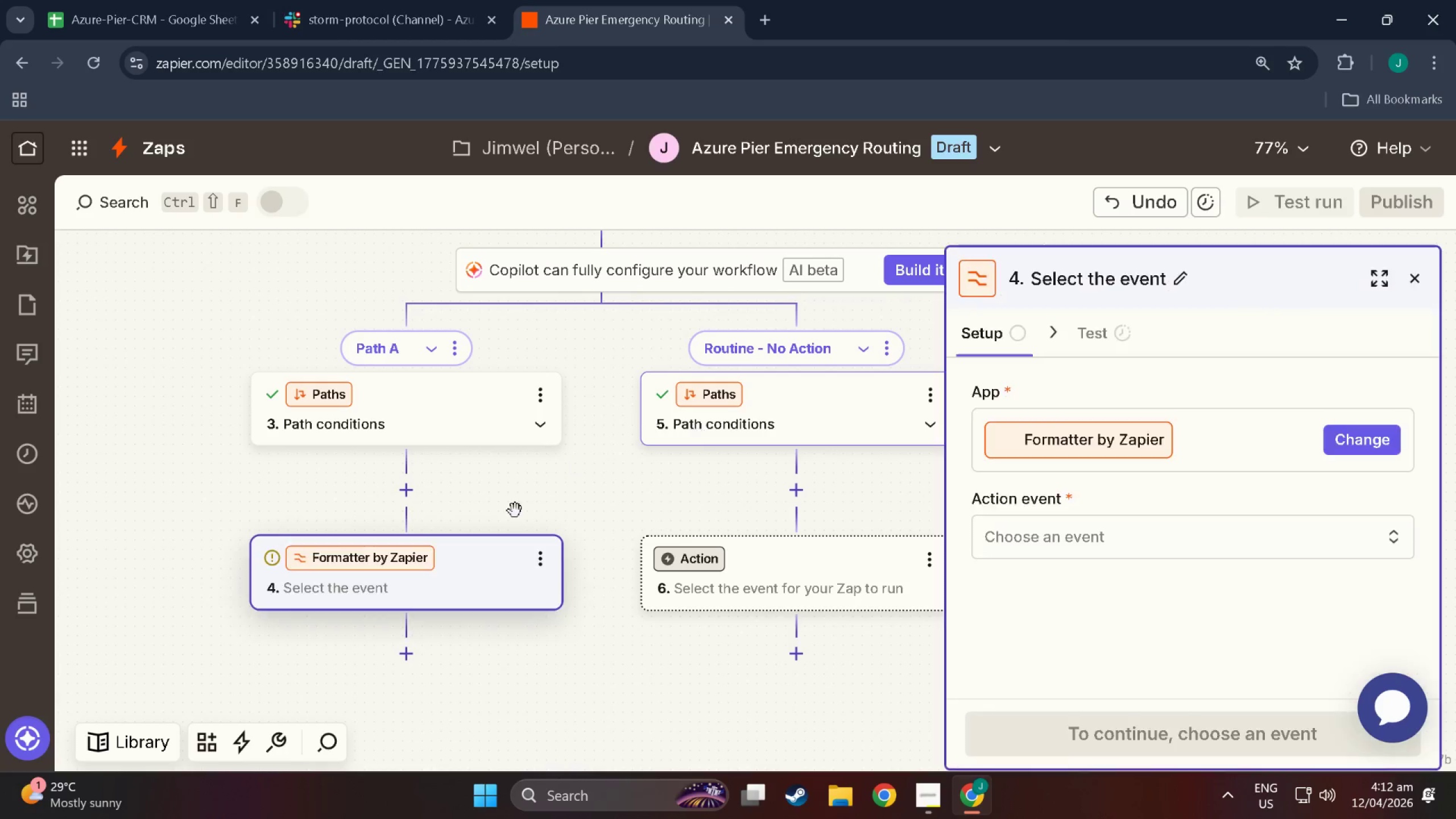 
scroll: coordinate [503, 523], scroll_direction: down, amount: 2.0
 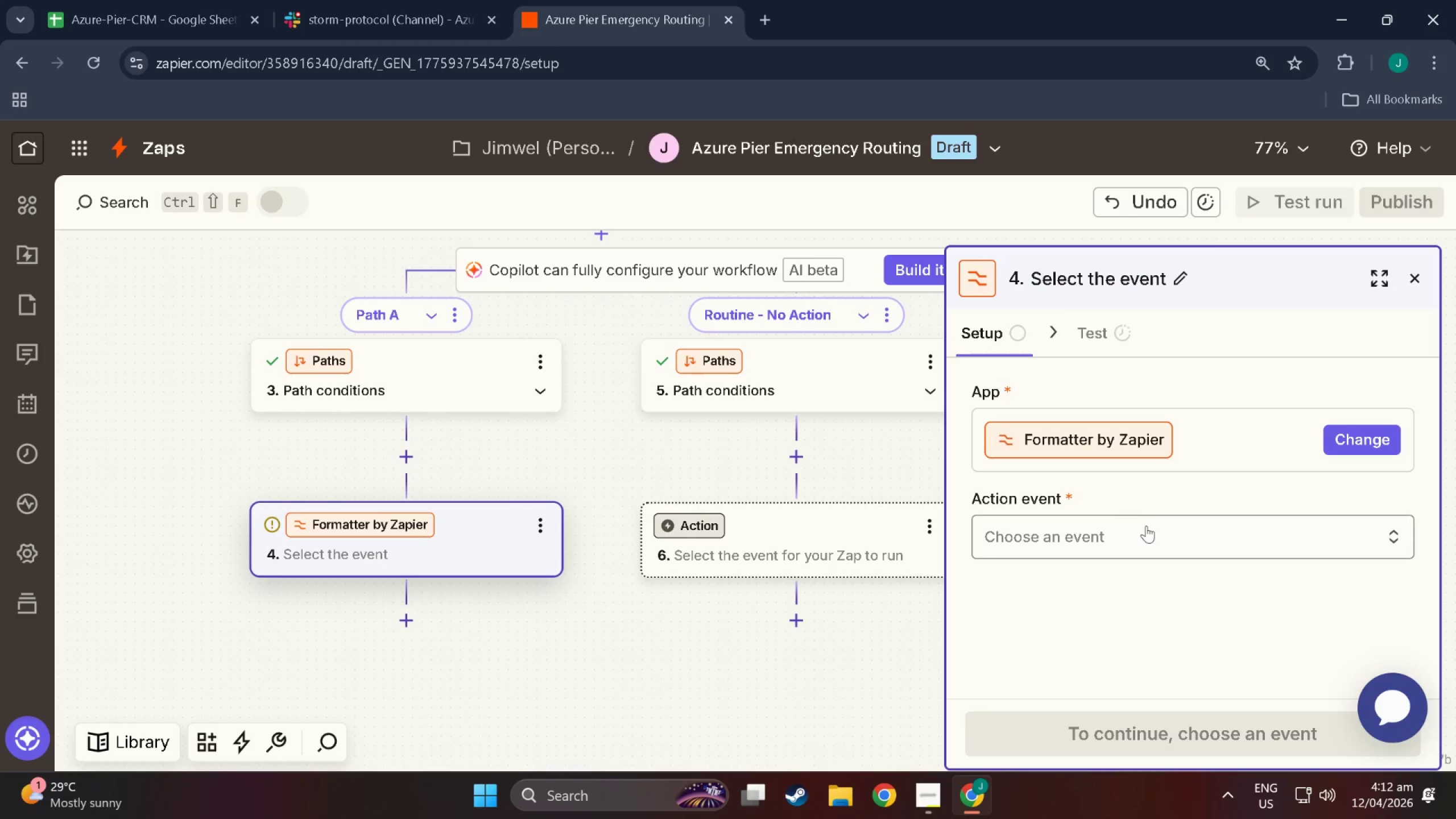 
left_click([1146, 527])
 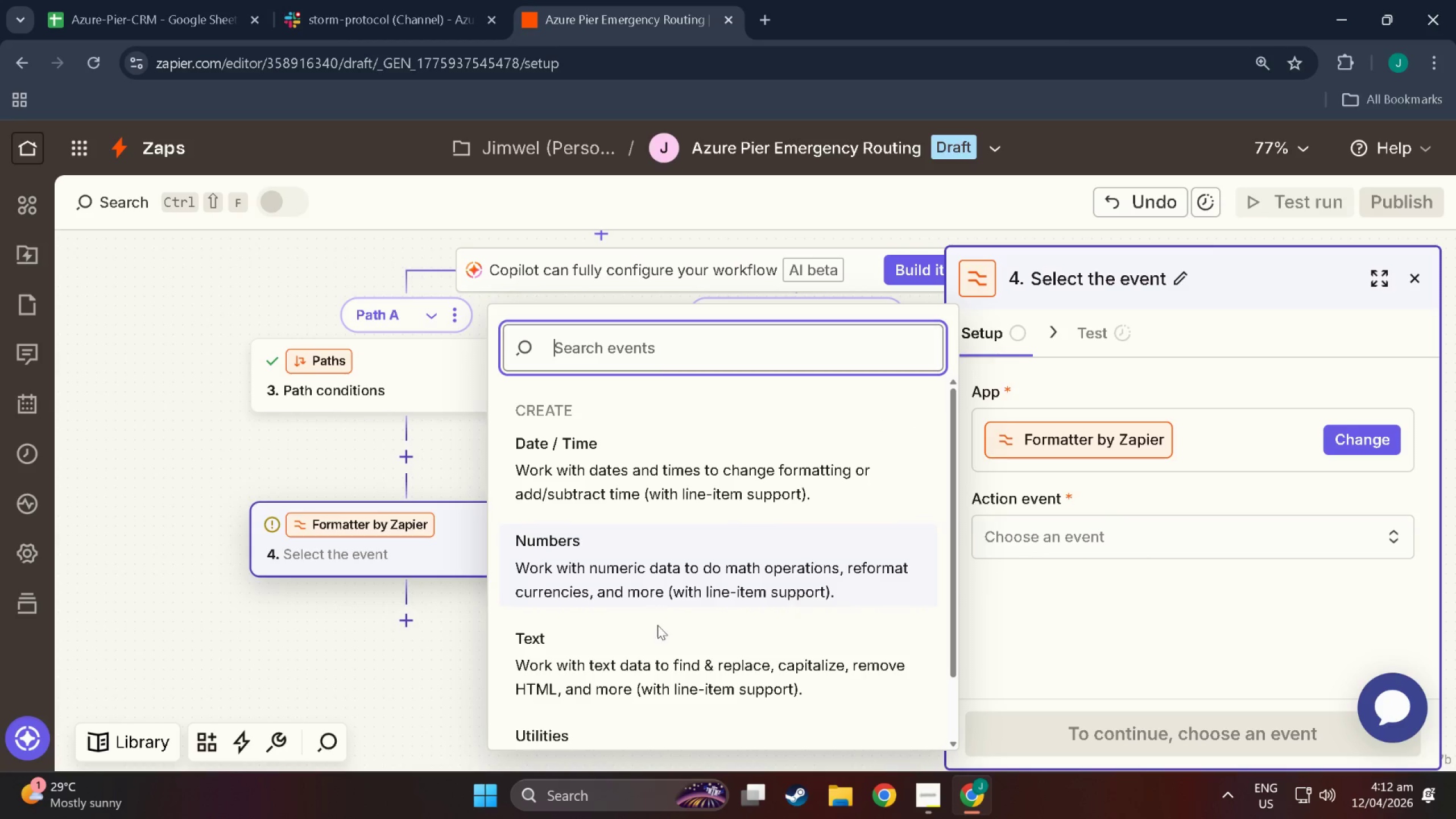 
left_click([660, 639])
 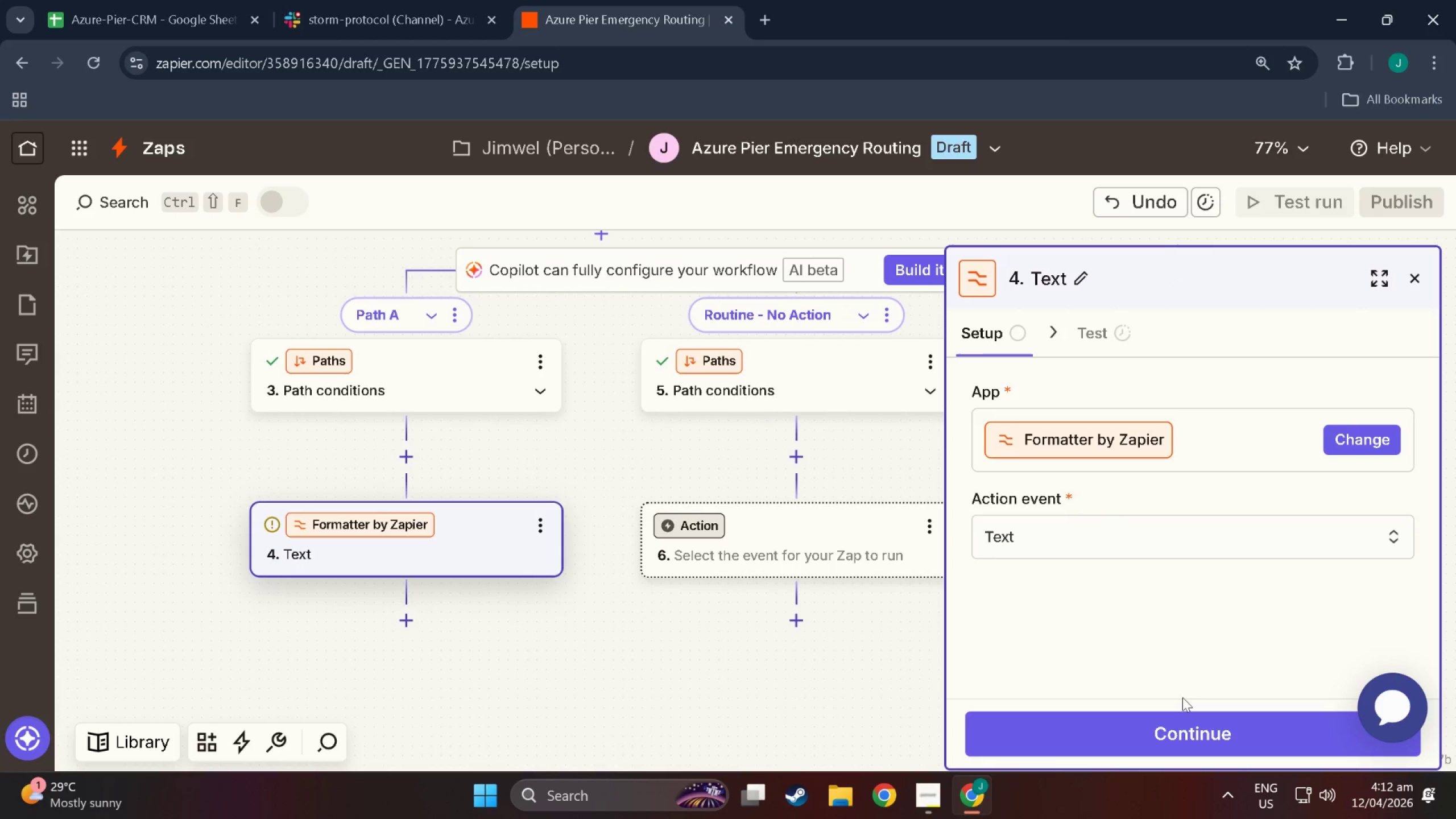 
left_click([1194, 719])
 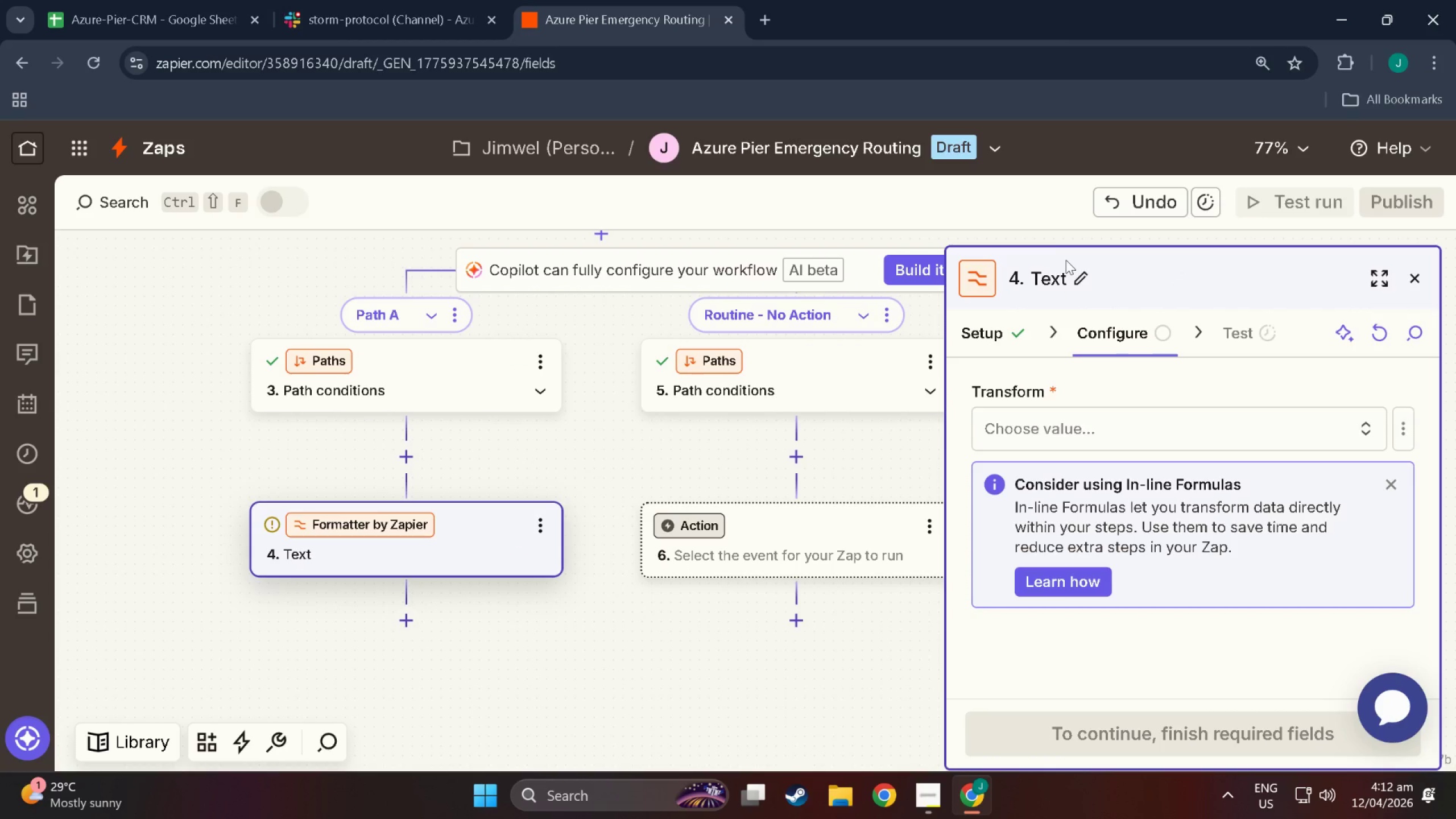 
wait(10.75)
 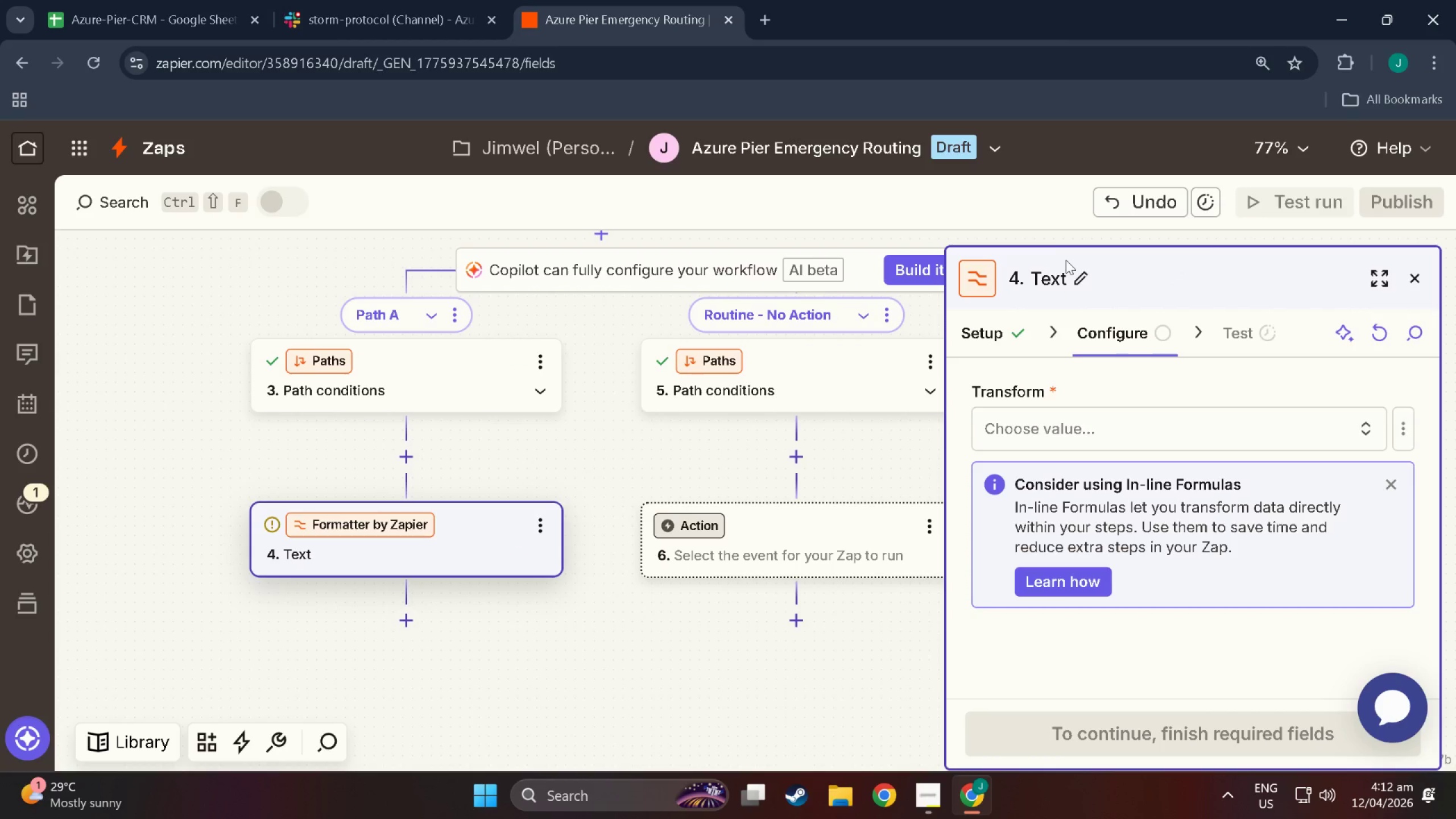 
left_click([1135, 427])
 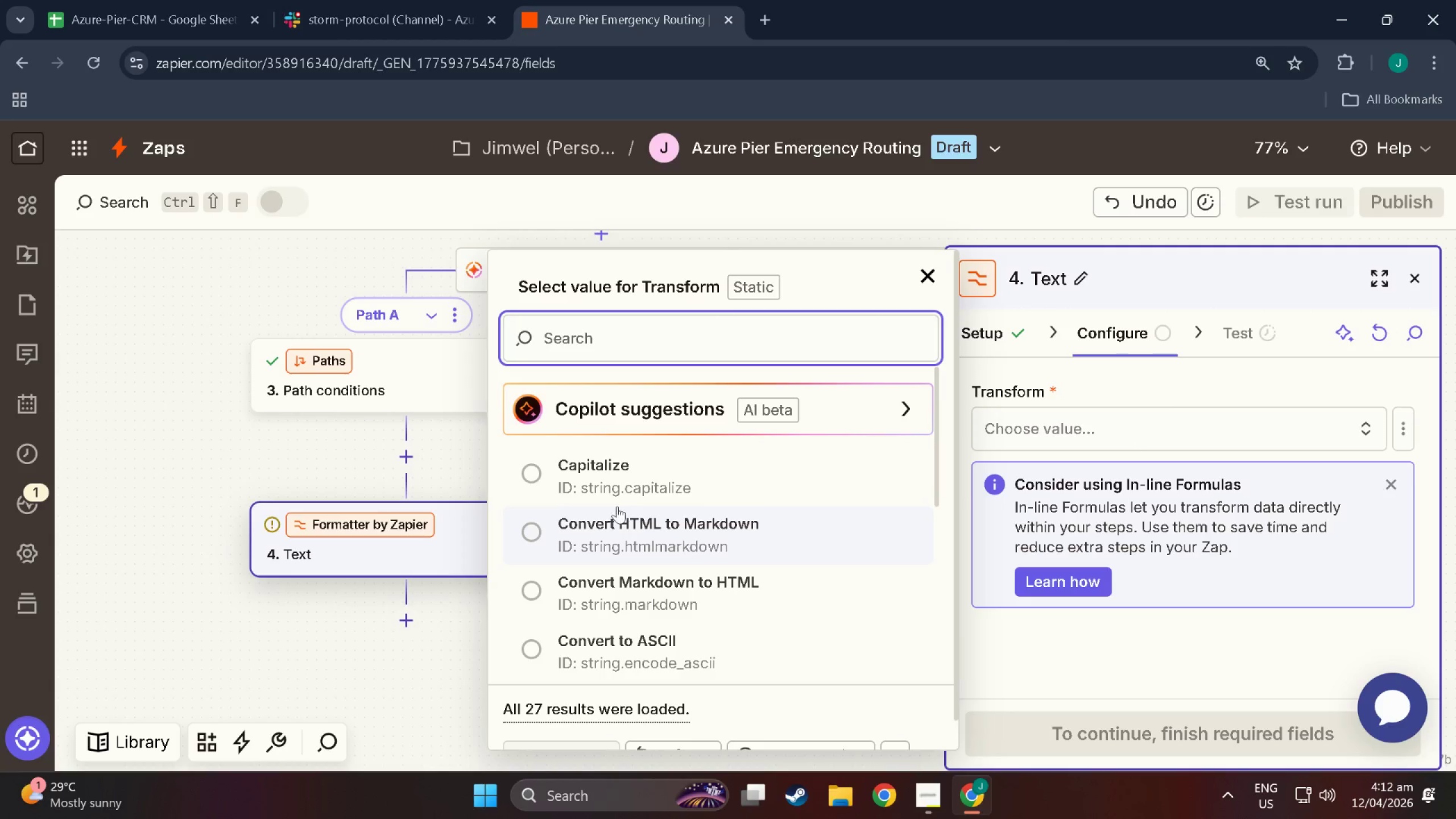 
left_click([593, 479])
 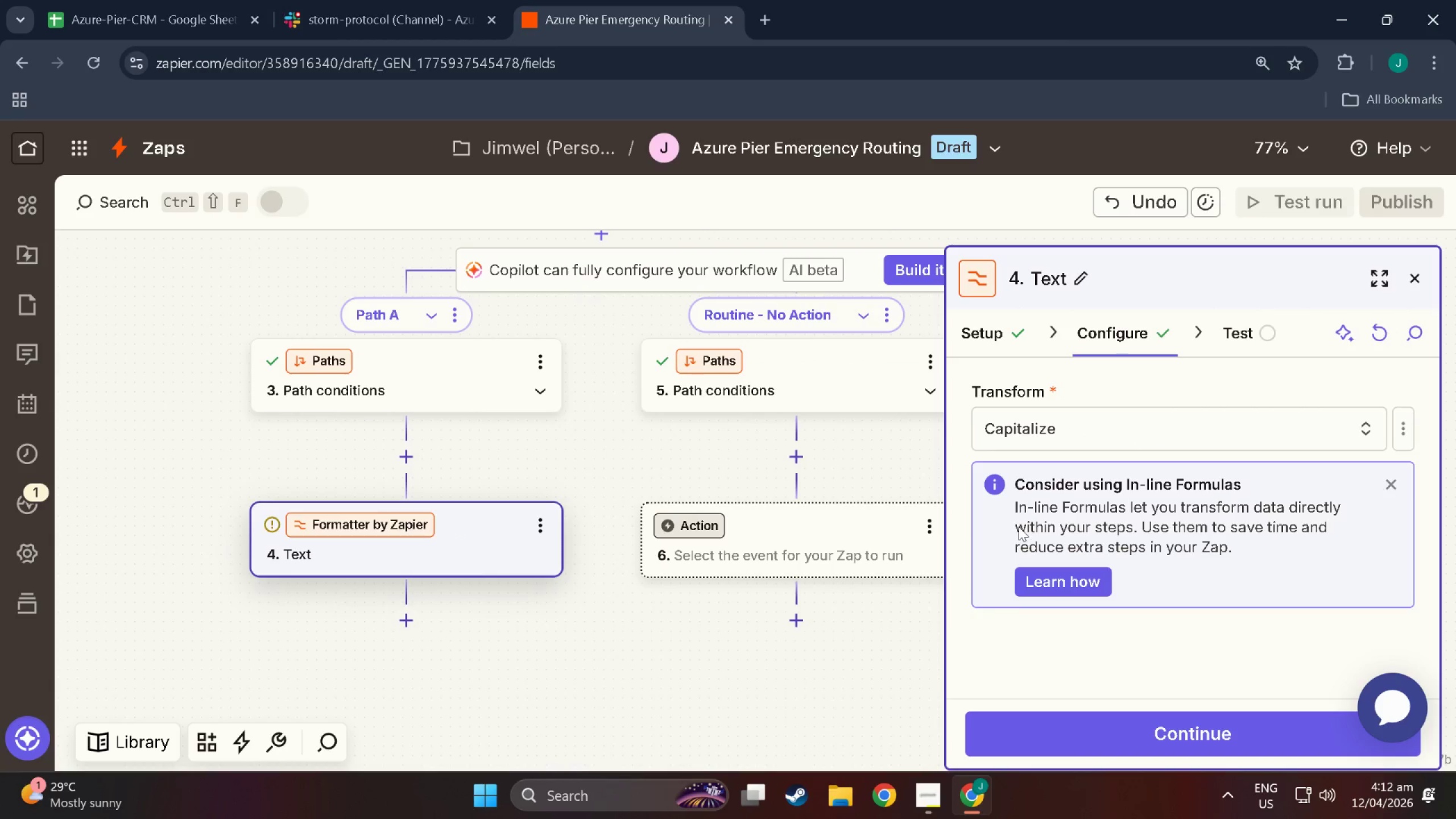 
scroll: coordinate [1198, 648], scroll_direction: down, amount: 7.0
 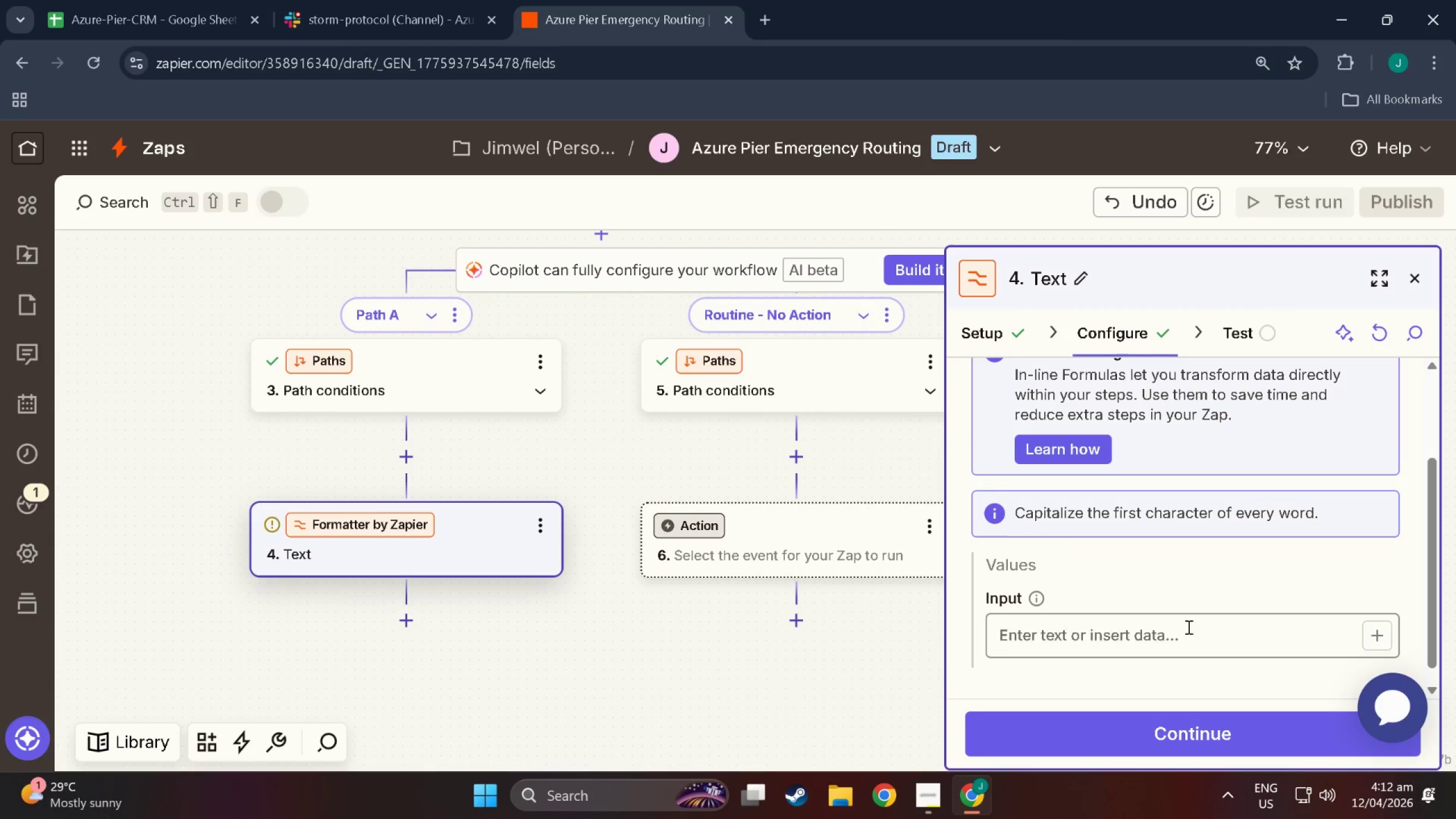 
left_click([1188, 627])
 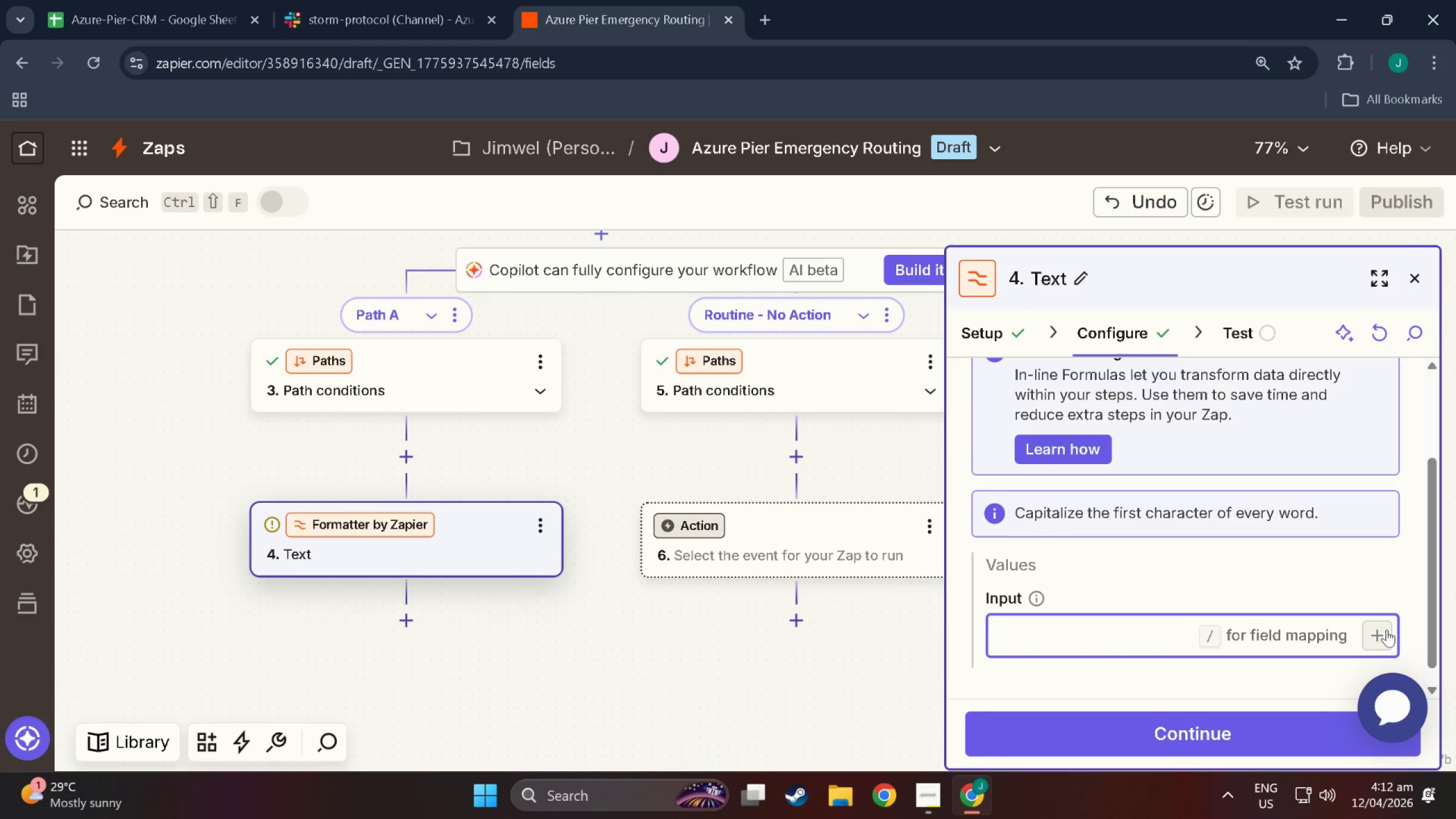 
left_click([1387, 630])
 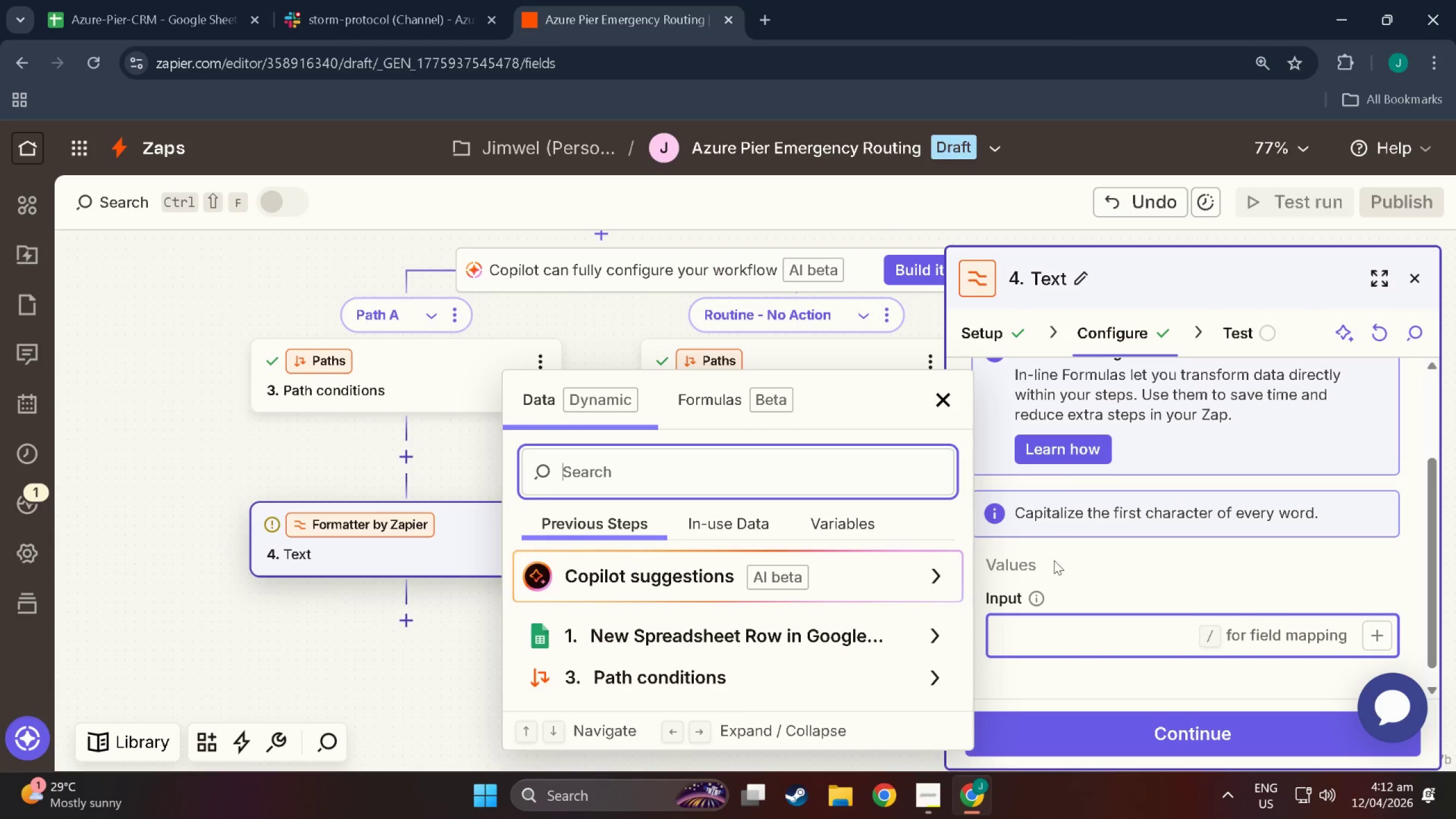 
left_click([691, 637])
 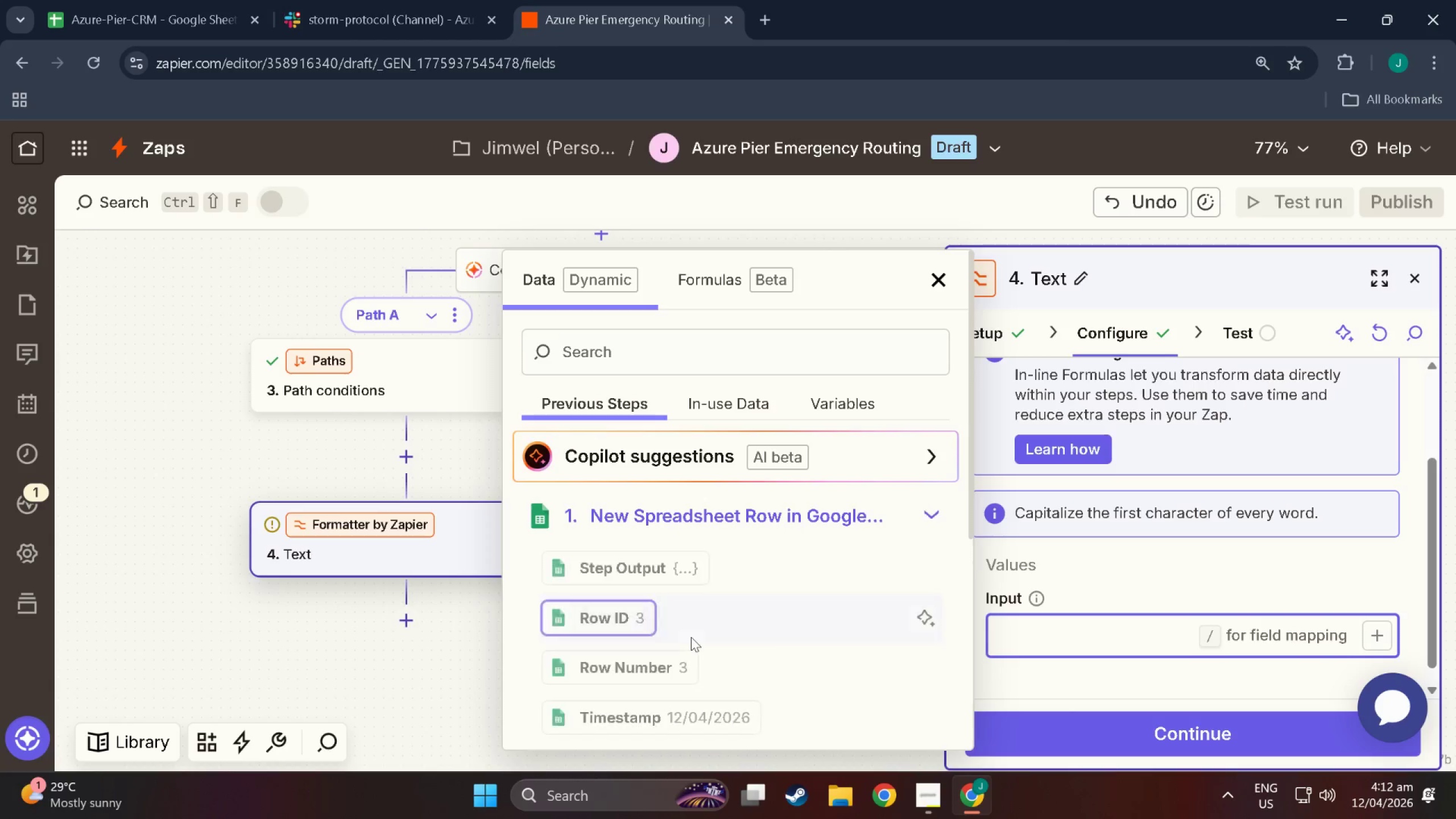 
scroll: coordinate [646, 570], scroll_direction: down, amount: 14.0
 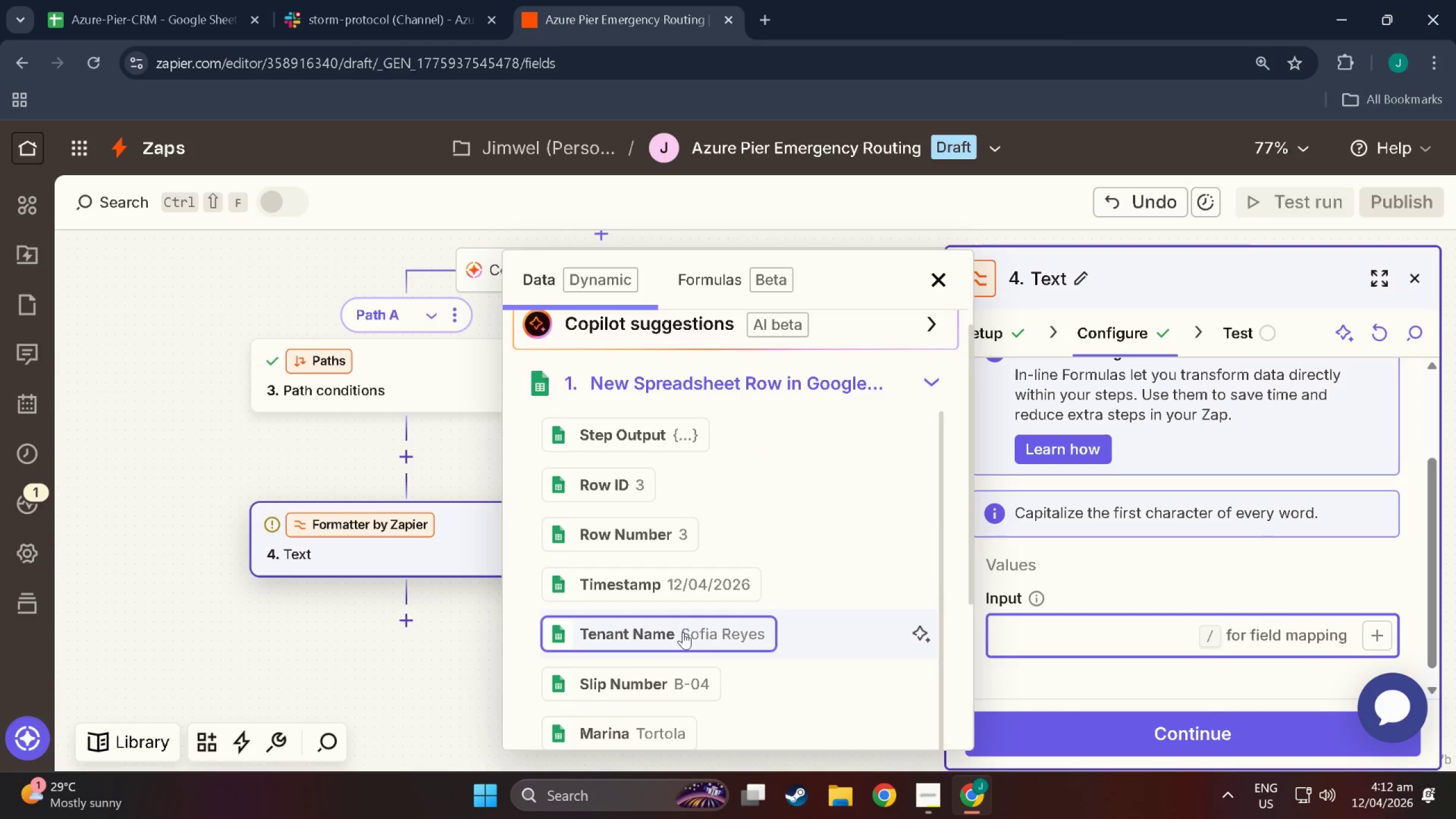 
left_click([683, 632])
 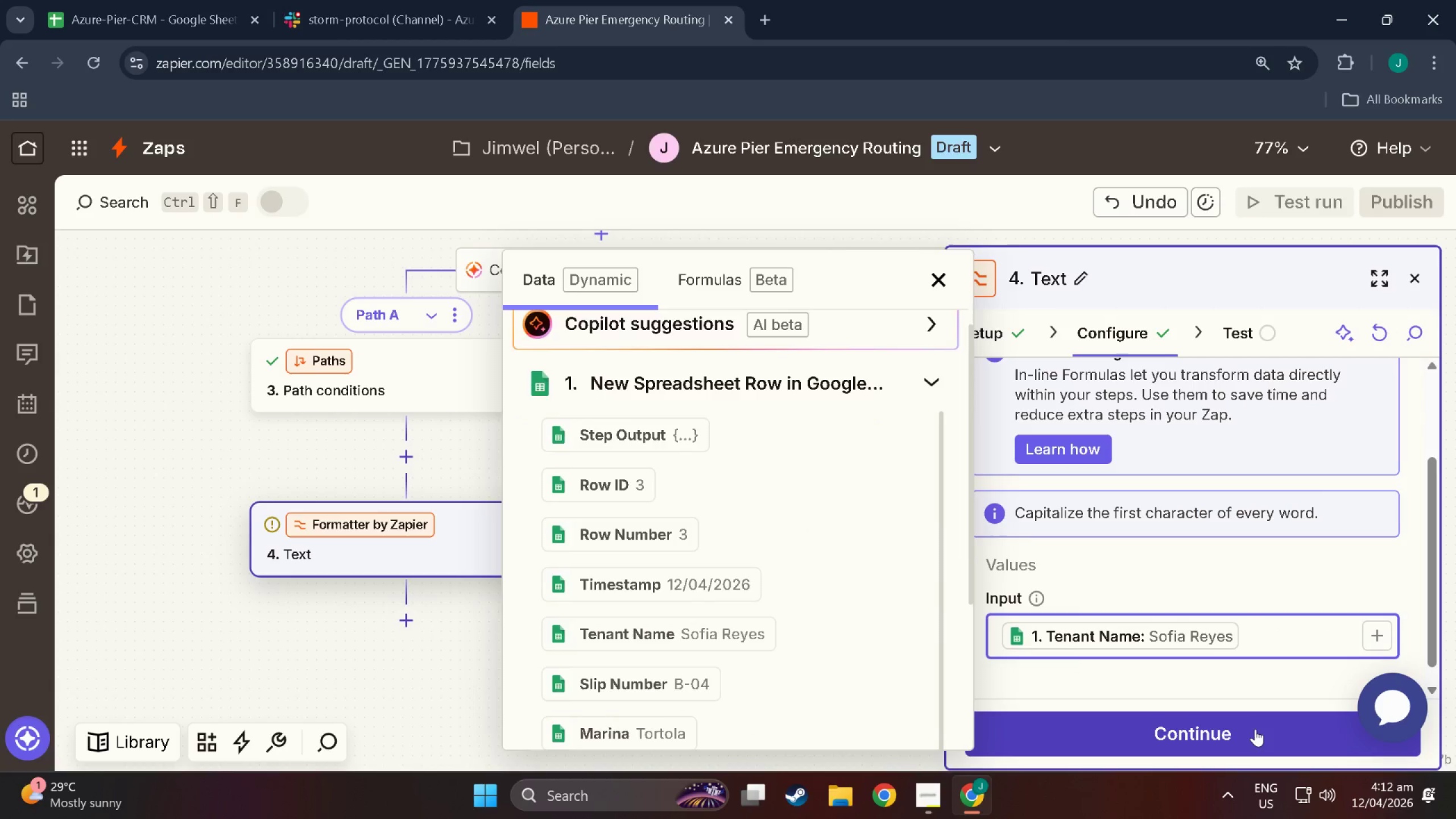 
left_click([1254, 730])
 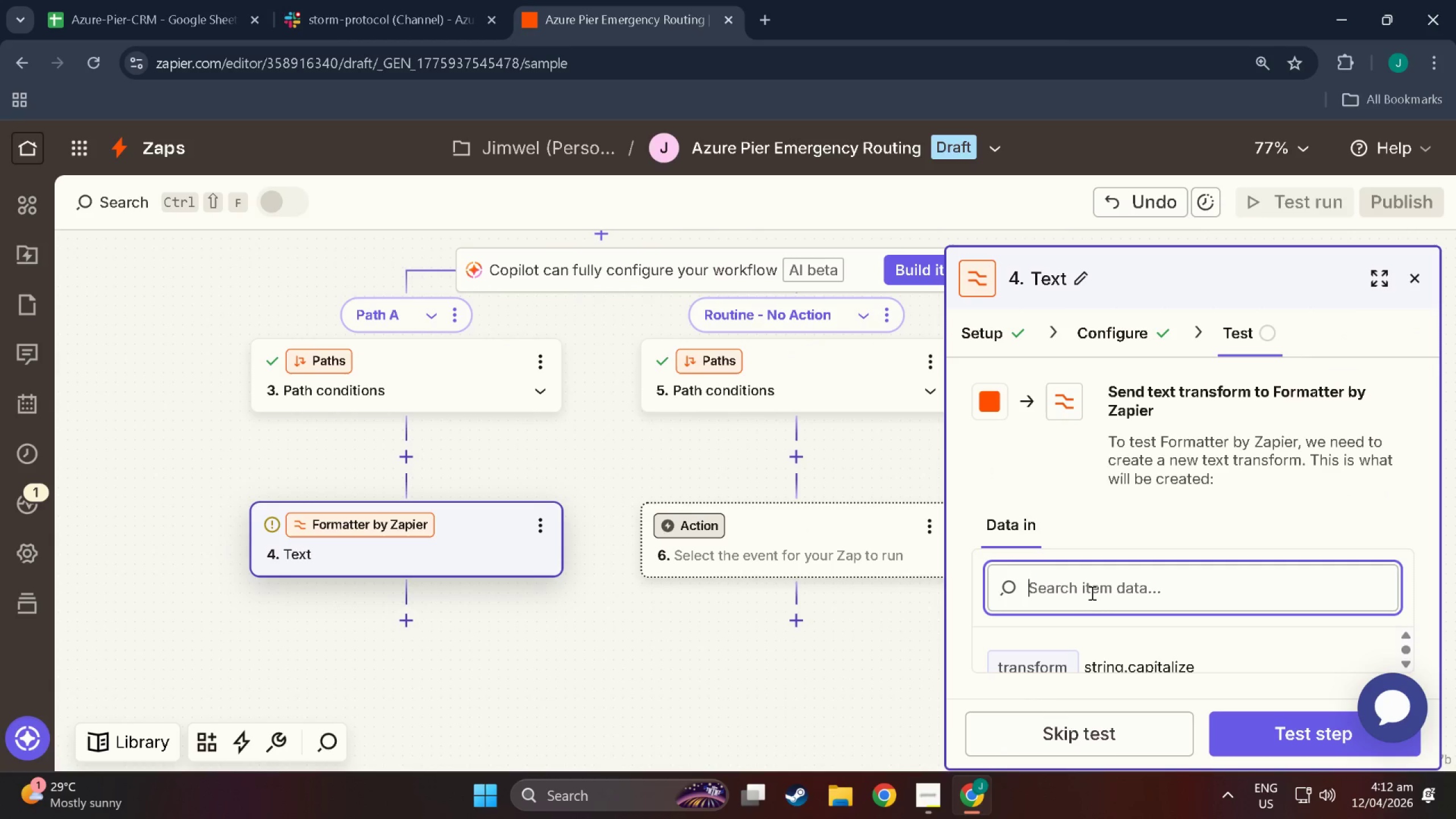 
scroll: coordinate [1240, 700], scroll_direction: down, amount: 7.0
 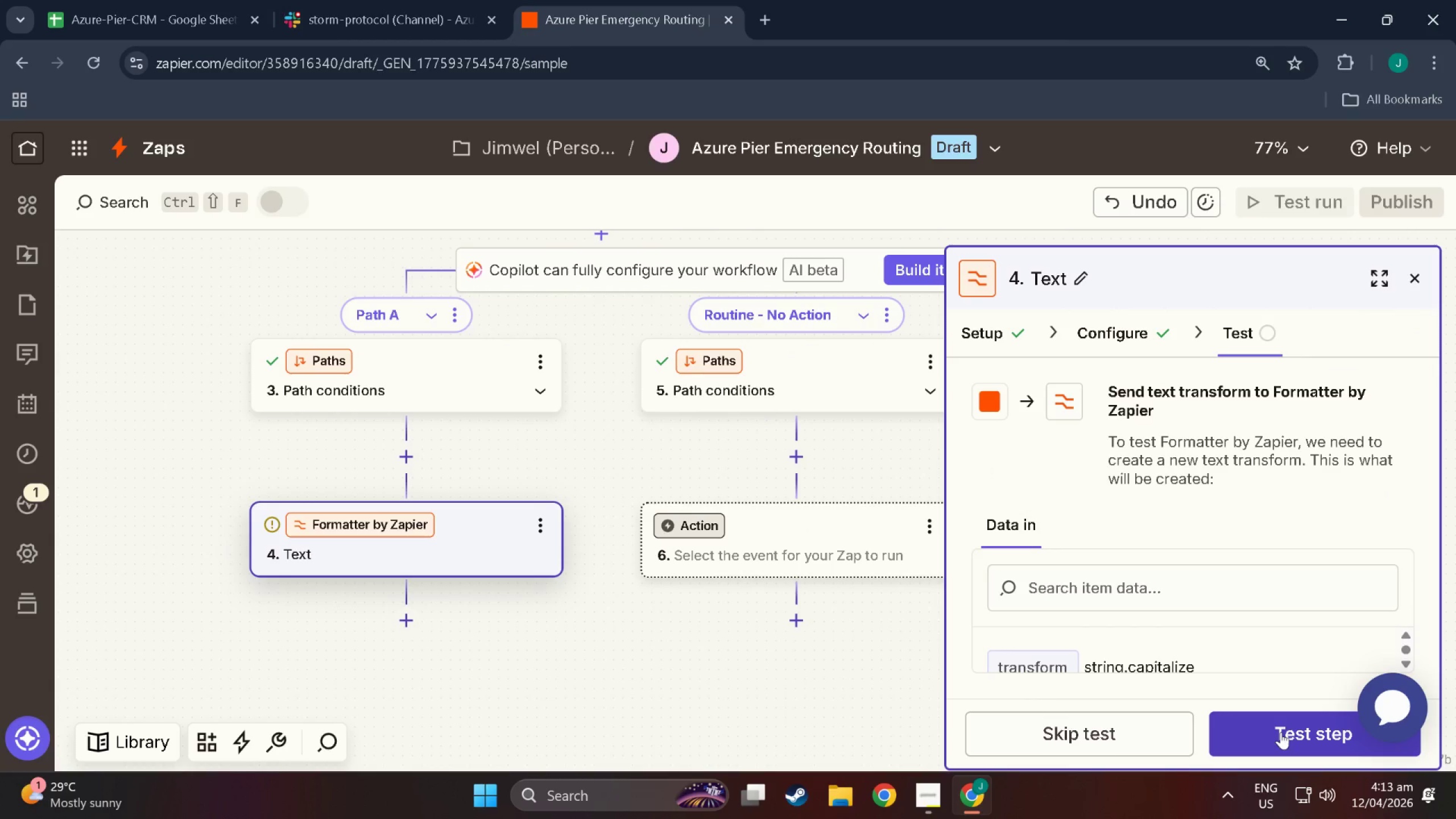 
left_click([1281, 732])
 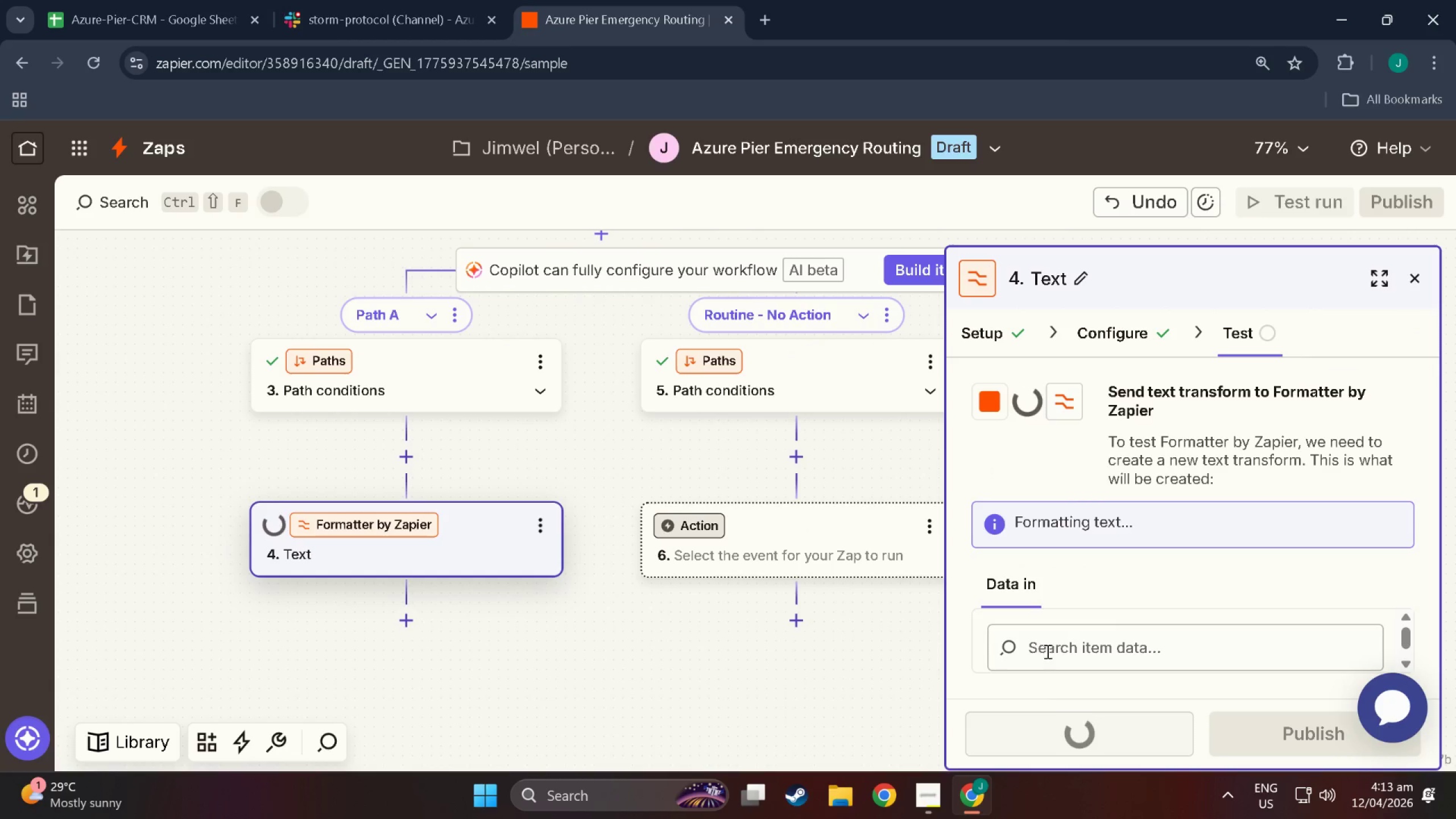 
scroll: coordinate [1130, 627], scroll_direction: down, amount: 3.0
 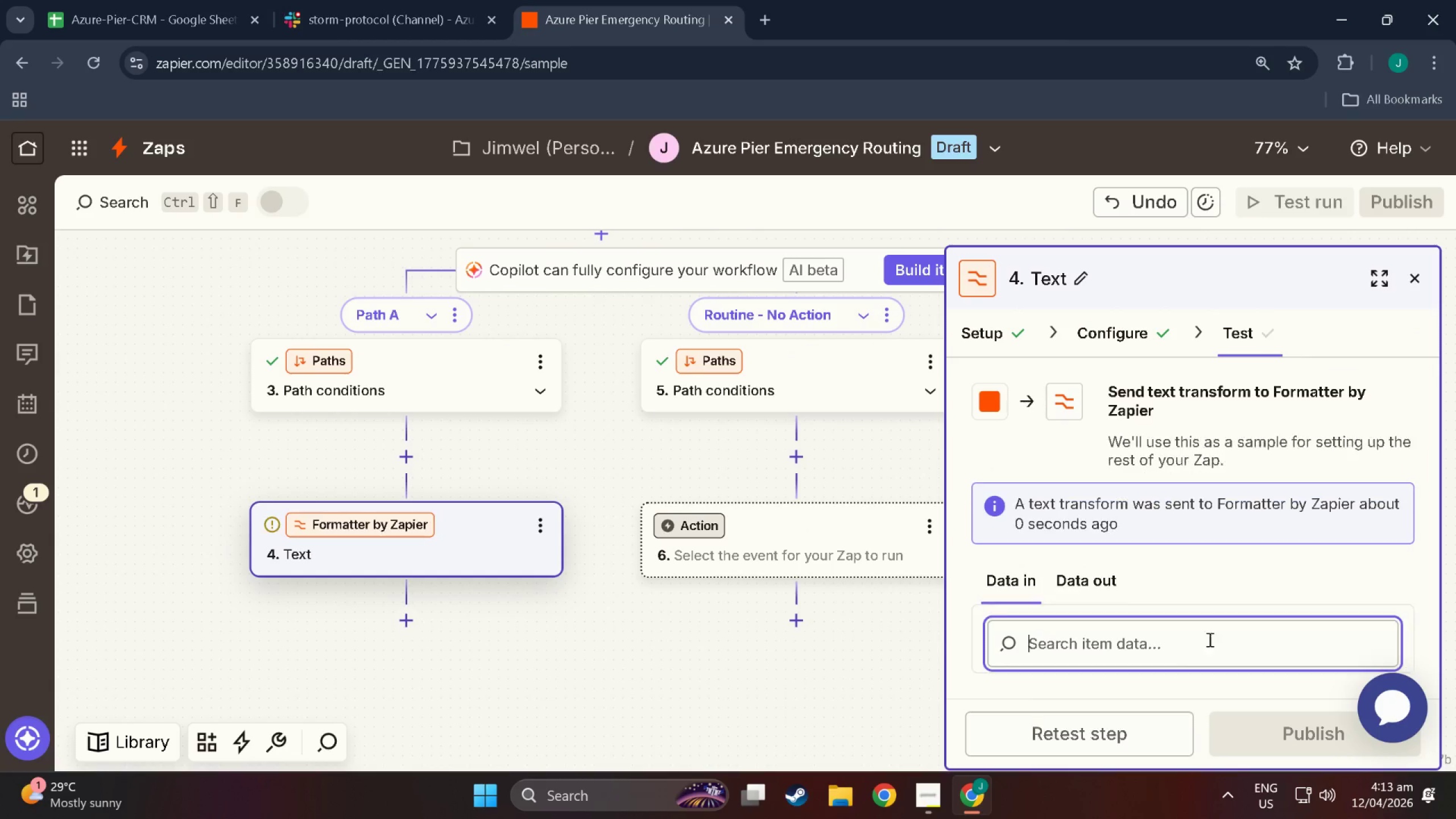 
scroll: coordinate [1213, 663], scroll_direction: up, amount: 1.0
 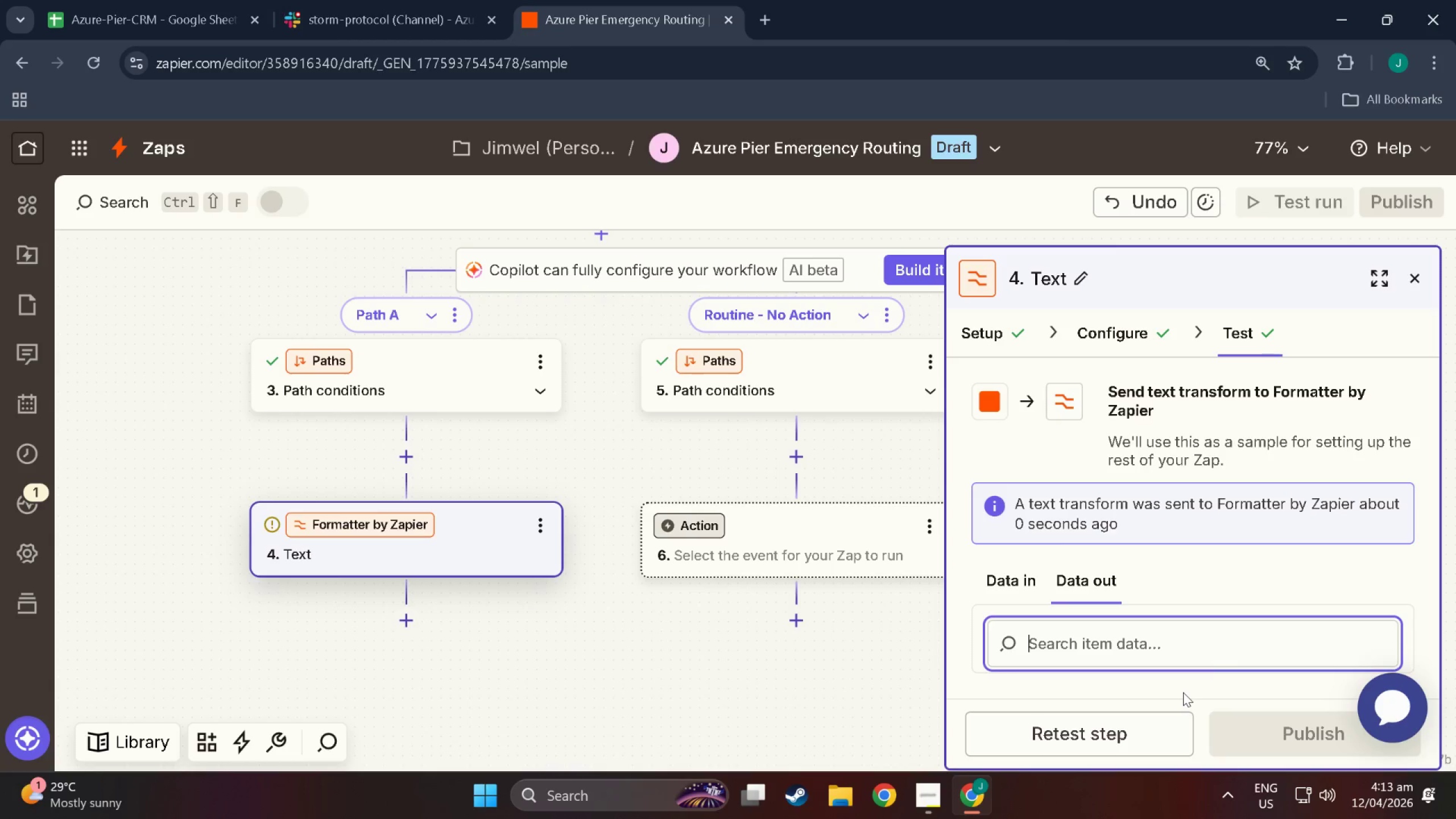 
scroll: coordinate [1183, 692], scroll_direction: down, amount: 3.0
 